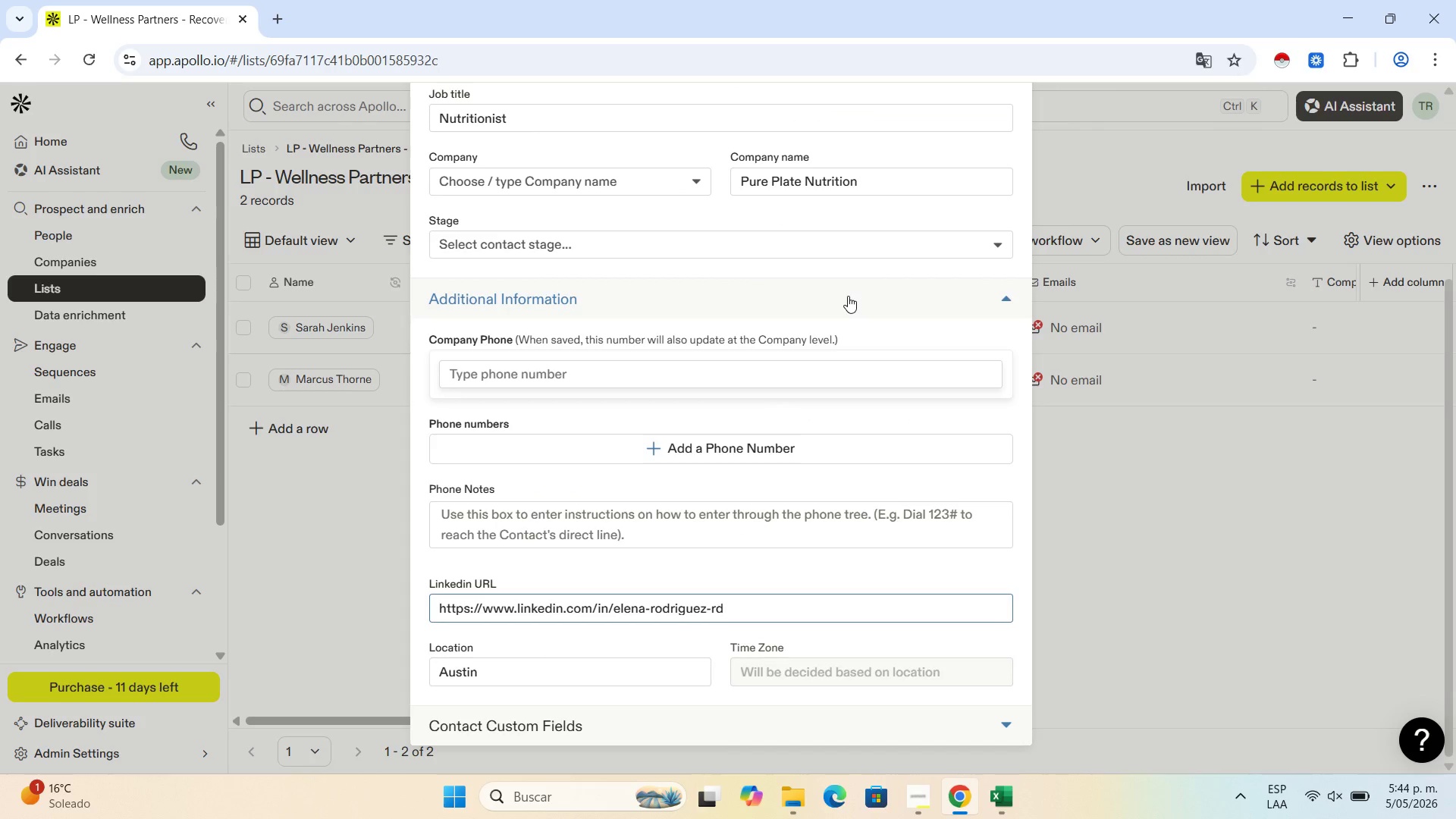 
scroll: coordinate [840, 294], scroll_direction: up, amount: 8.0
 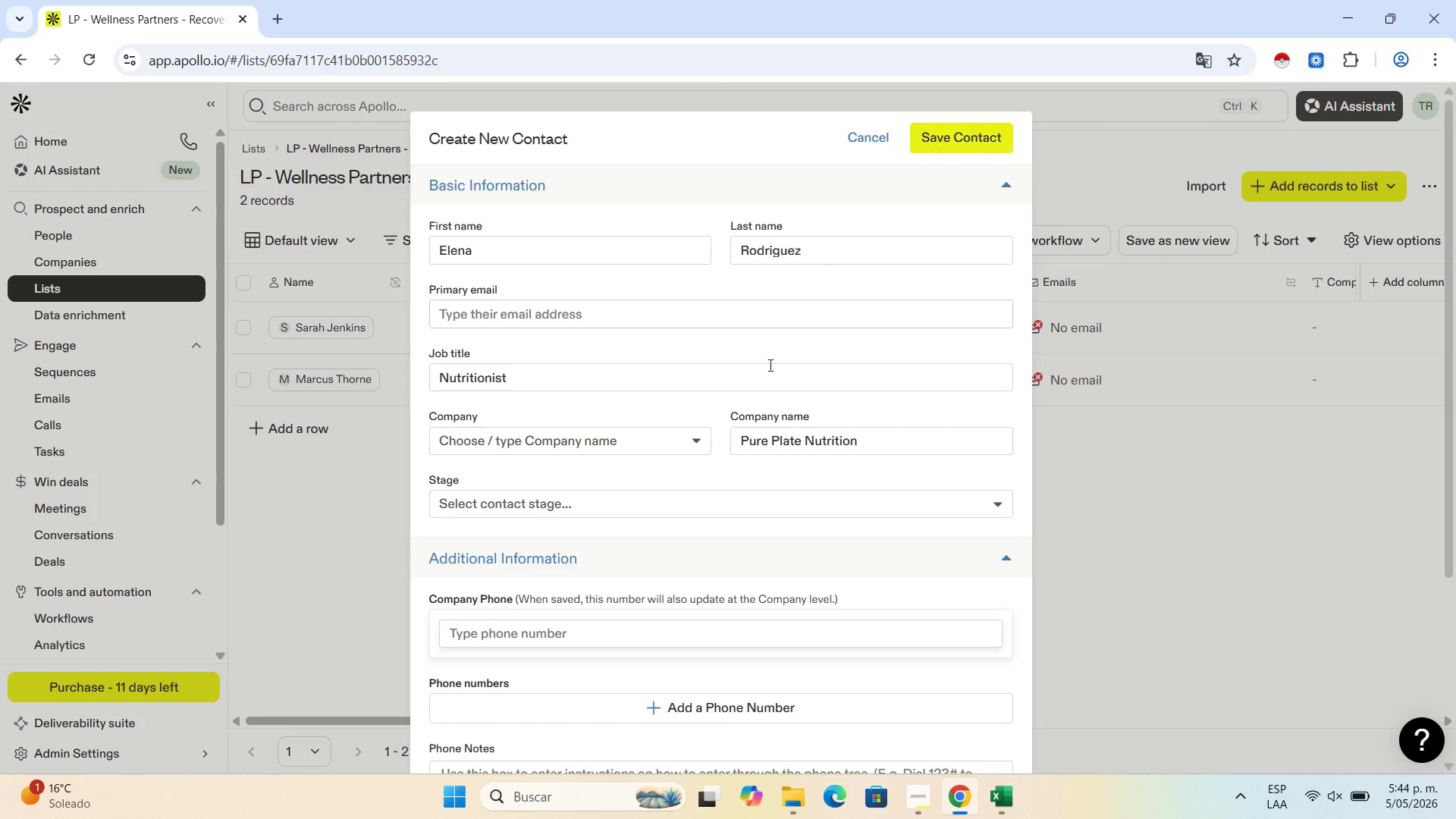 
scroll: coordinate [765, 370], scroll_direction: down, amount: 4.0
 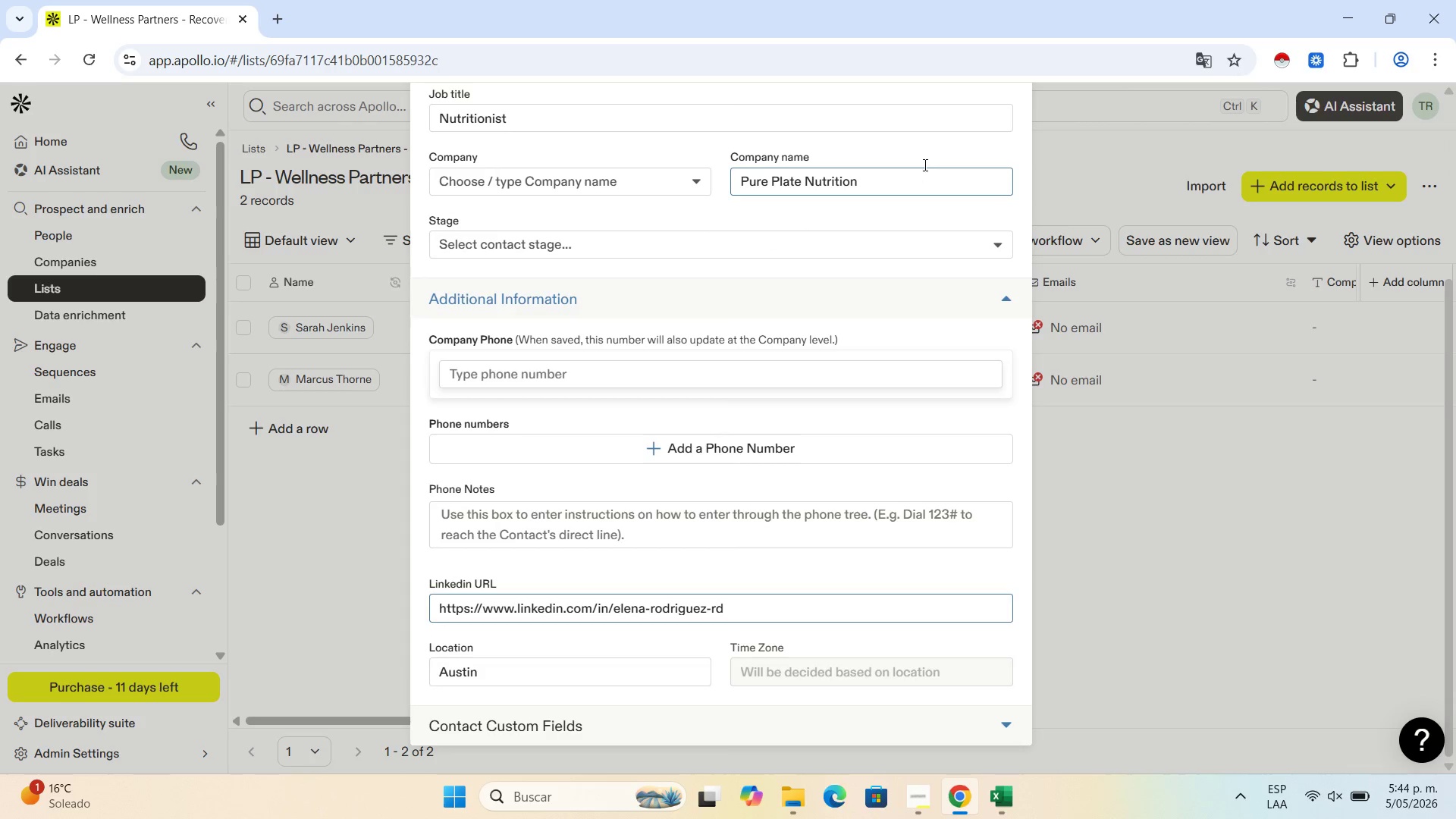 
scroll: coordinate [934, 115], scroll_direction: up, amount: 5.0
 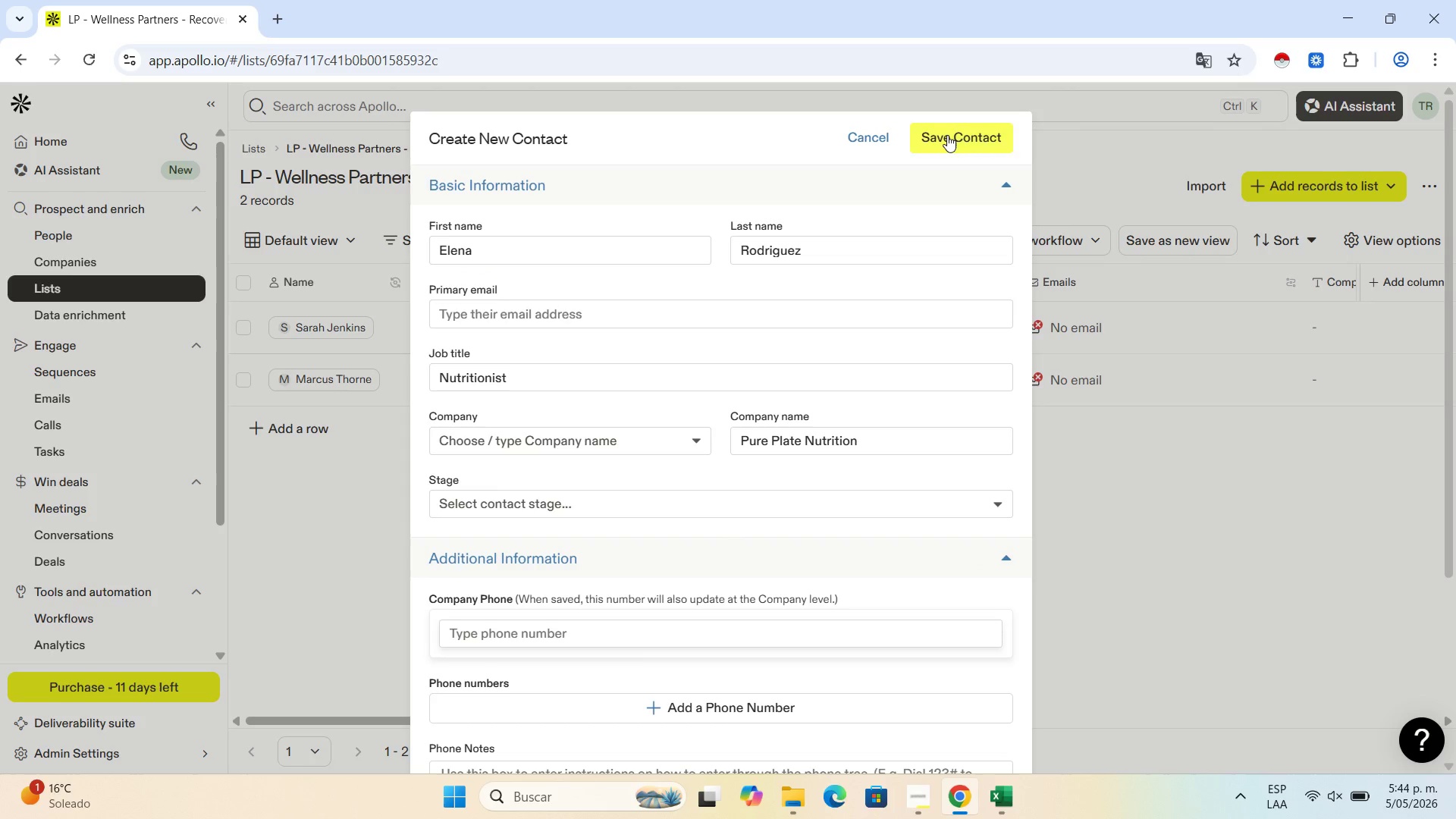 
left_click([947, 135])
 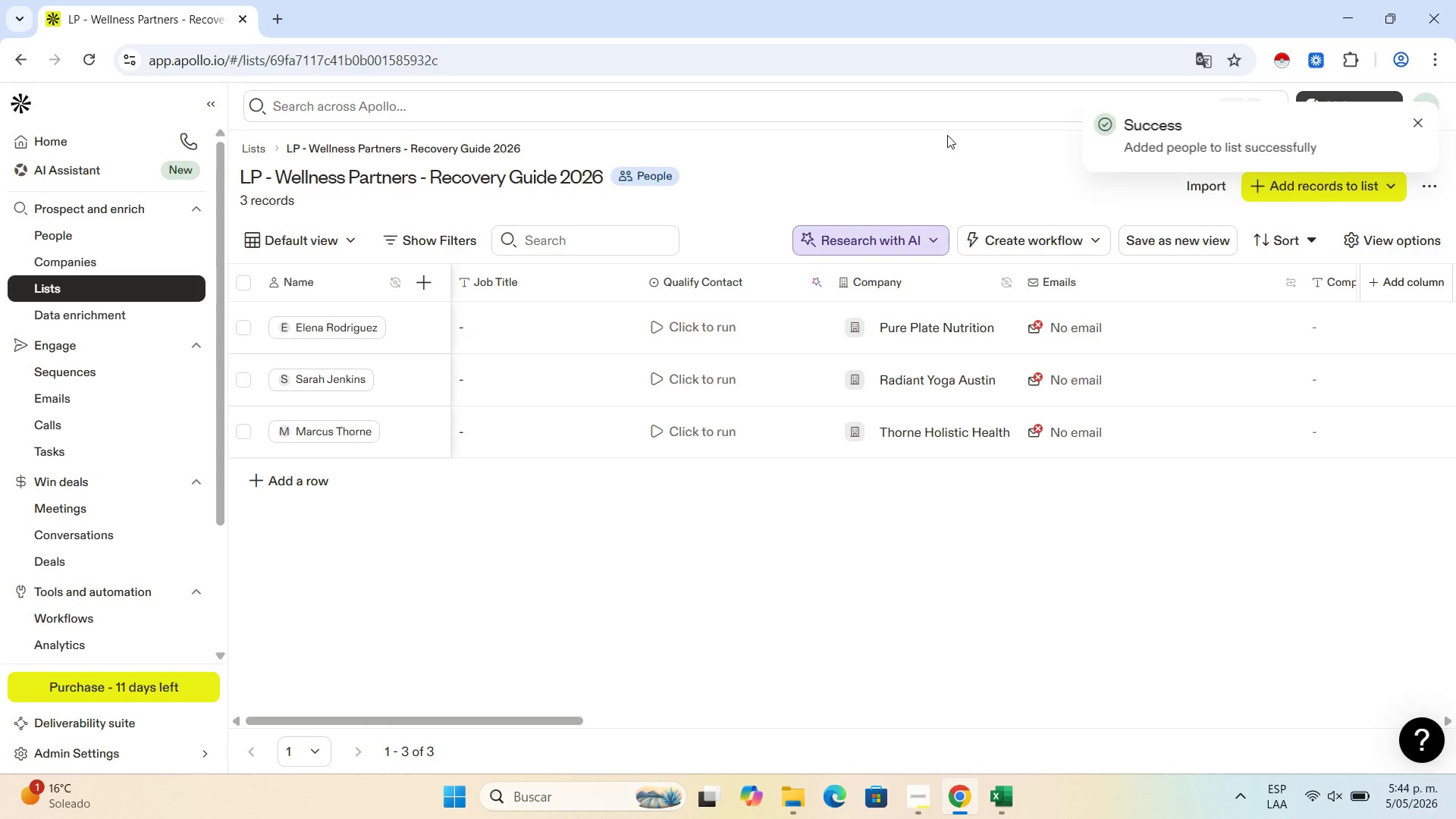 
wait(7.01)
 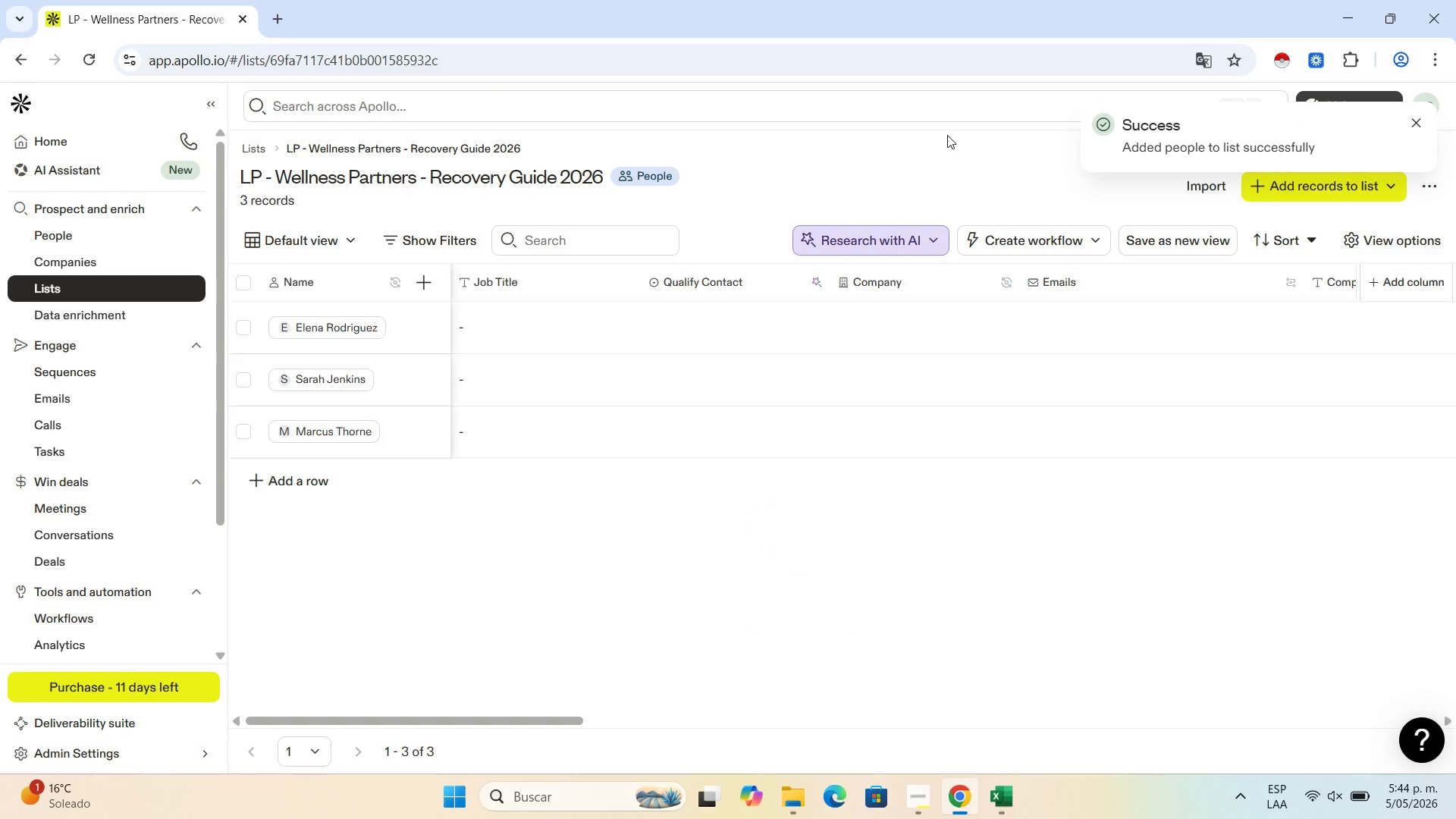 
left_click([1016, 812])
 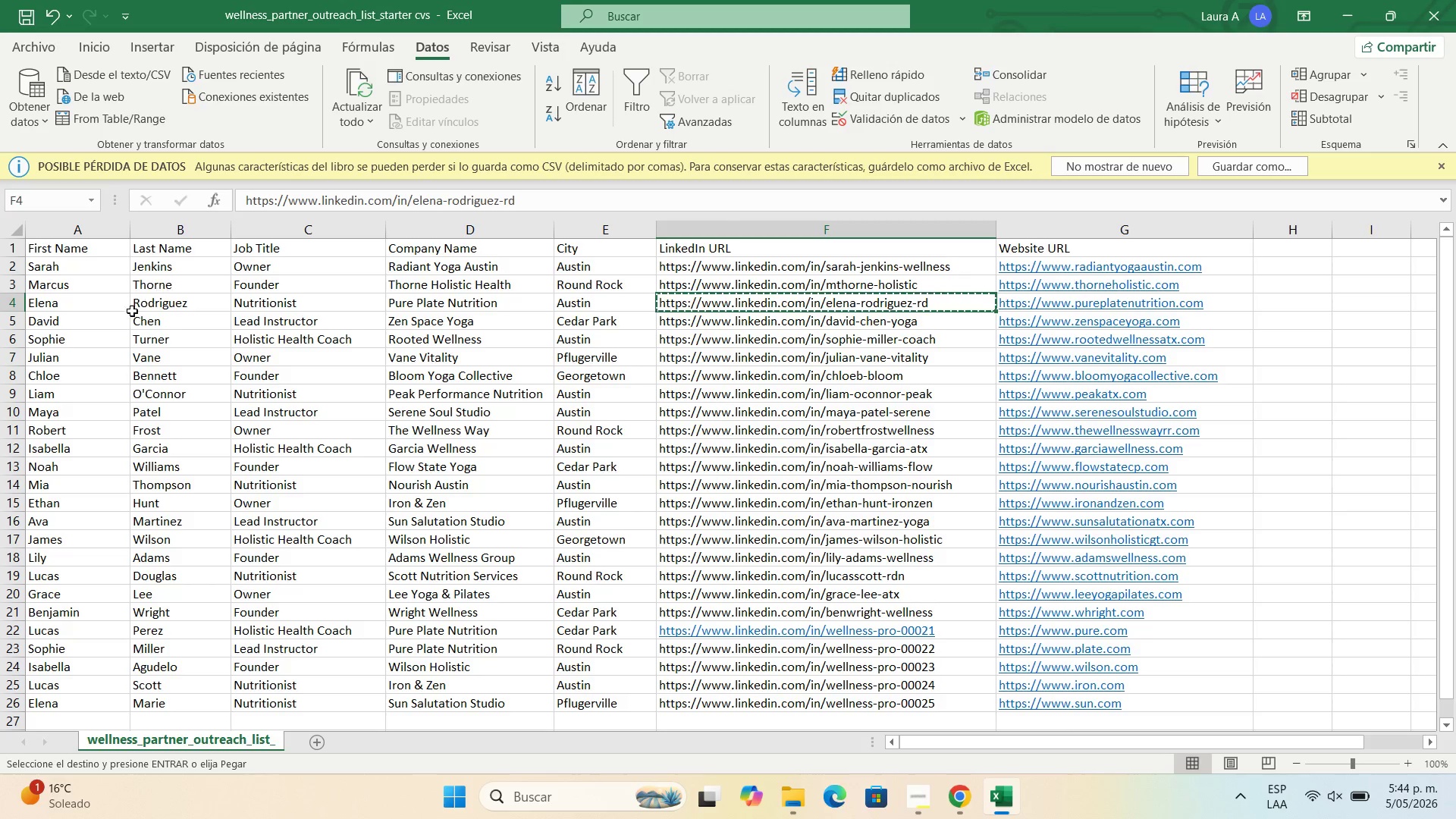 
left_click([111, 321])
 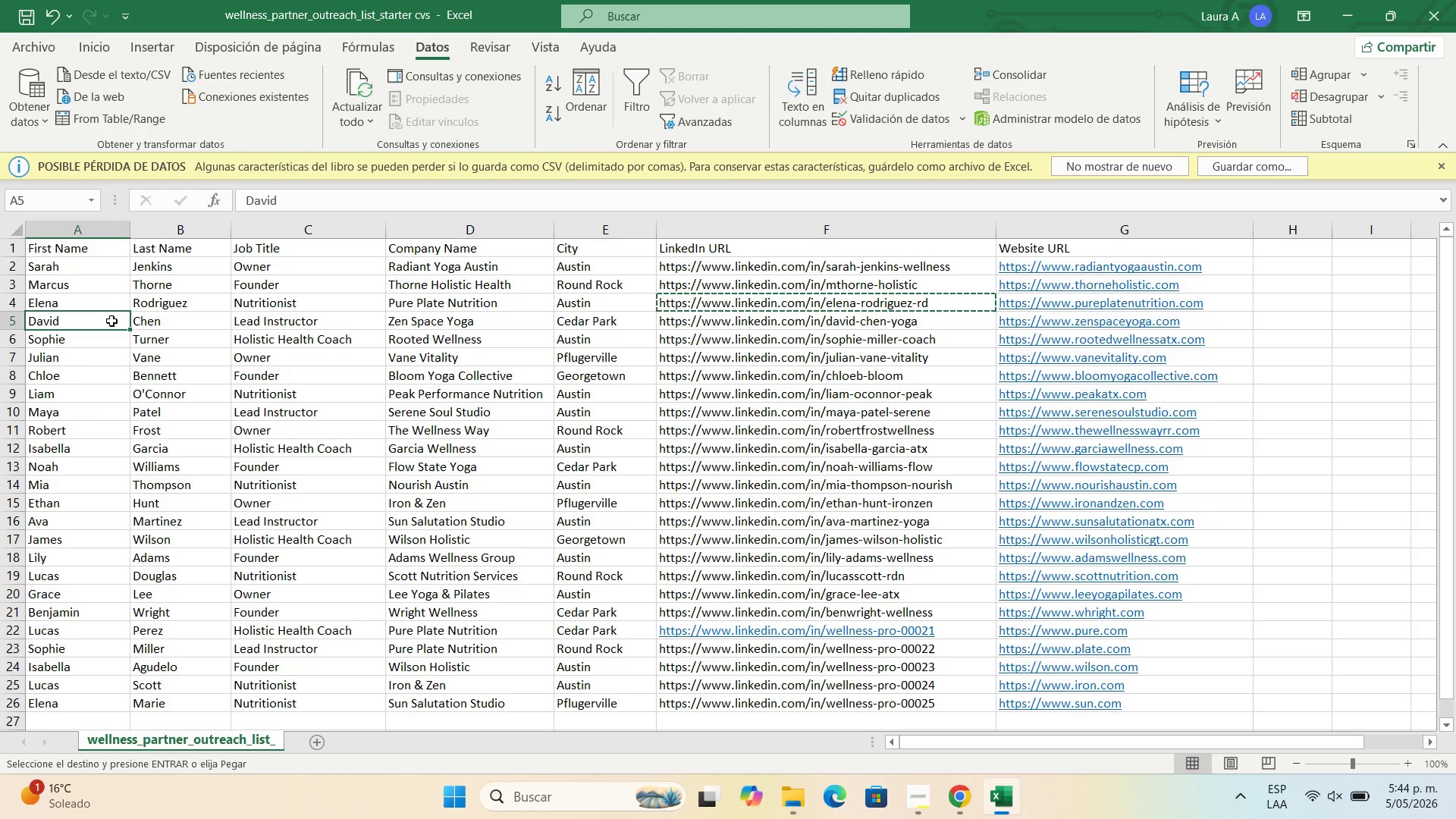 
key(Control+C)
 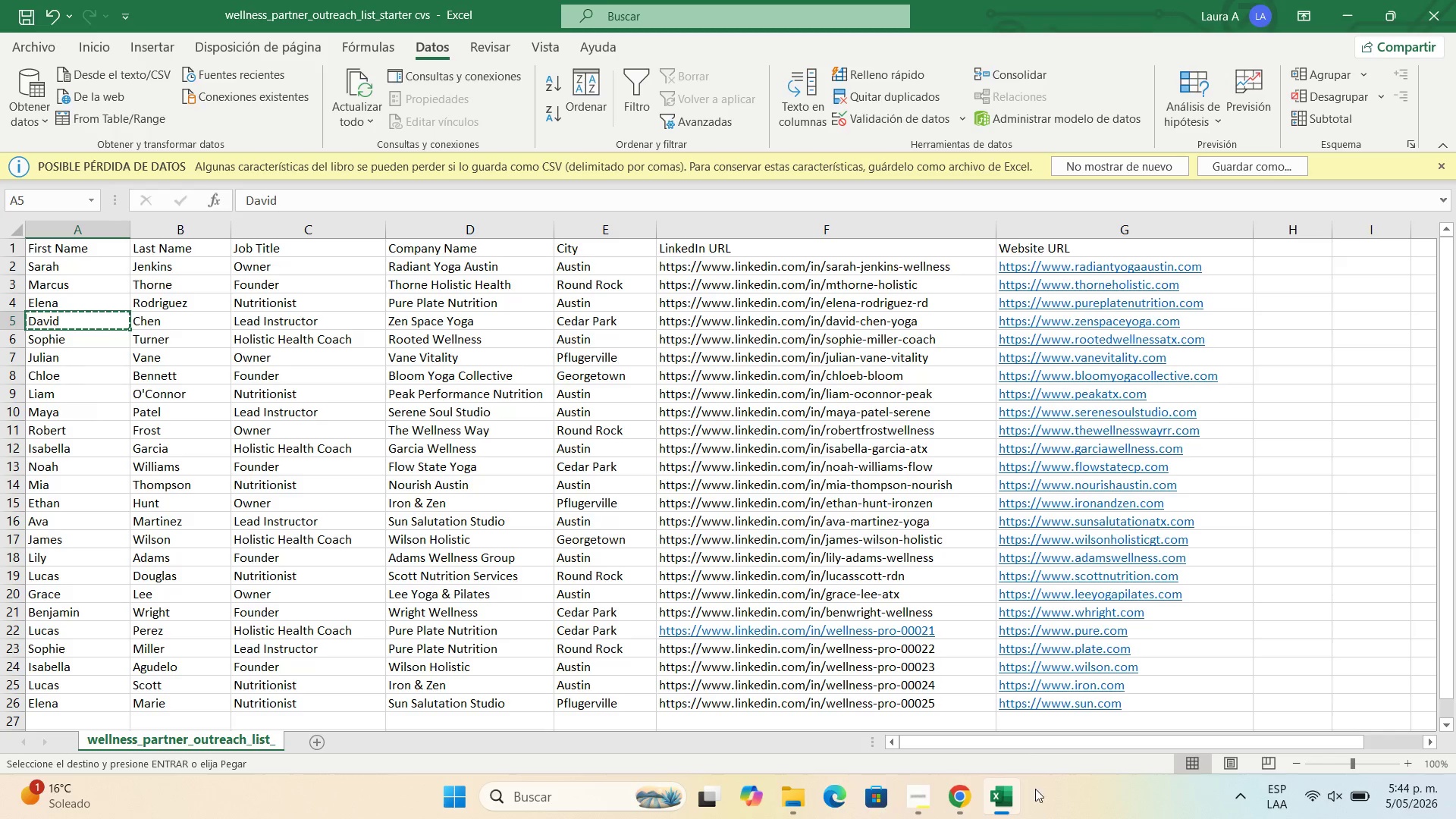 
left_click([967, 805])
 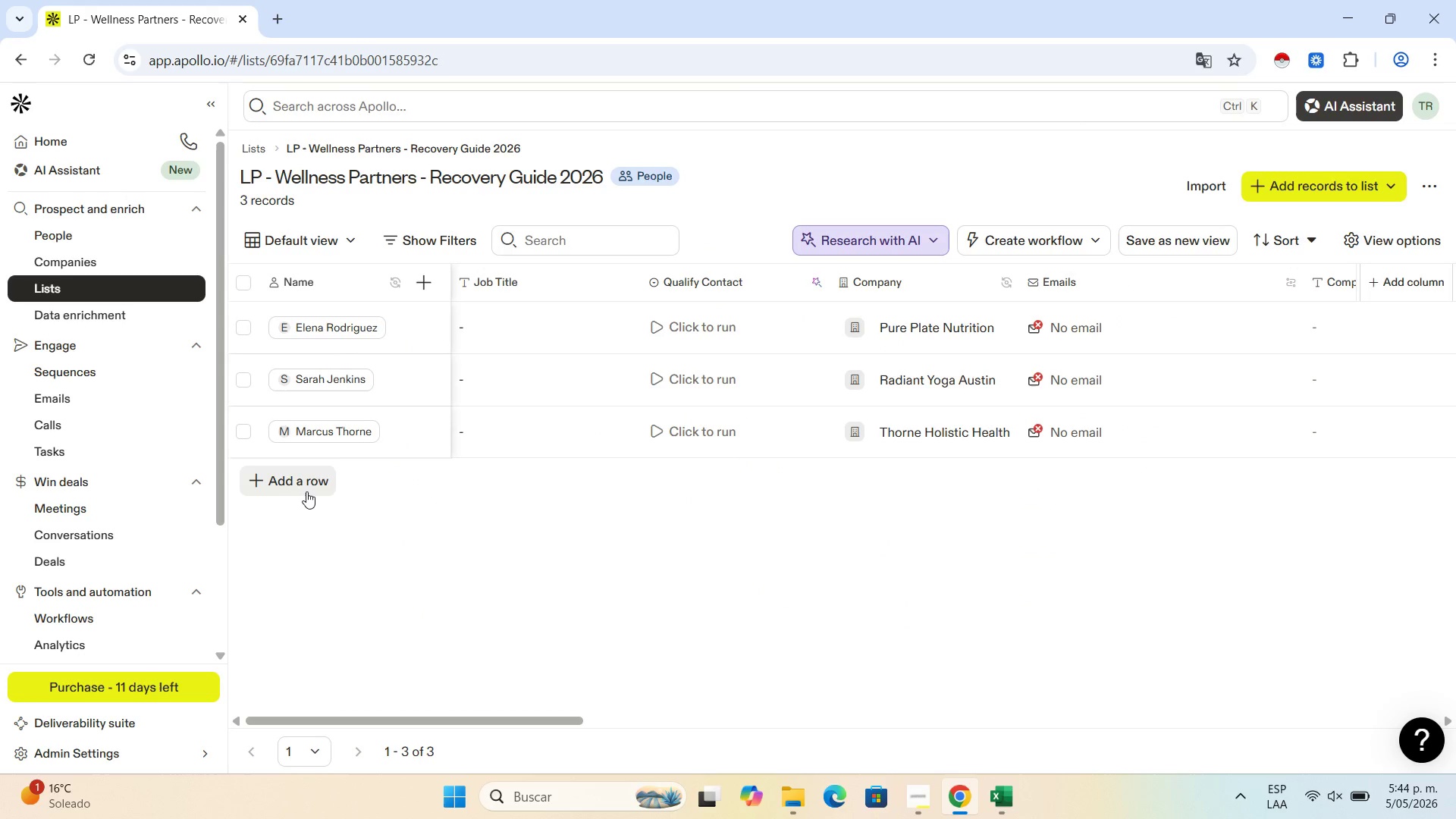 
left_click([296, 481])
 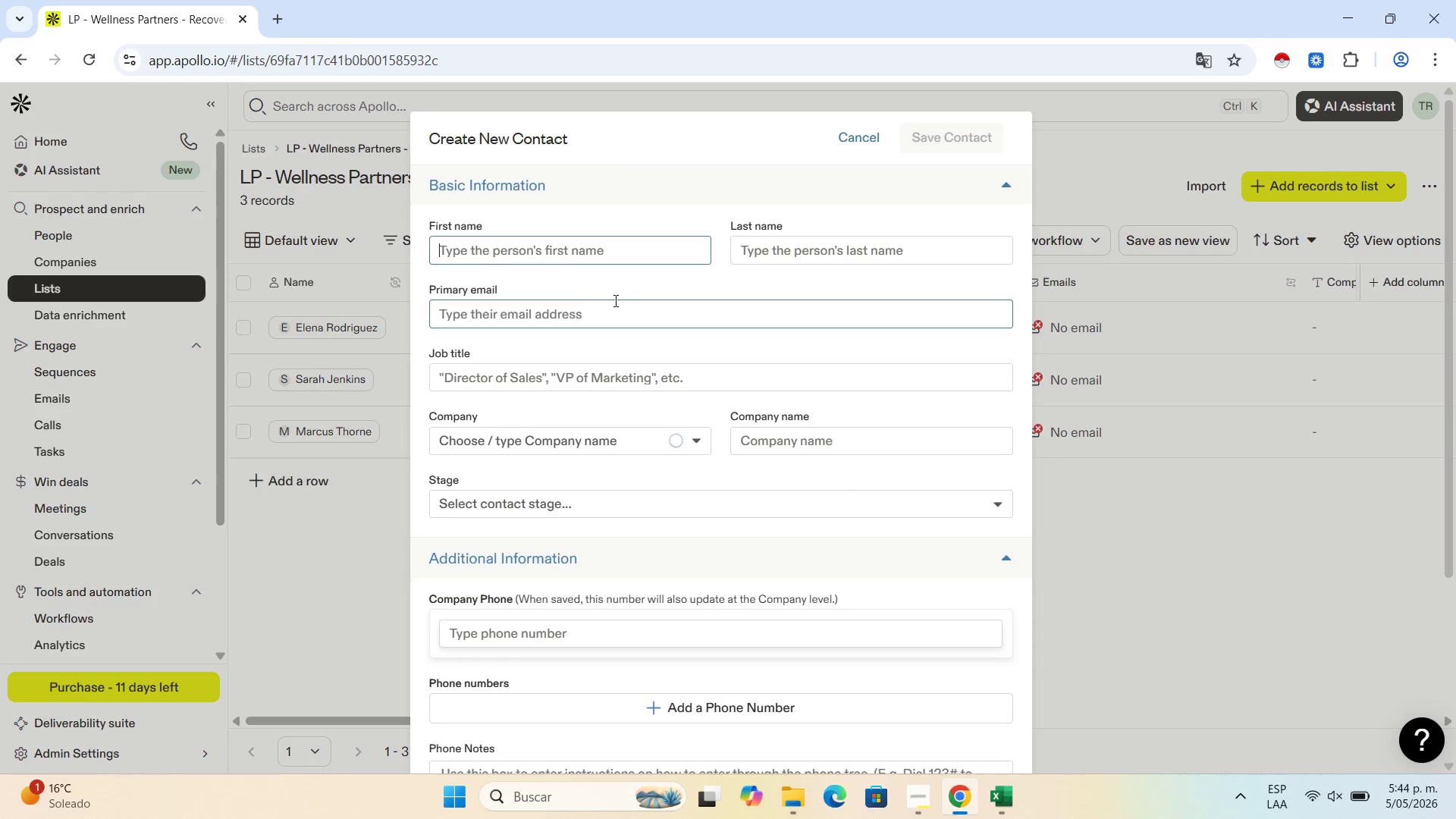 
left_click([559, 246])
 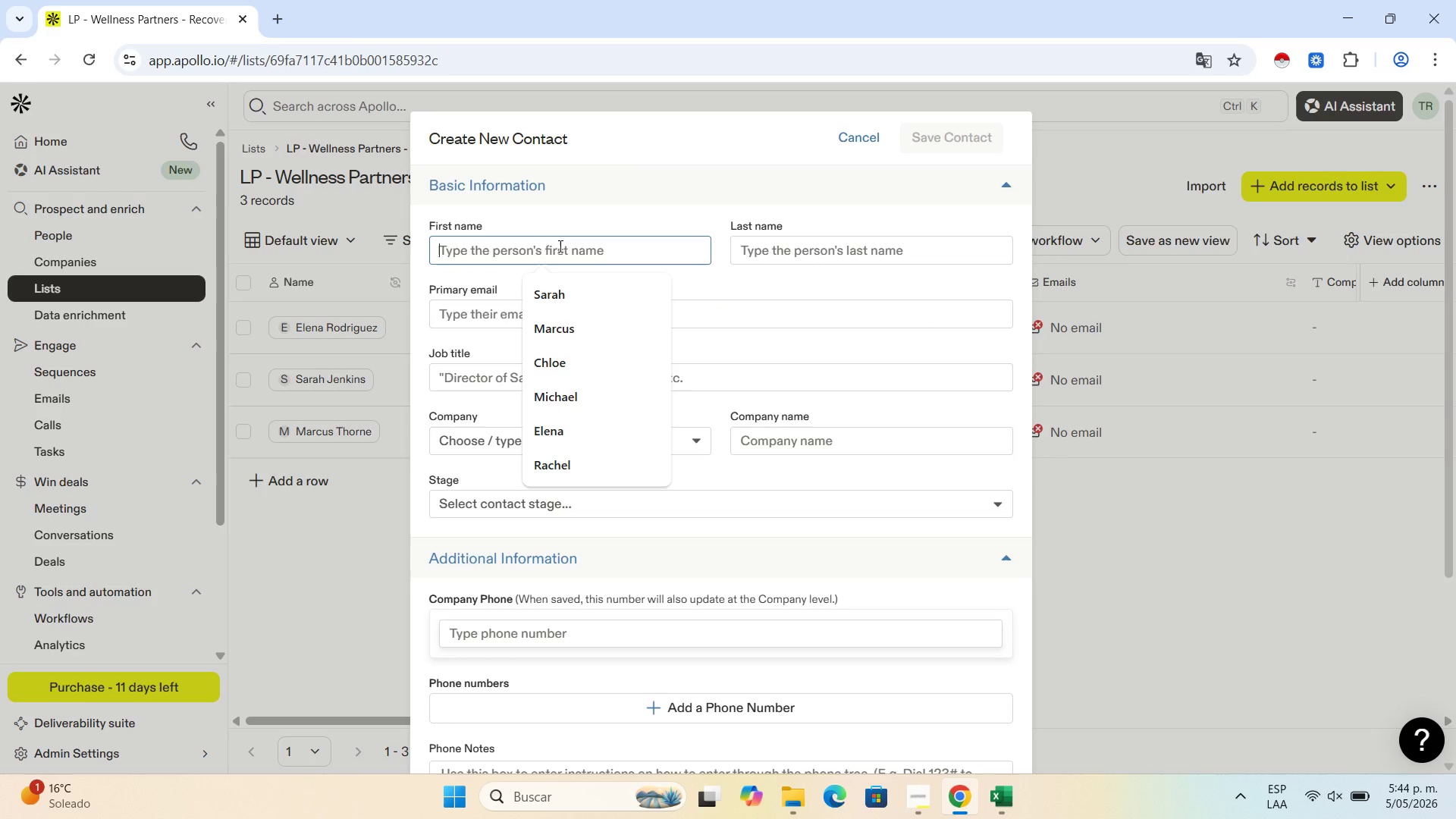 
key(Control+V)
 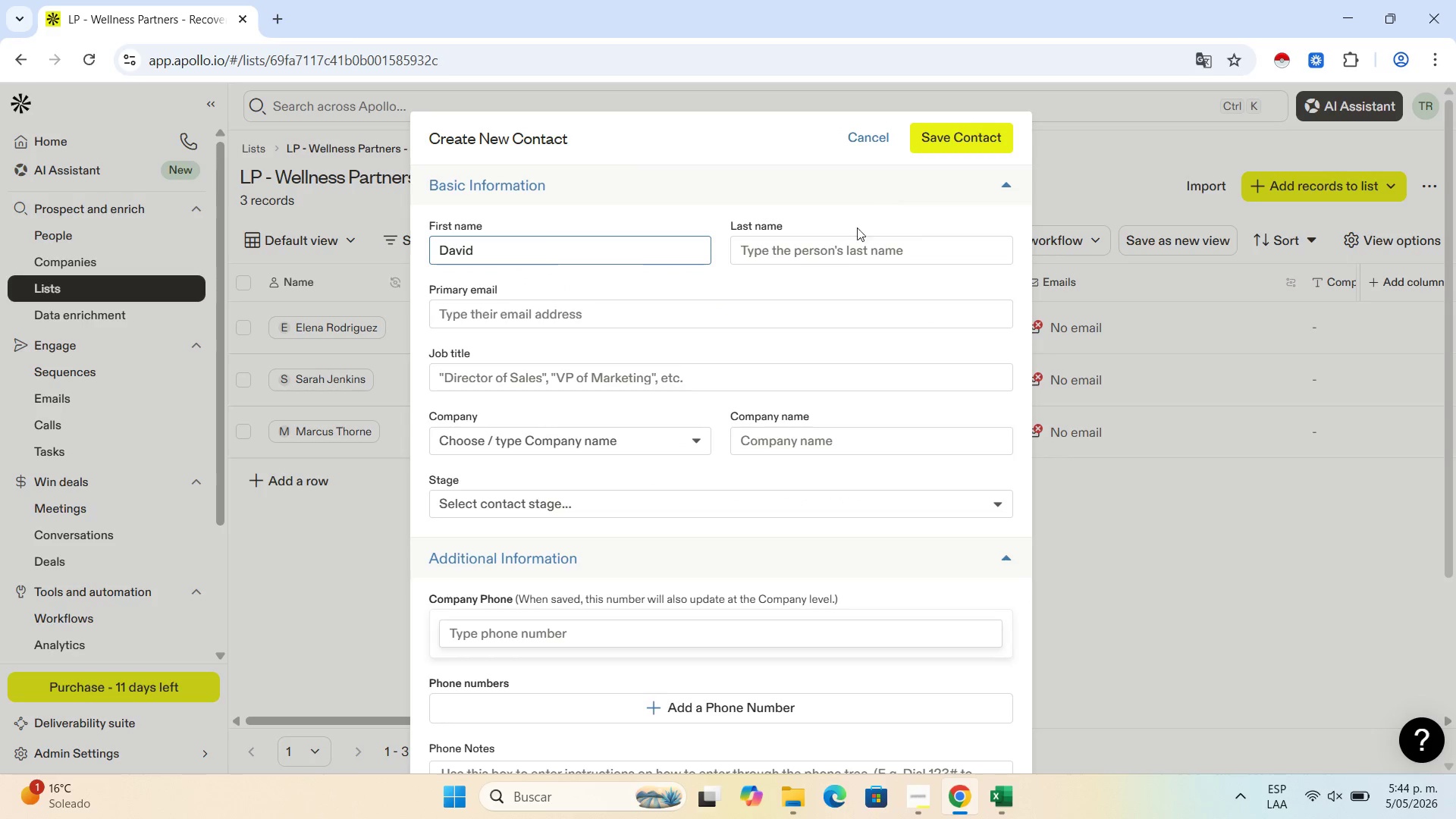 
left_click([846, 253])
 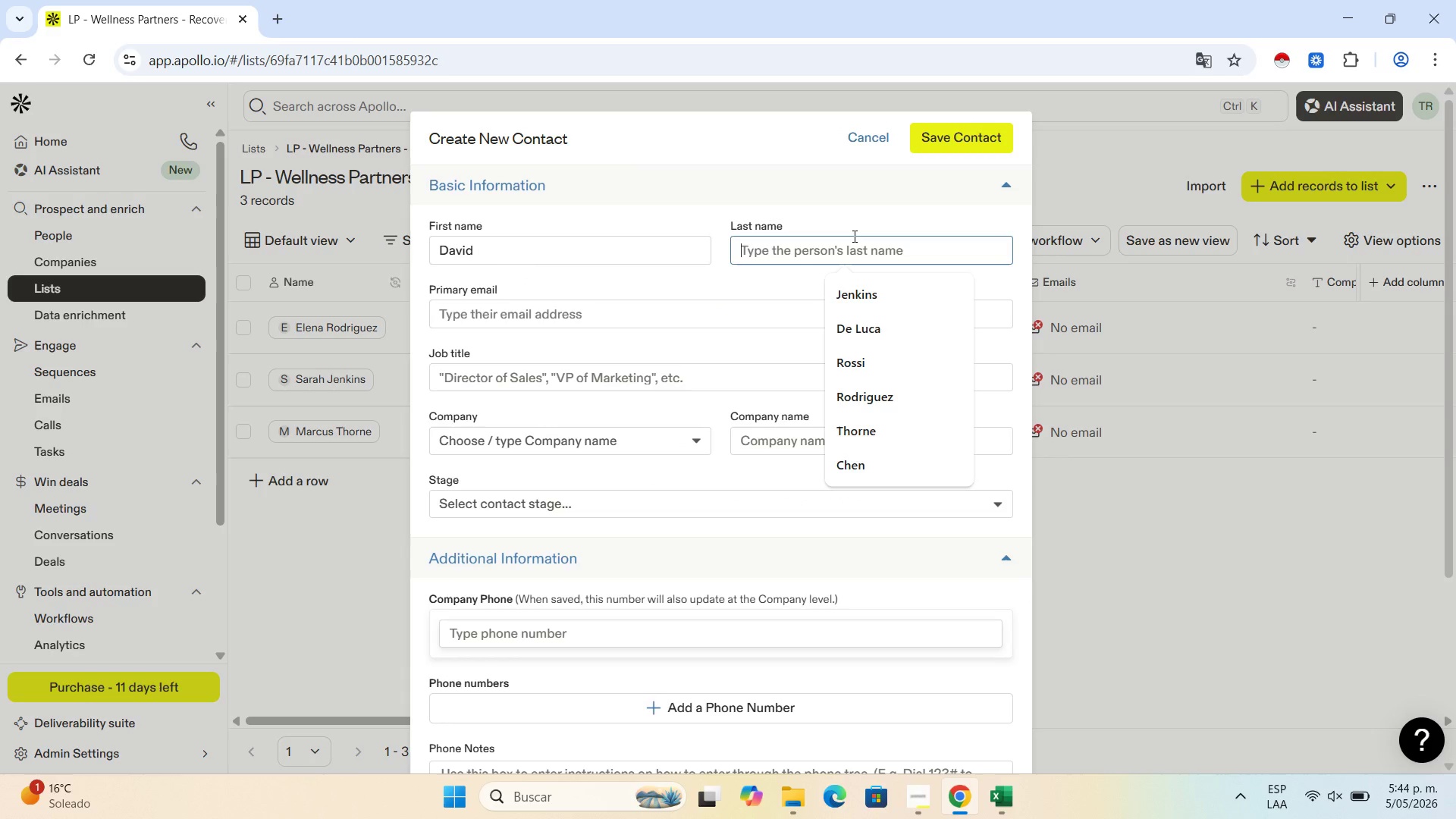 
type(Che)
 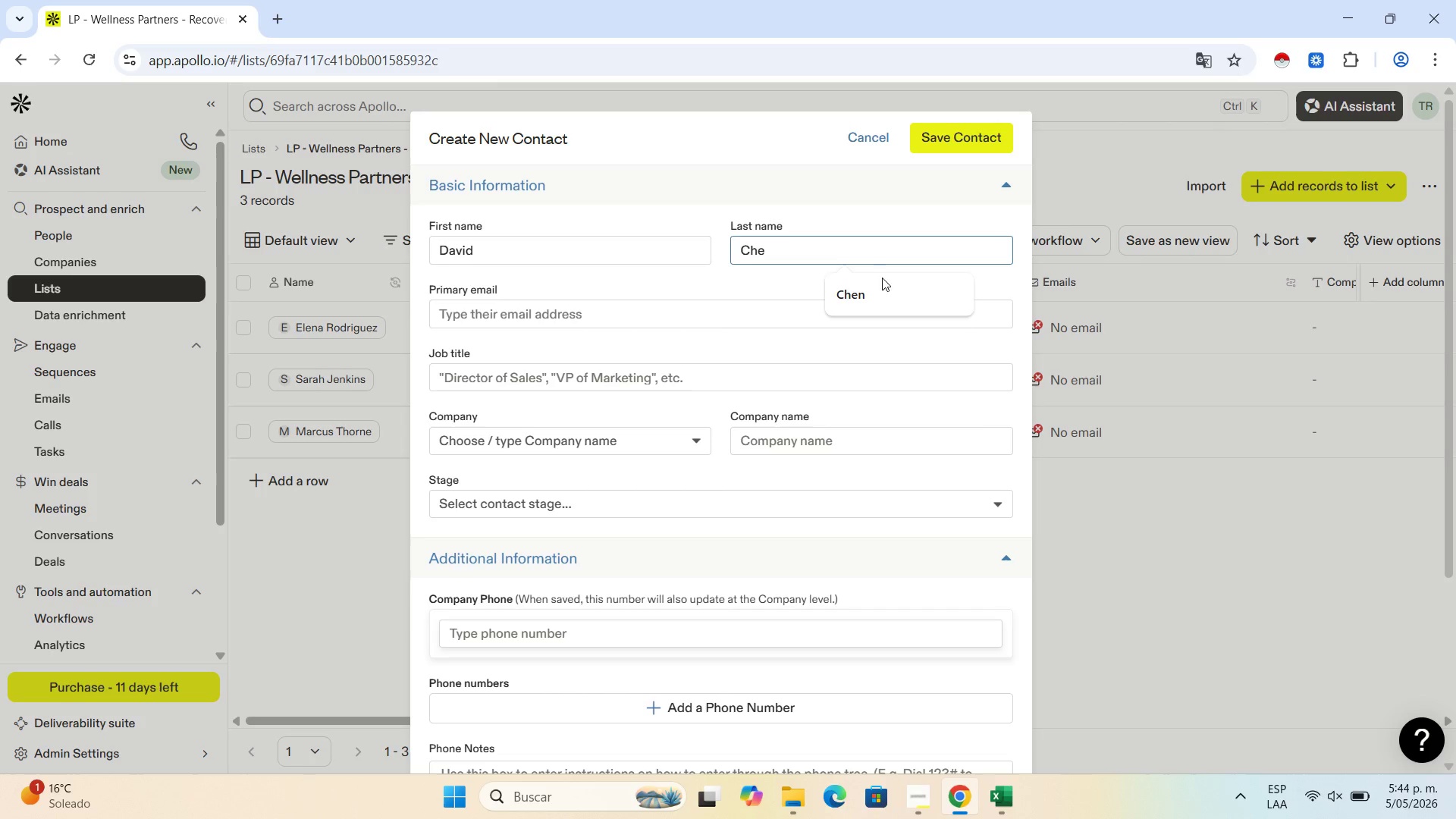 
left_click([881, 287])
 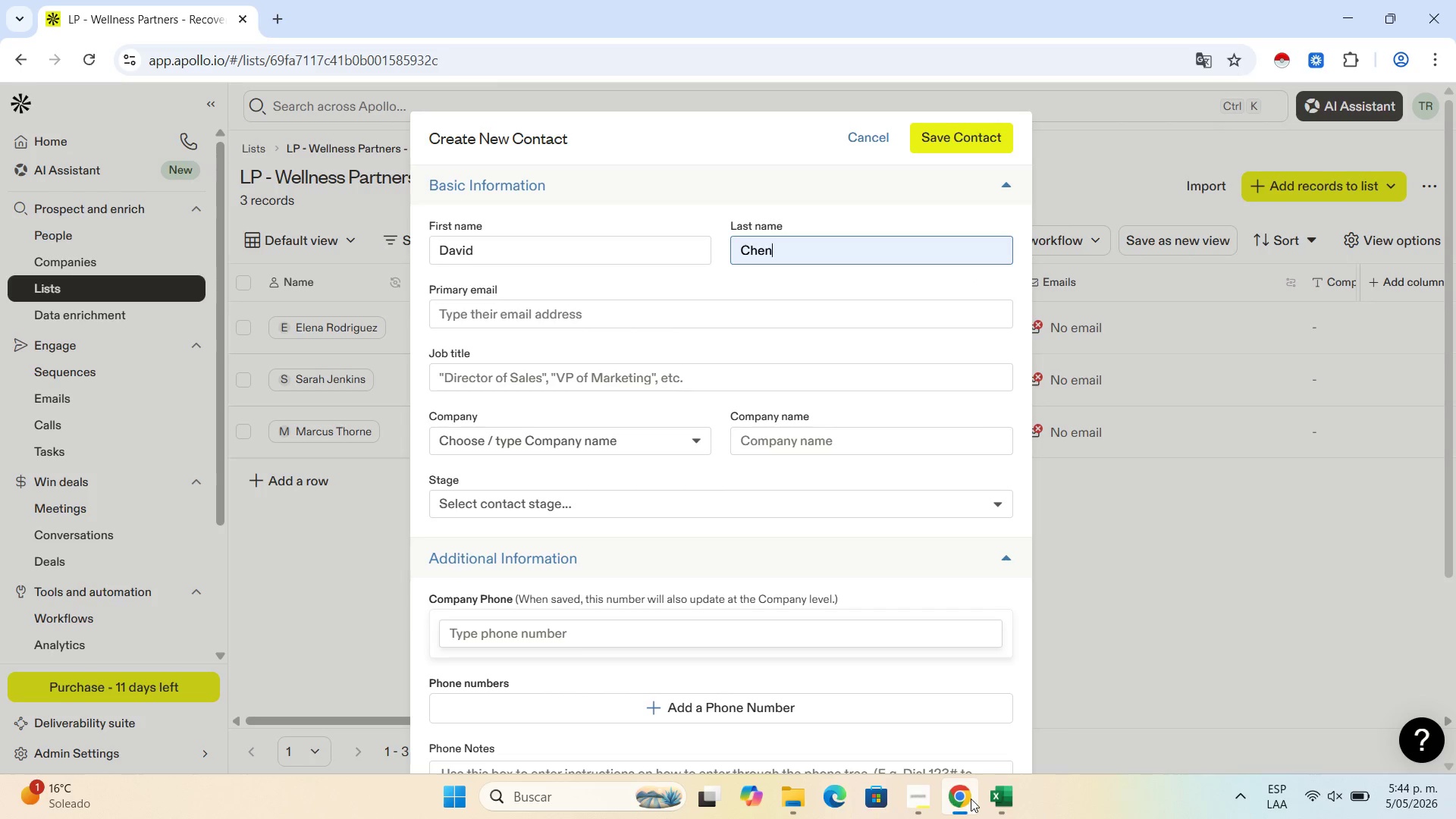 
left_click([990, 799])
 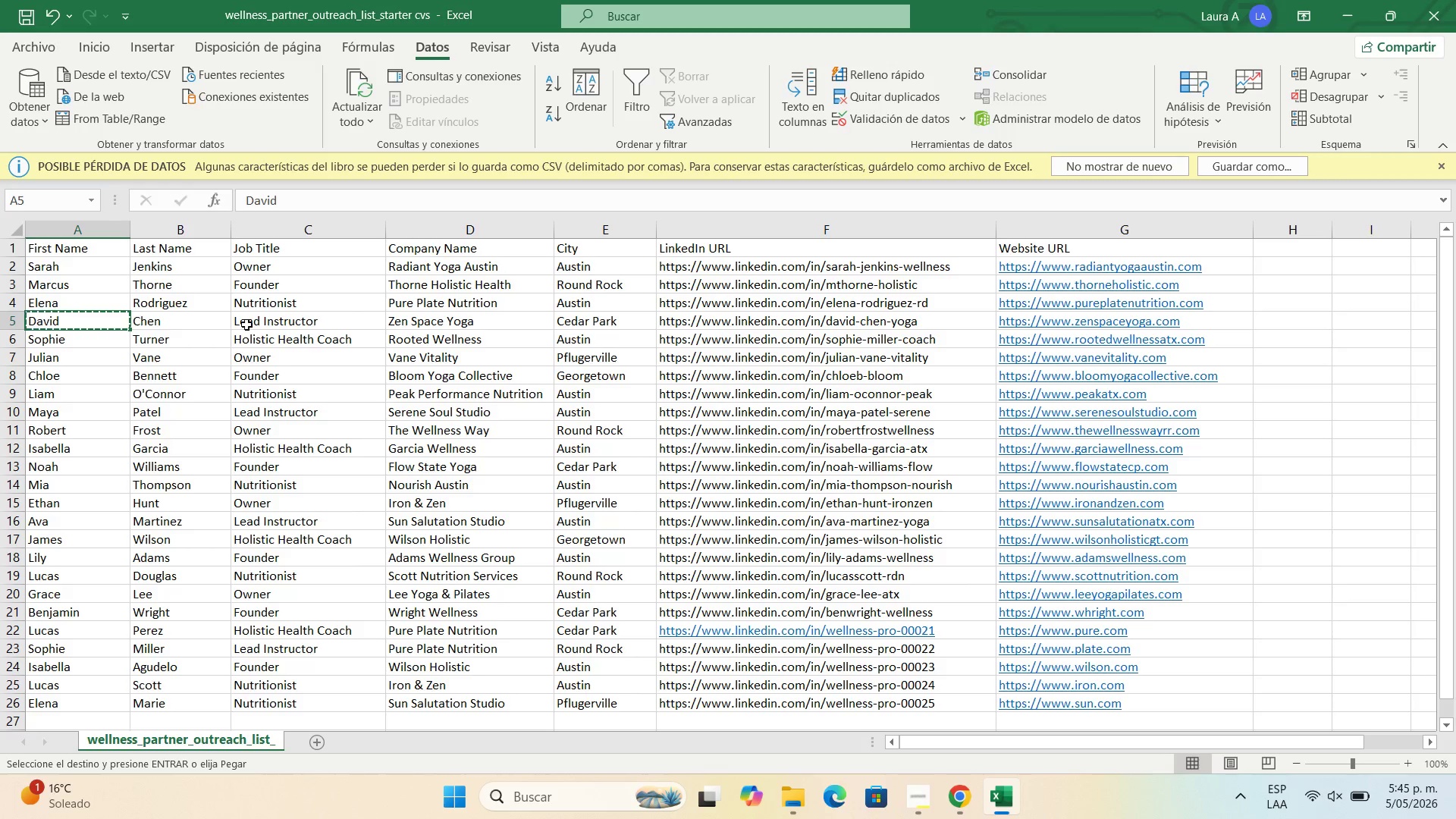 
left_click([293, 319])
 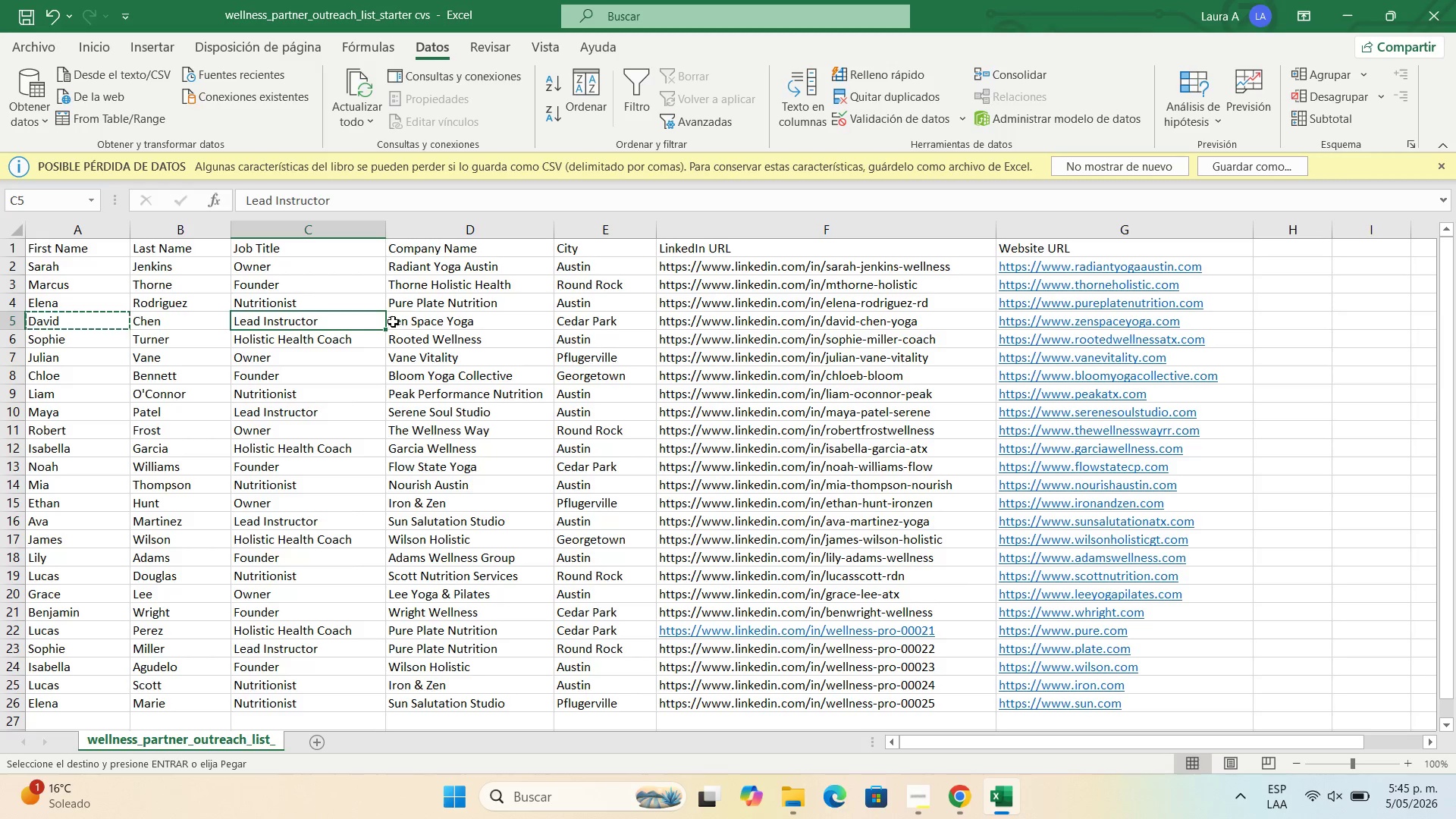 
key(Control+C)
 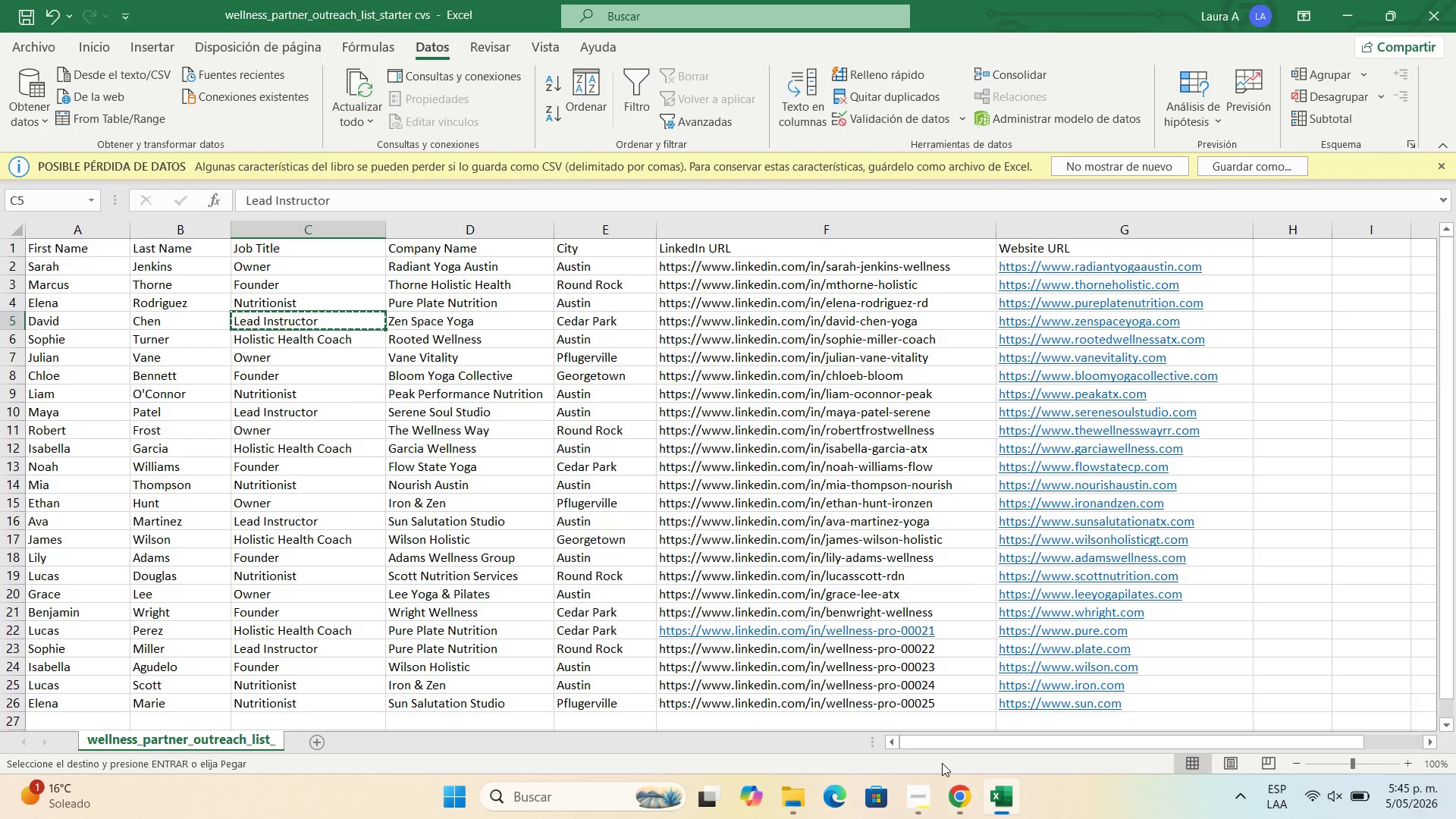 
left_click([950, 791])
 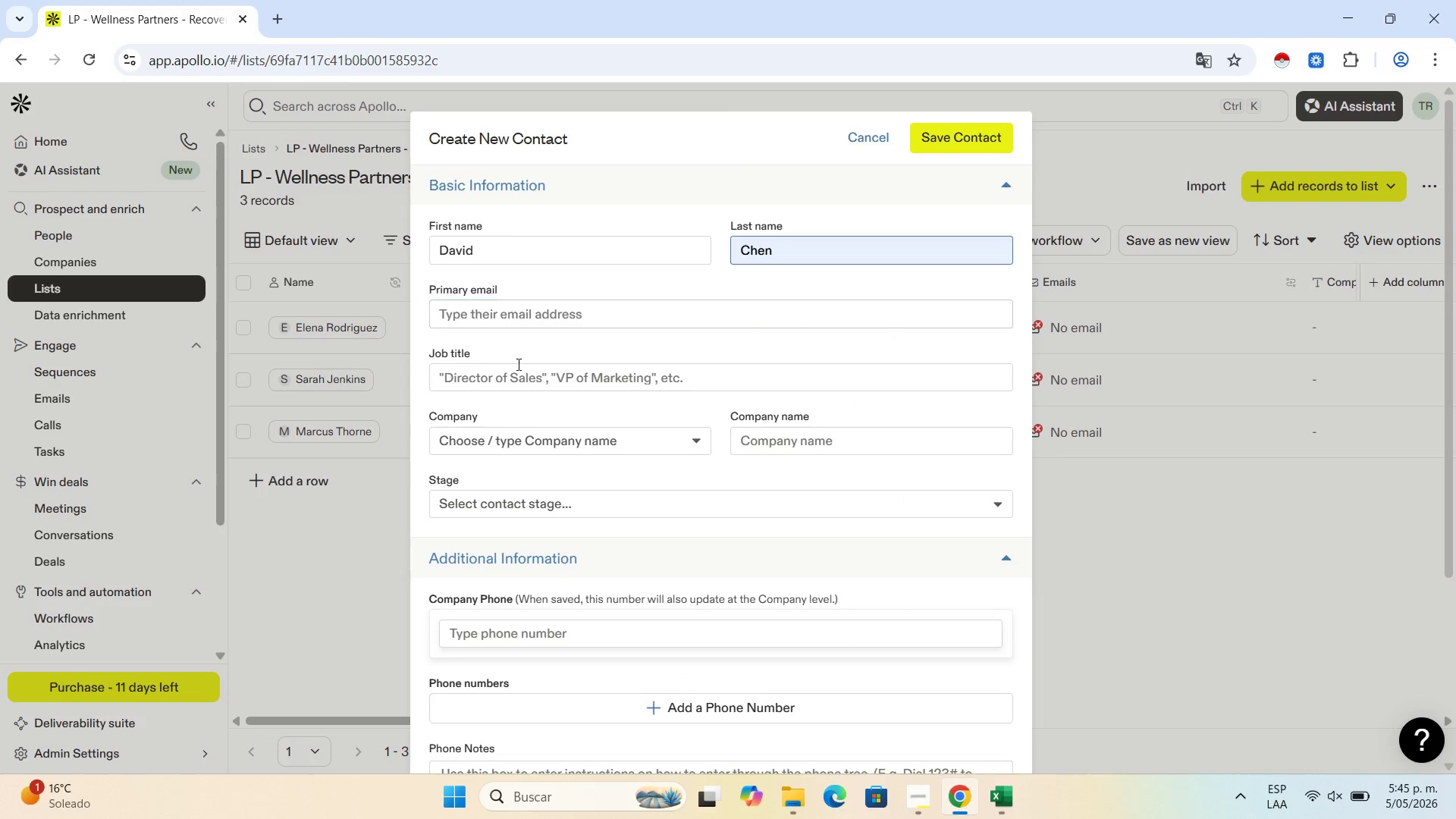 
left_click([519, 368])
 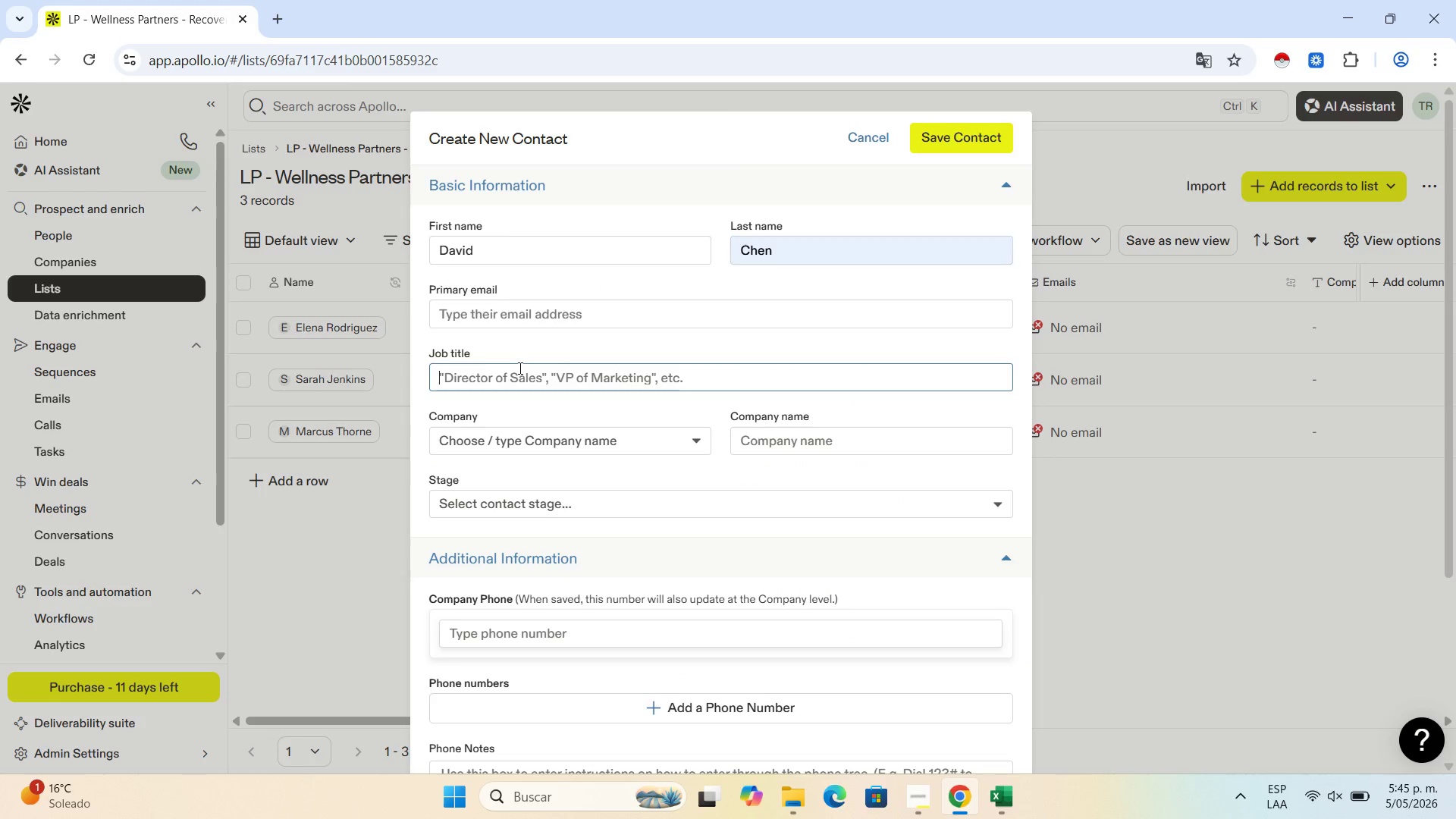 
key(Control+V)
 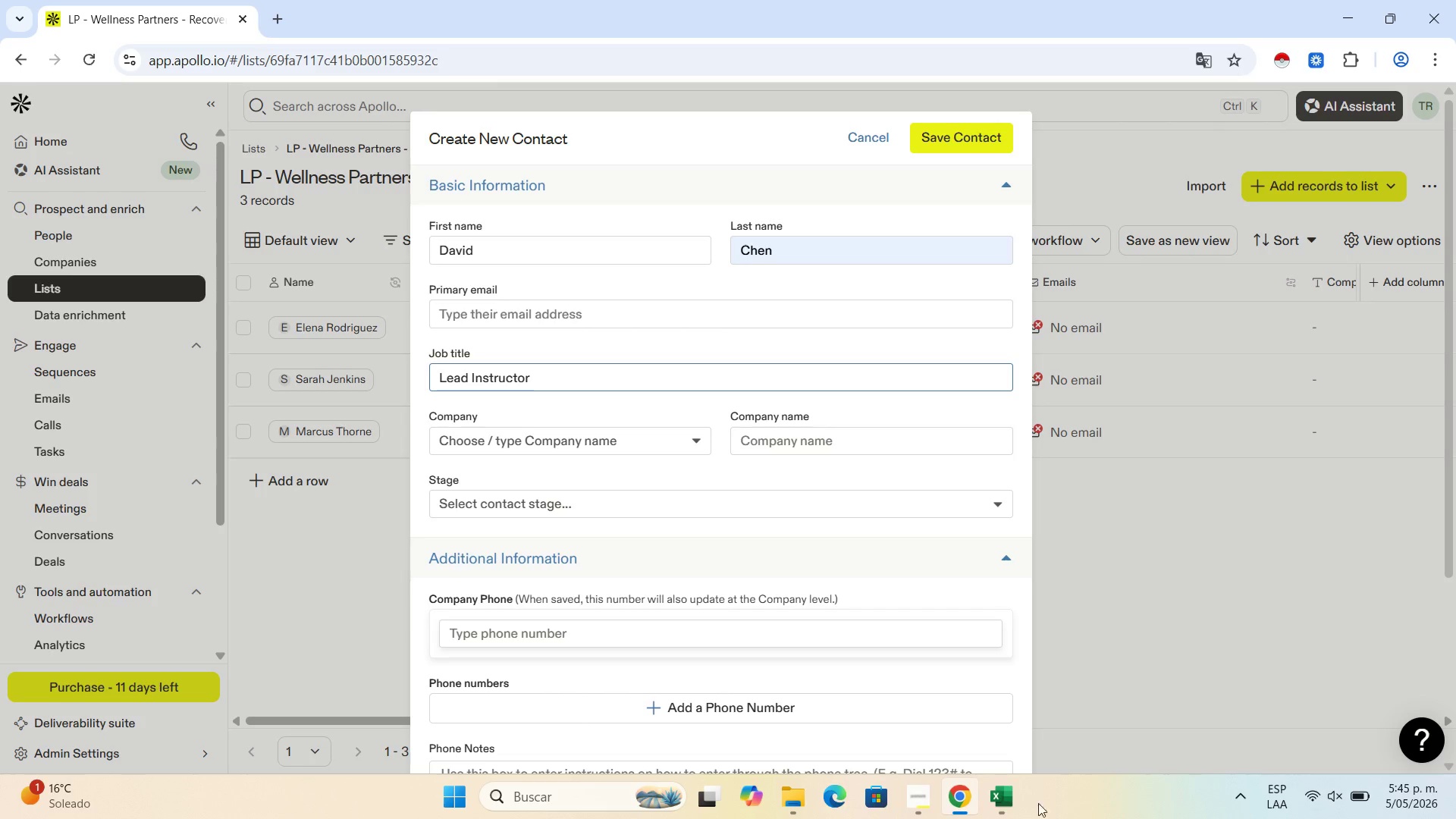 
left_click([1014, 802])
 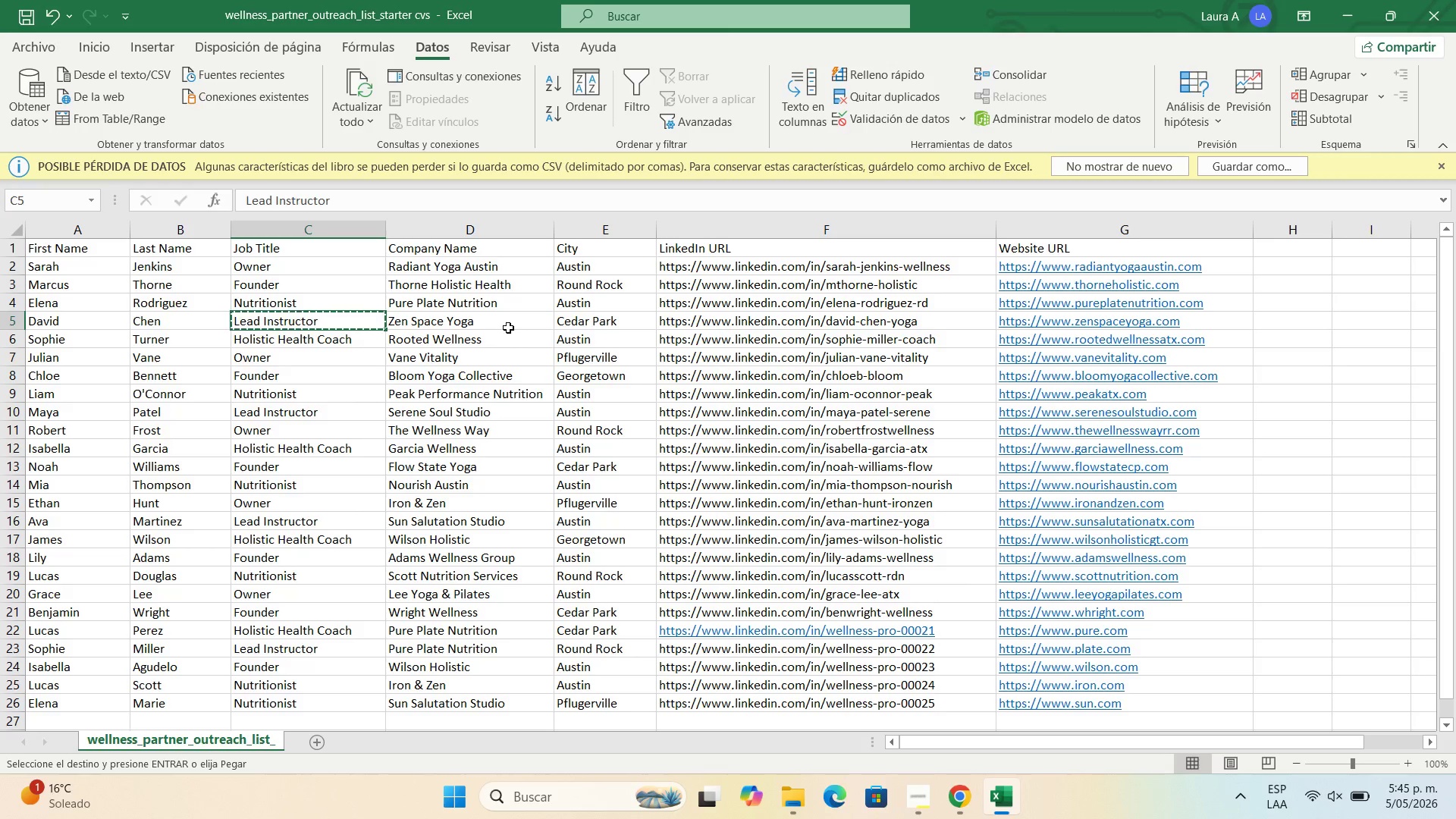 
left_click([525, 316])
 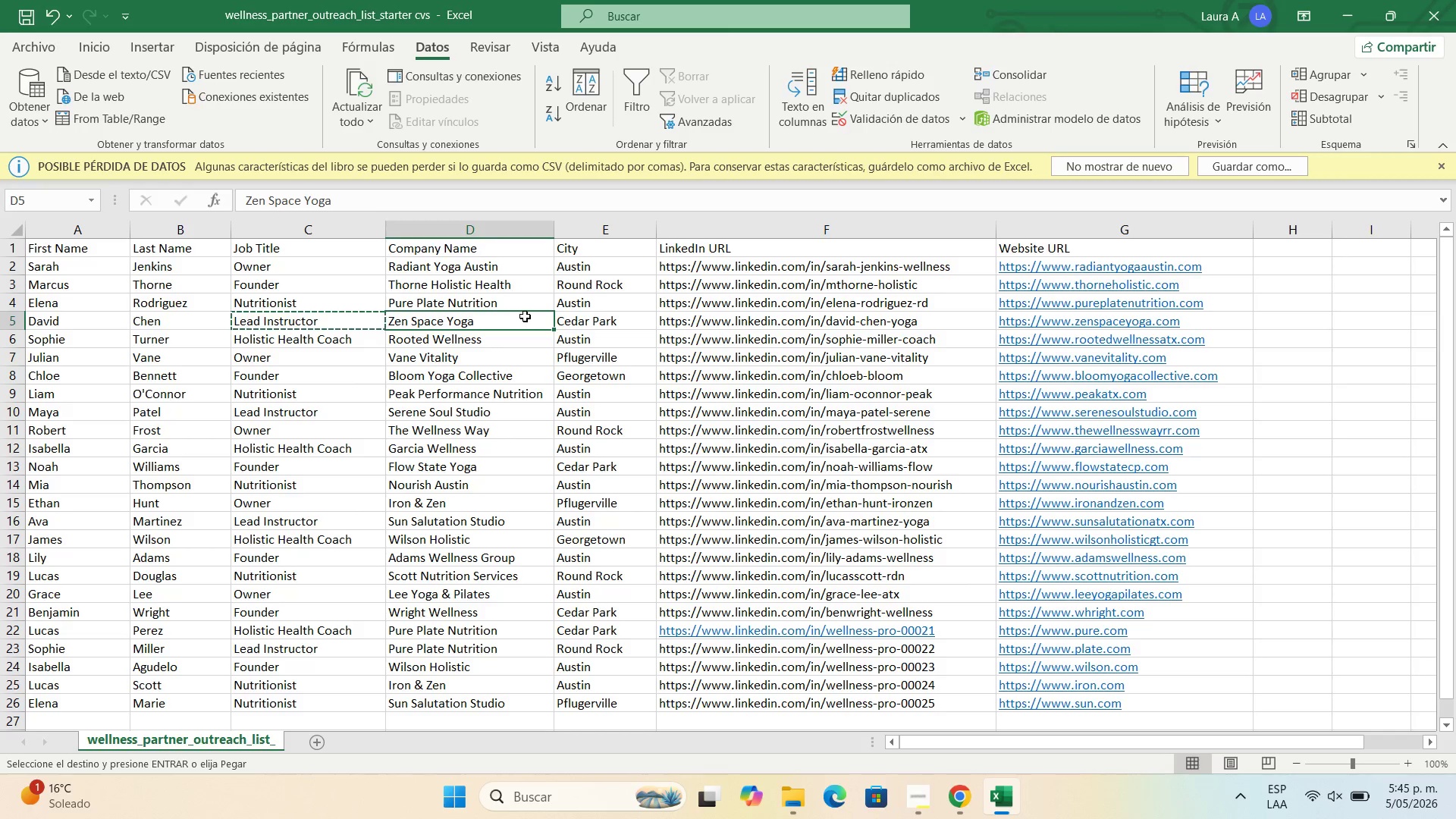 
key(Control+C)
 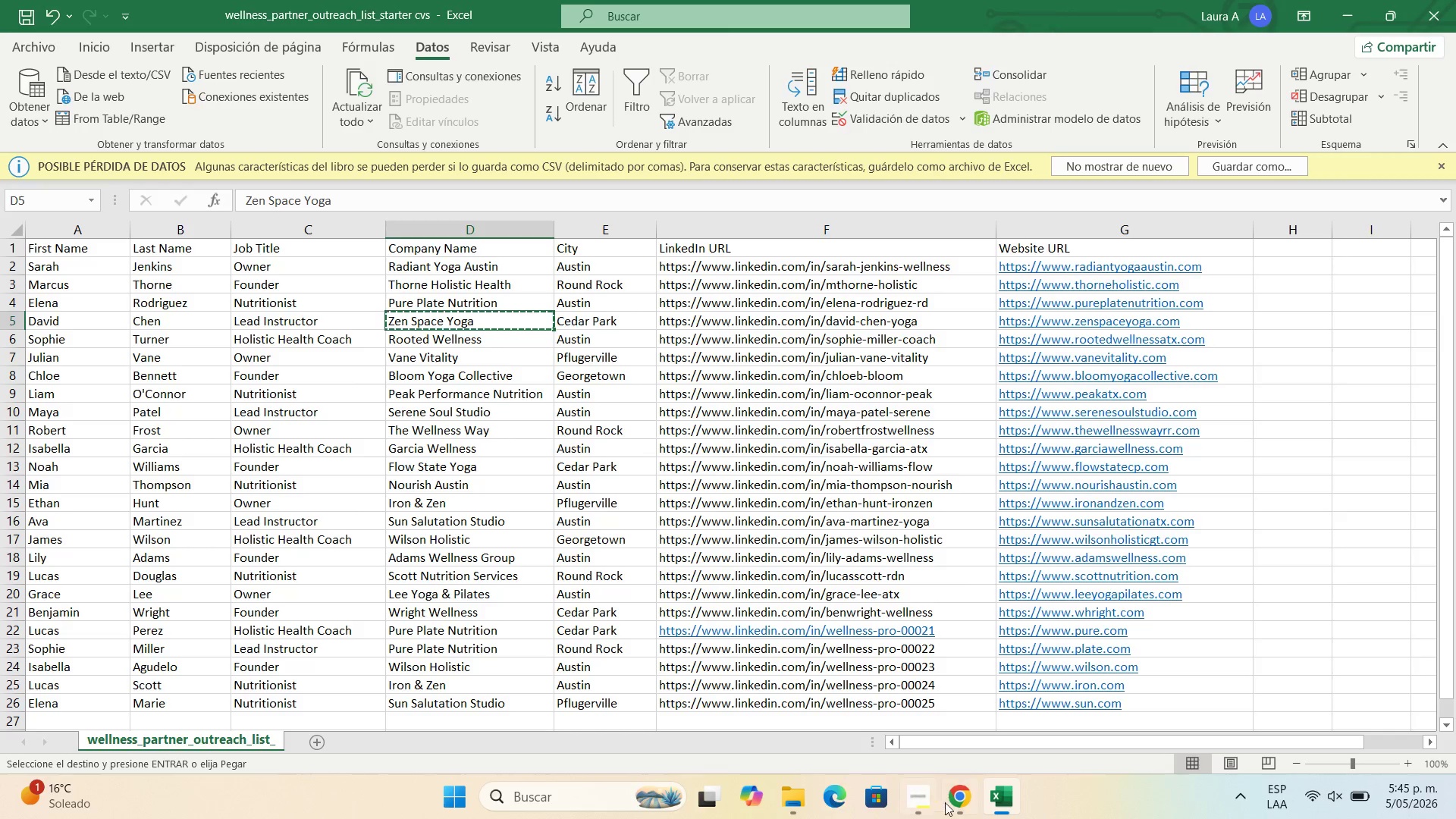 
left_click([963, 799])
 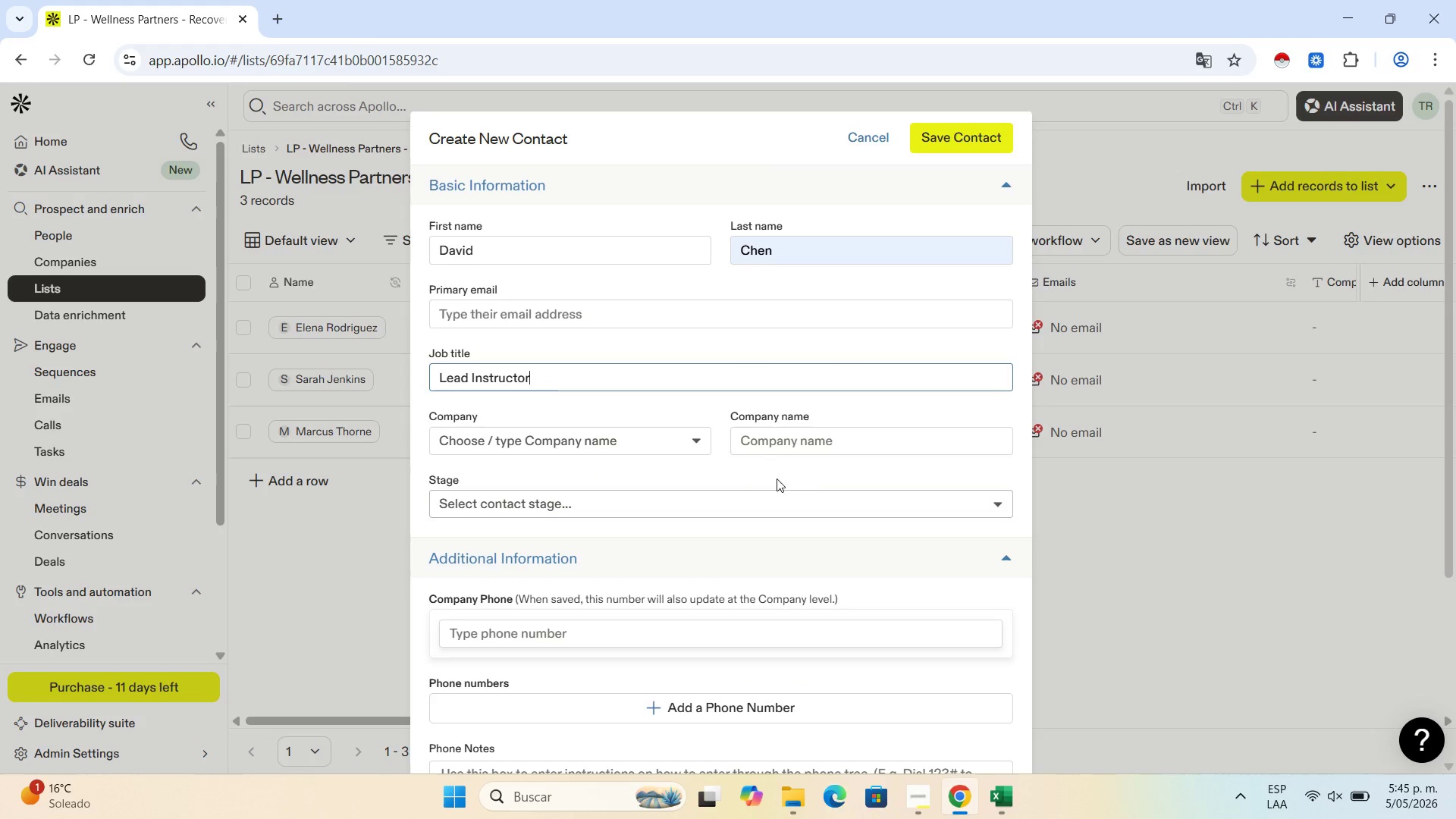 
left_click([798, 441])
 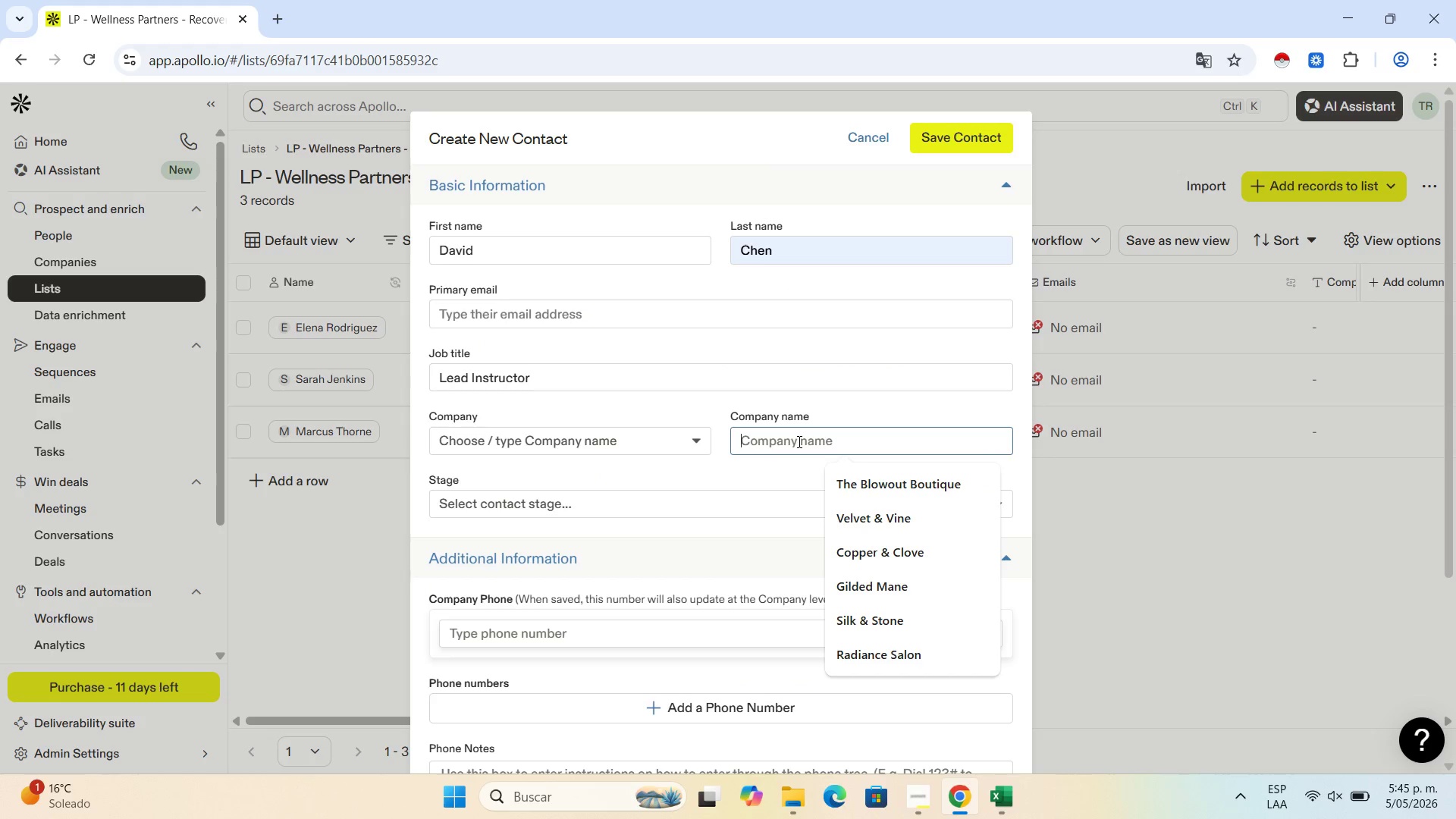 
key(Control+V)
 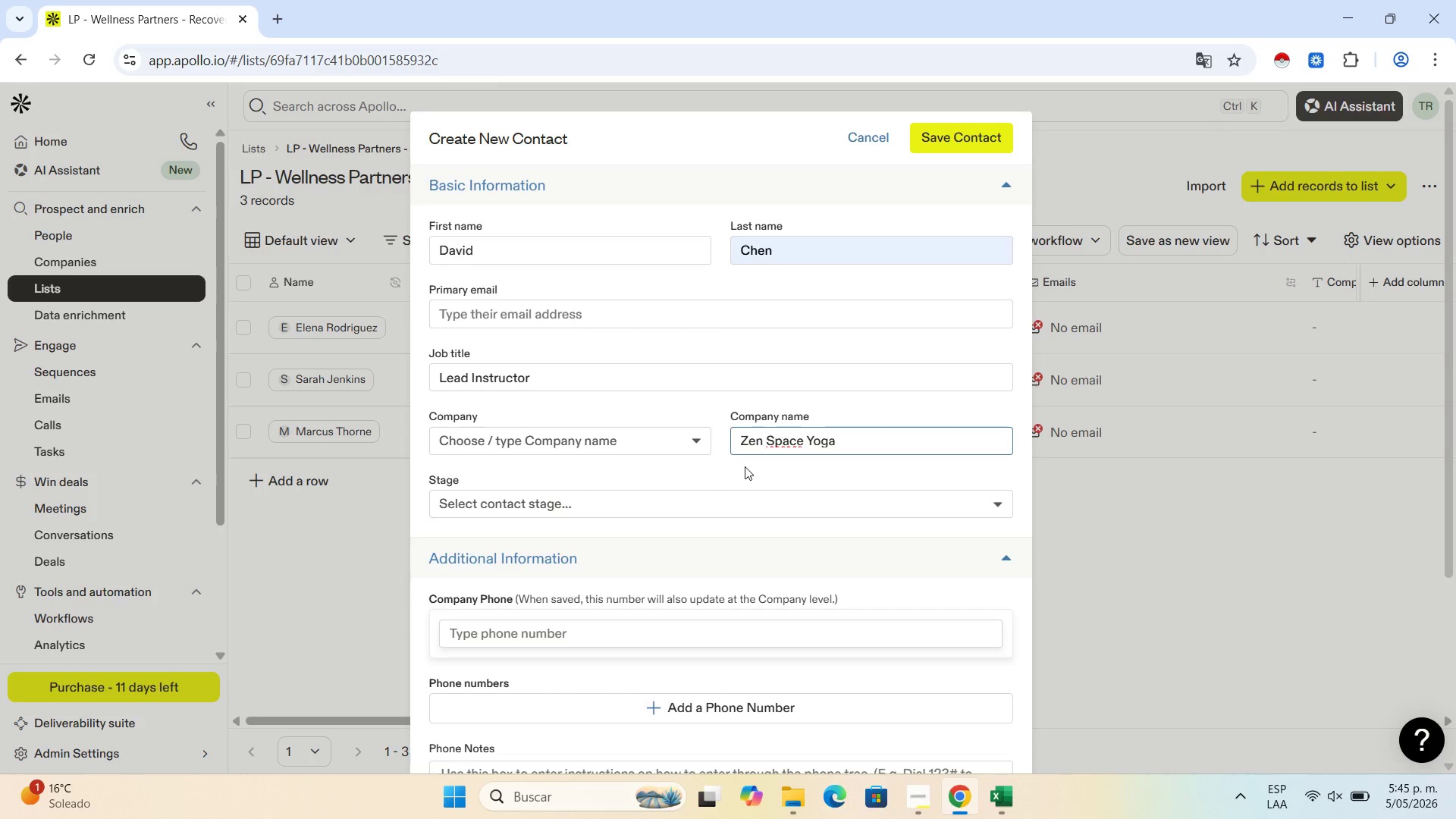 
wait(19.73)
 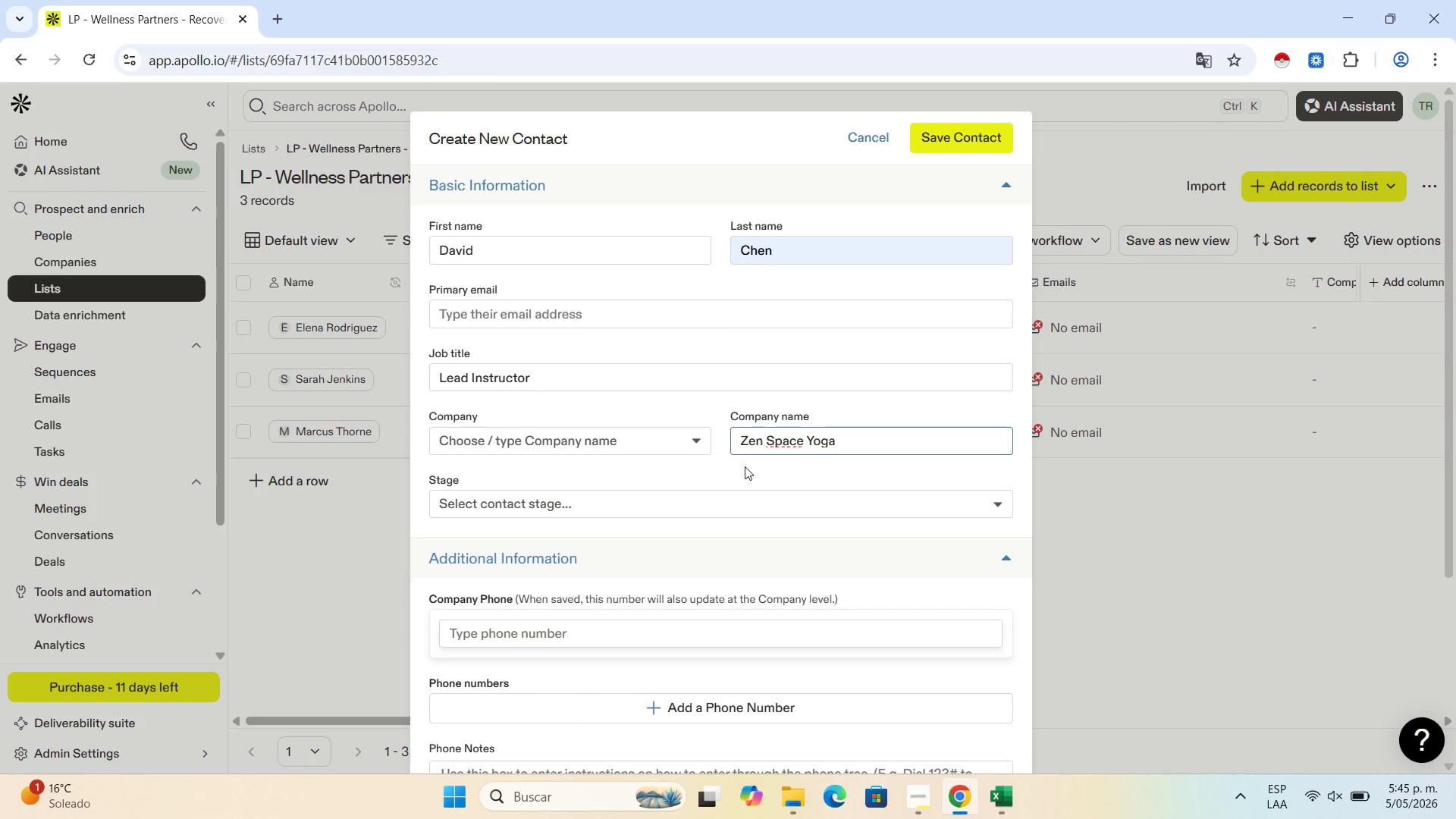 
scroll: coordinate [566, 350], scroll_direction: down, amount: 5.0
 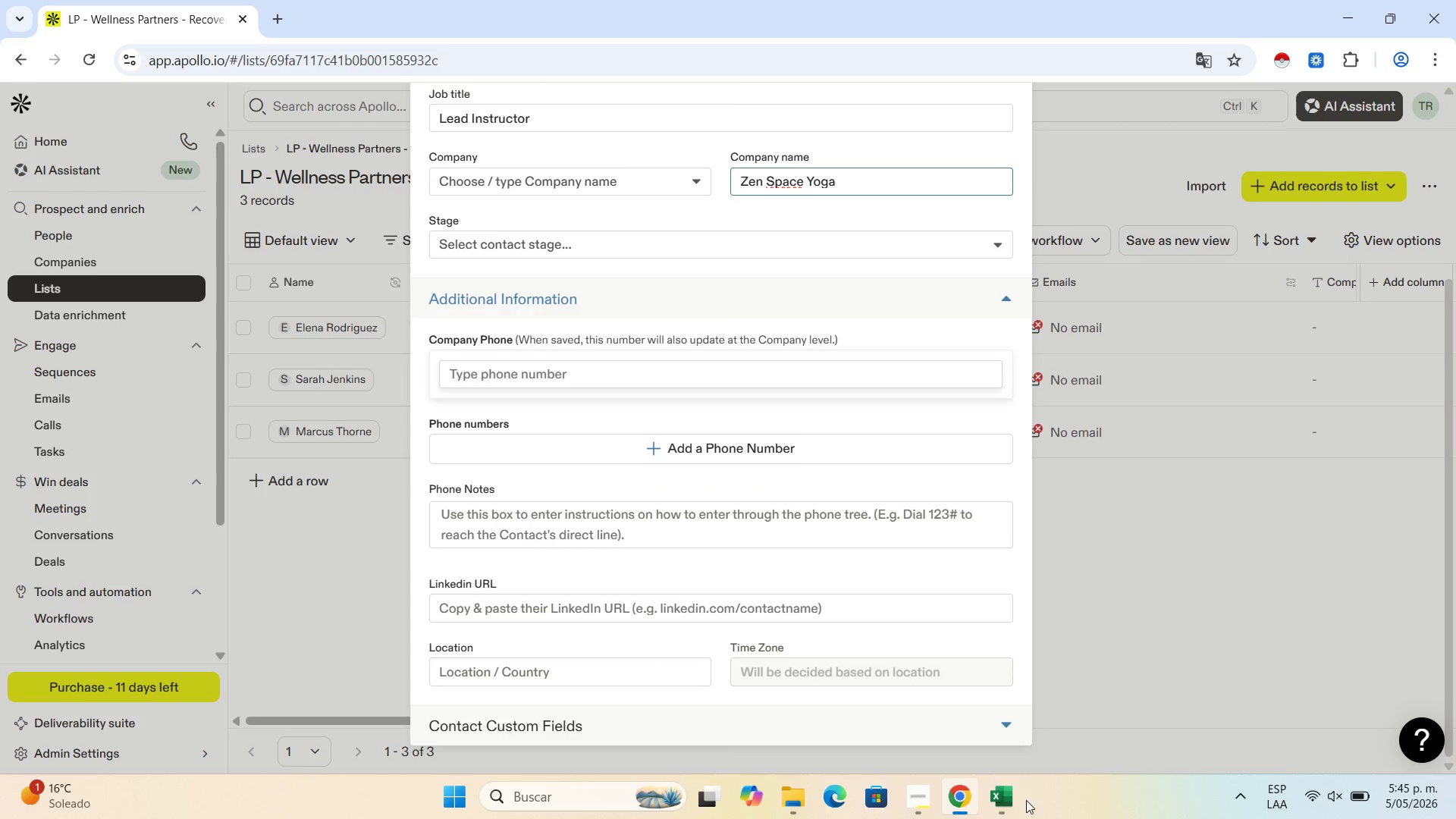 
left_click([991, 809])
 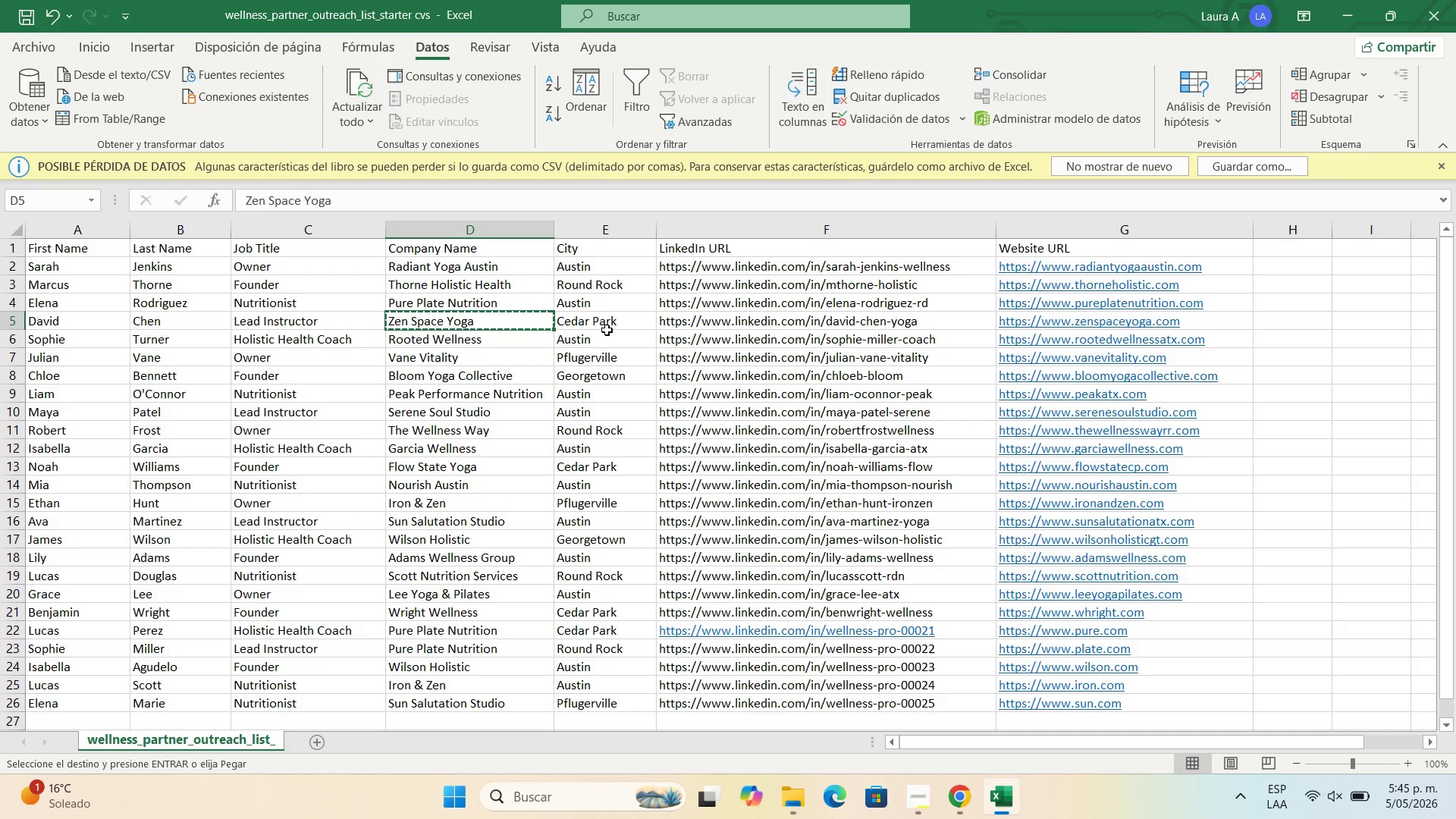 
left_click([594, 322])
 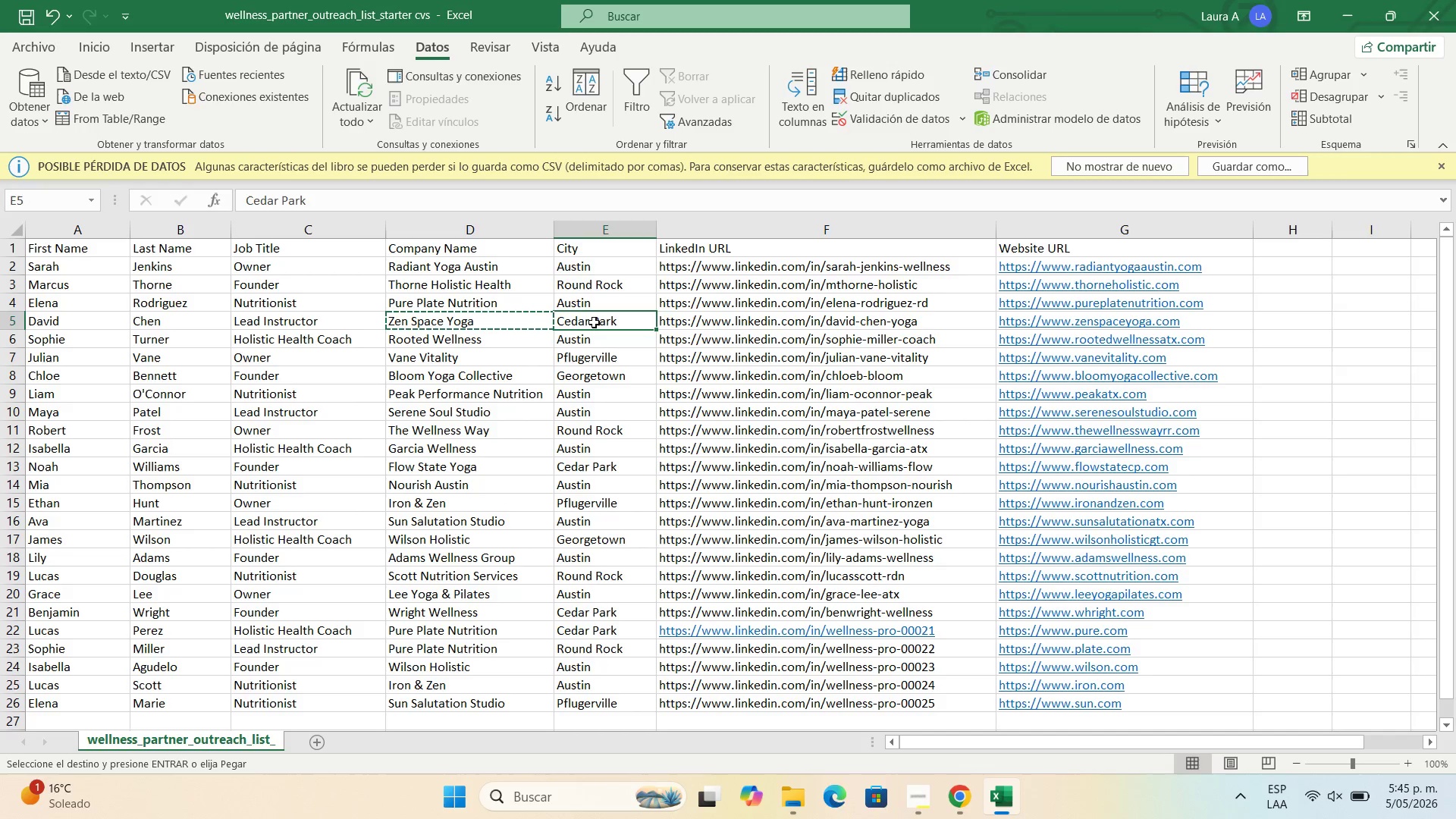 
key(Control+C)
 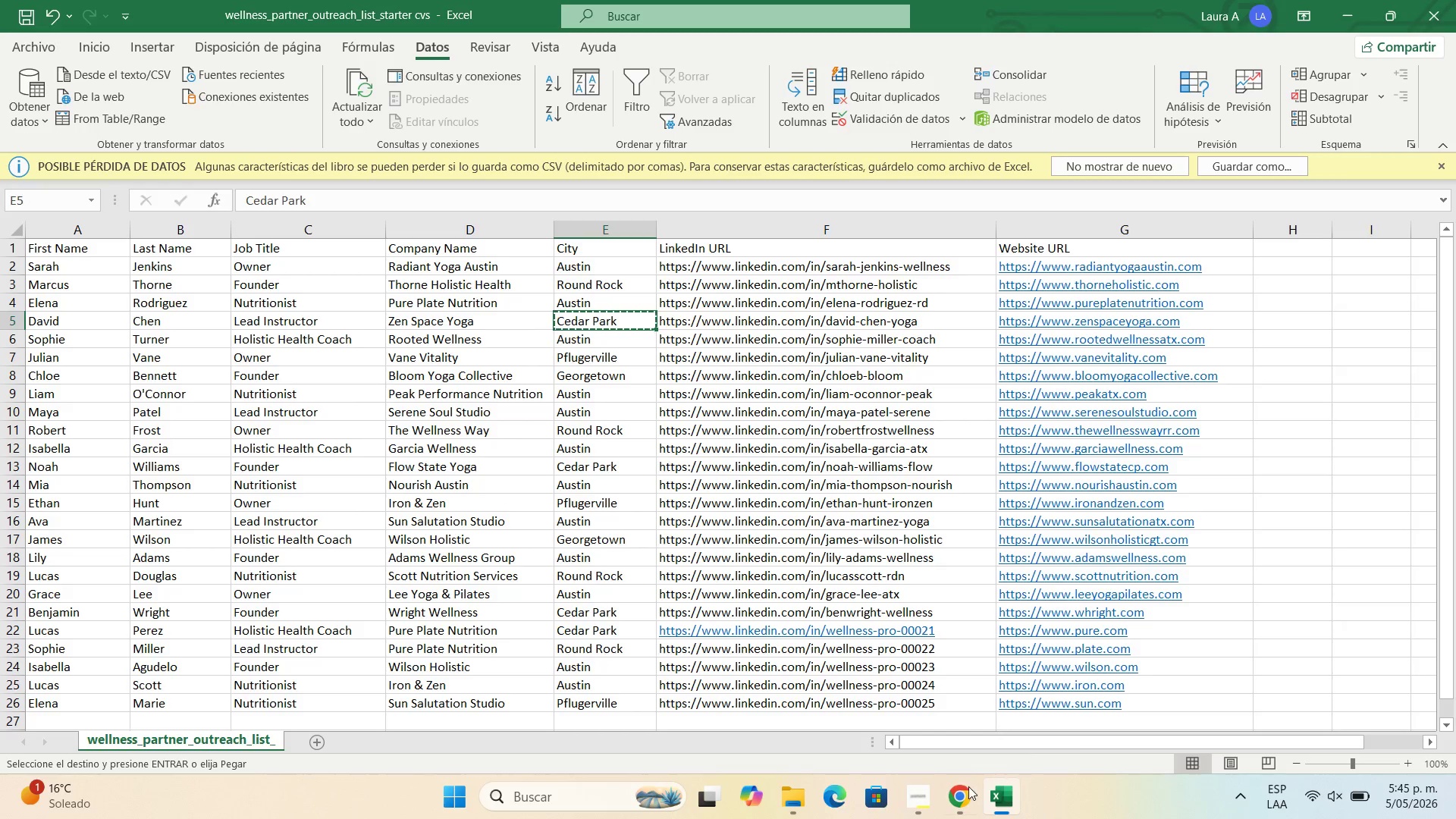 
left_click([962, 804])
 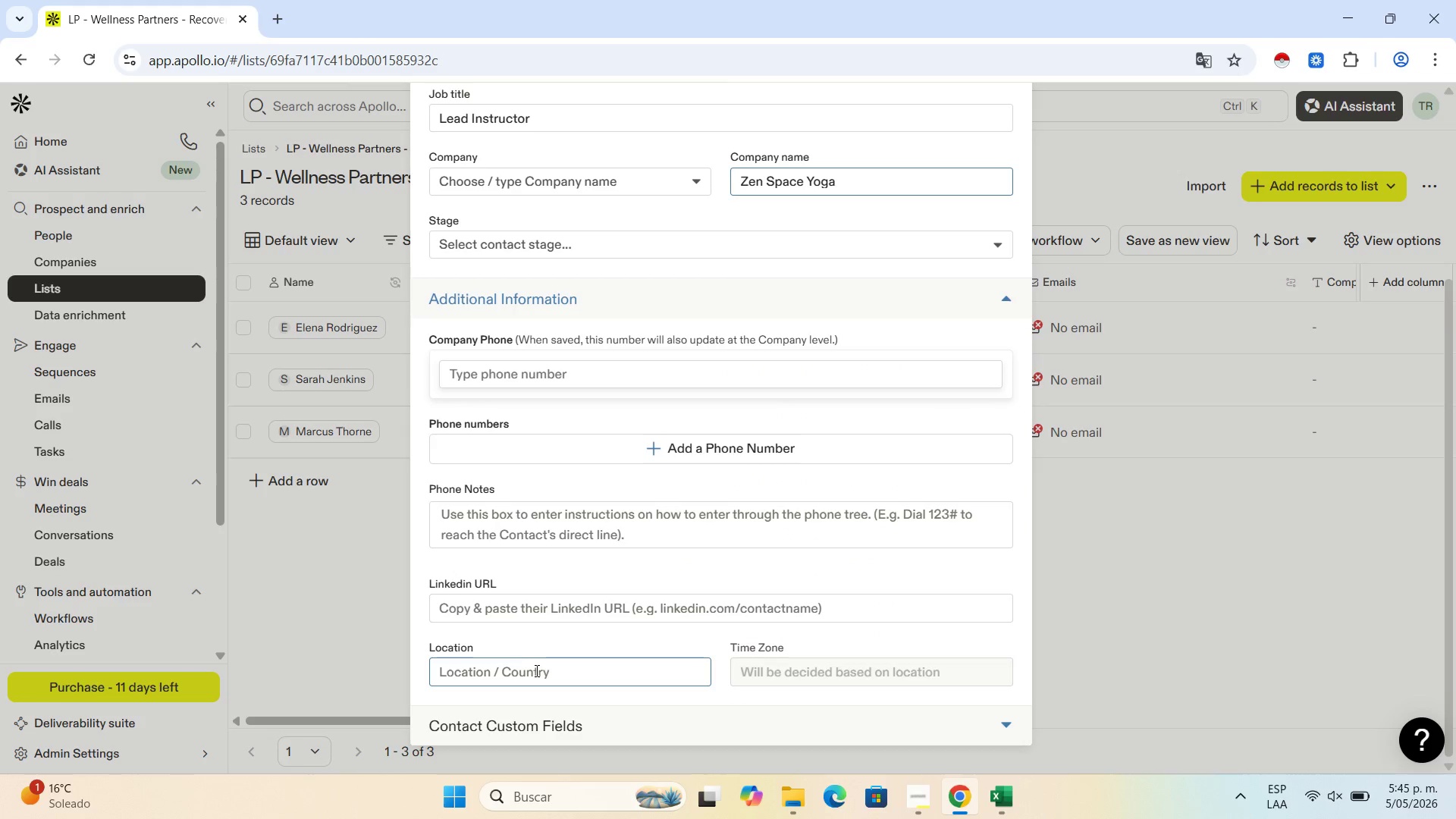 
key(Control+V)
 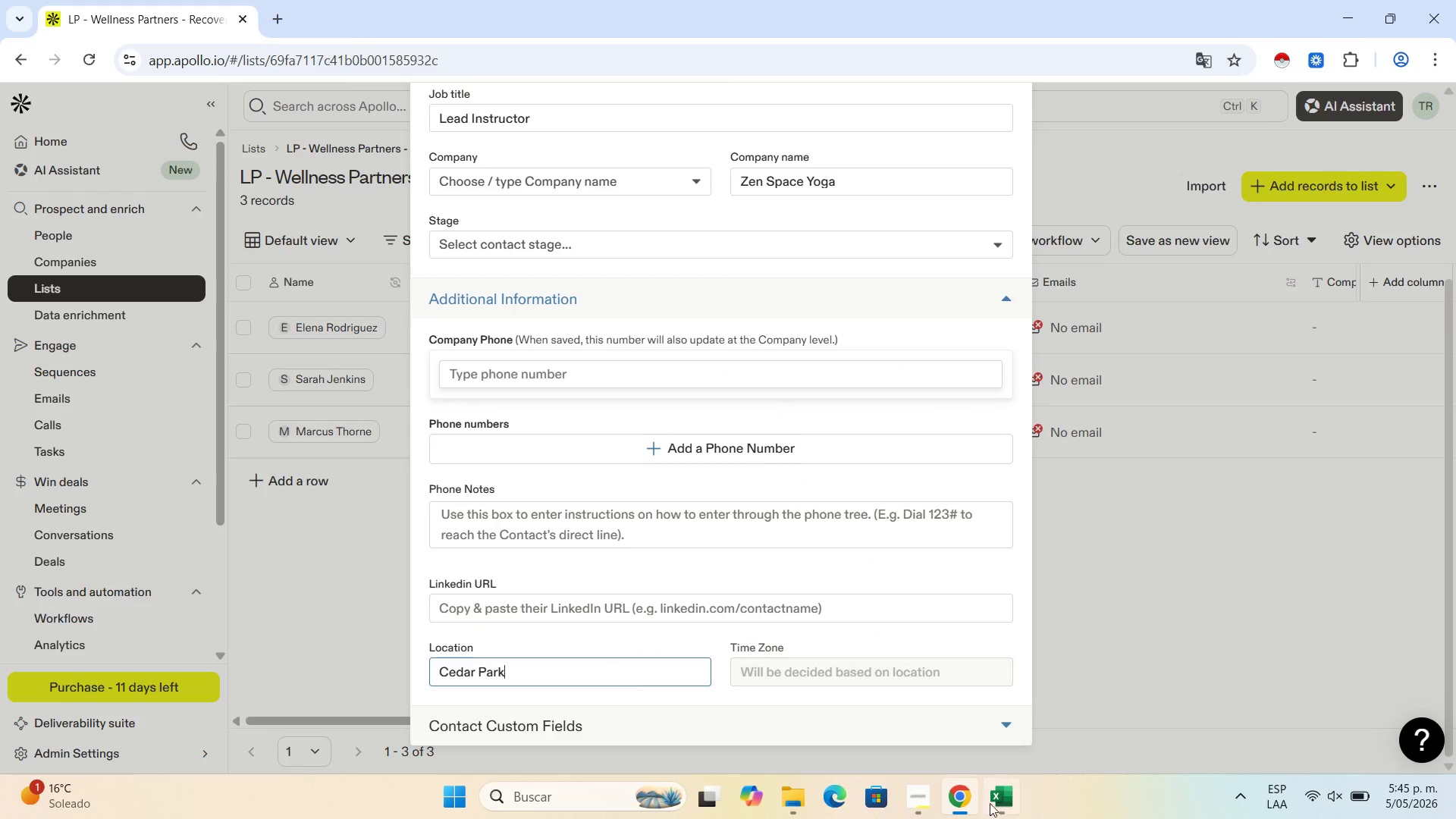 
left_click([999, 805])
 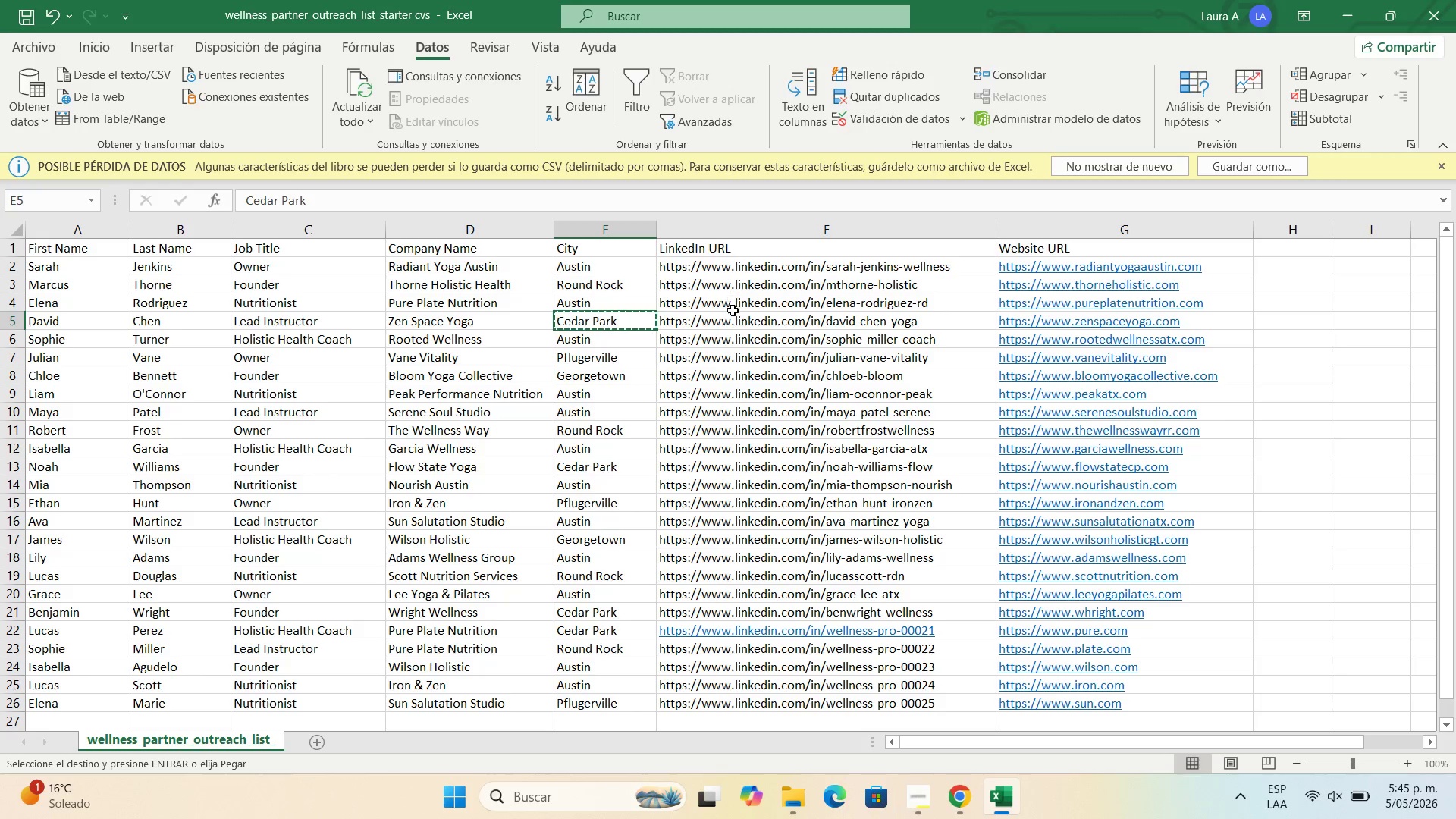 
left_click([733, 317])
 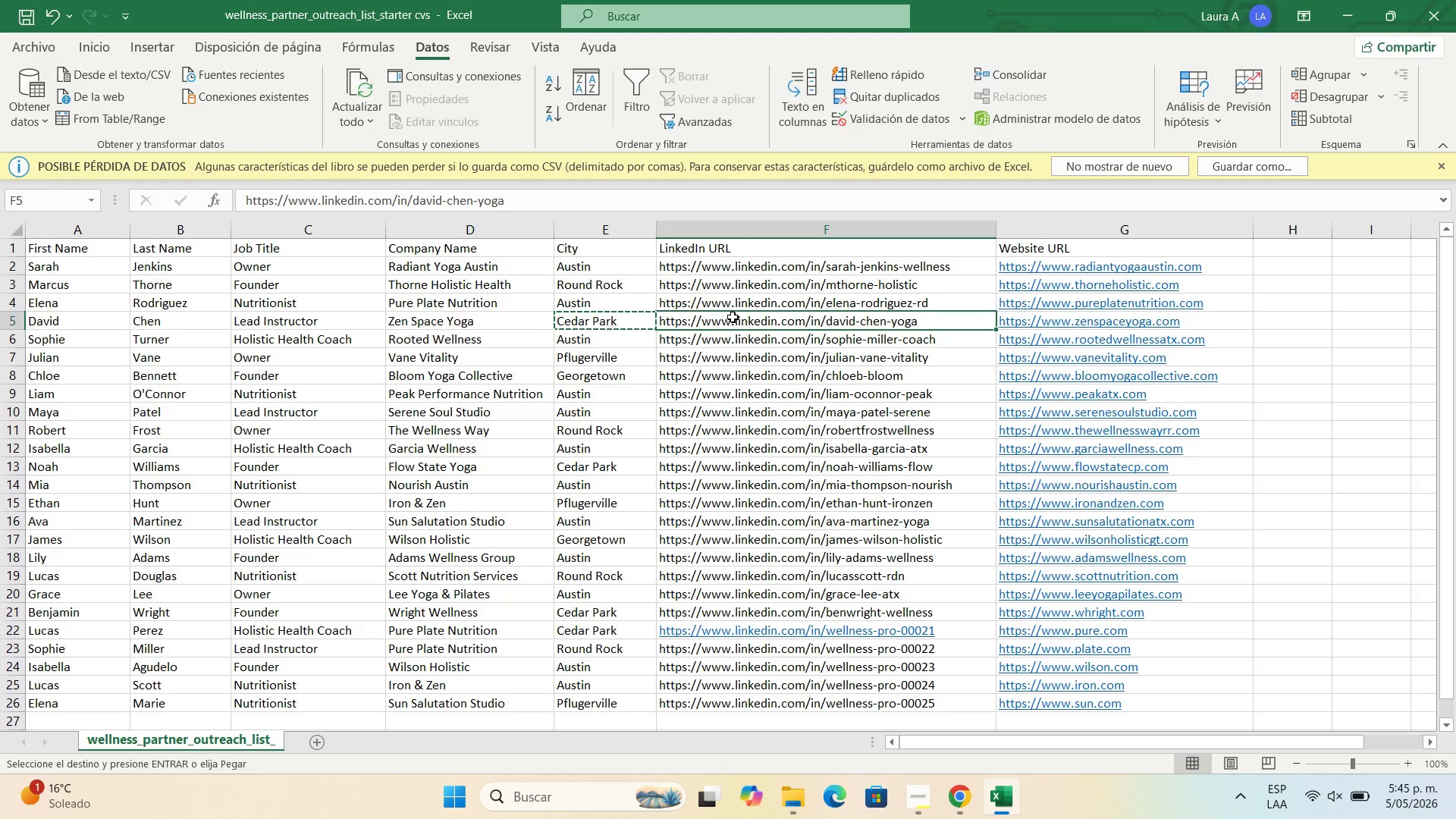 
key(Control+C)
 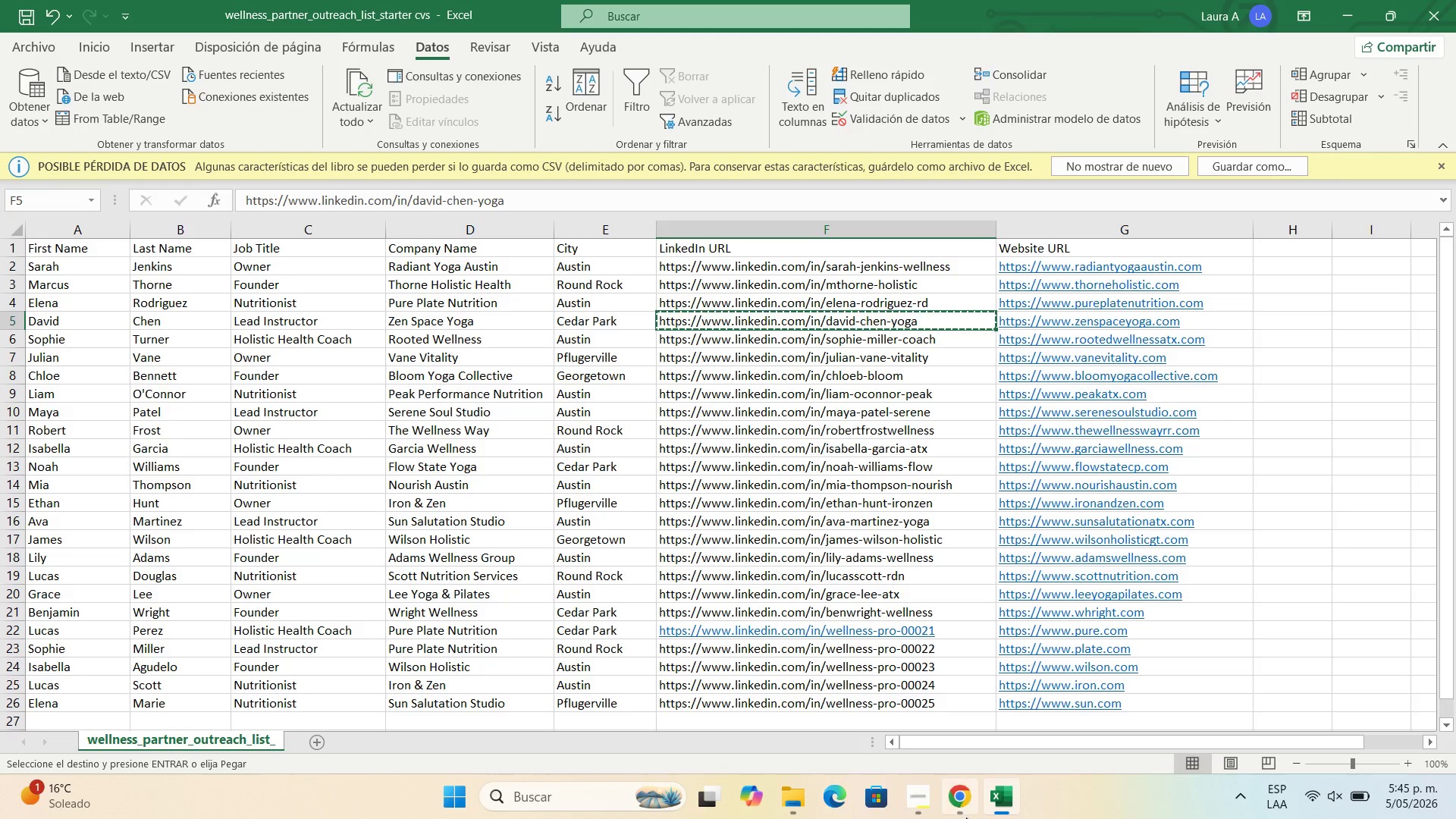 
left_click([968, 817])
 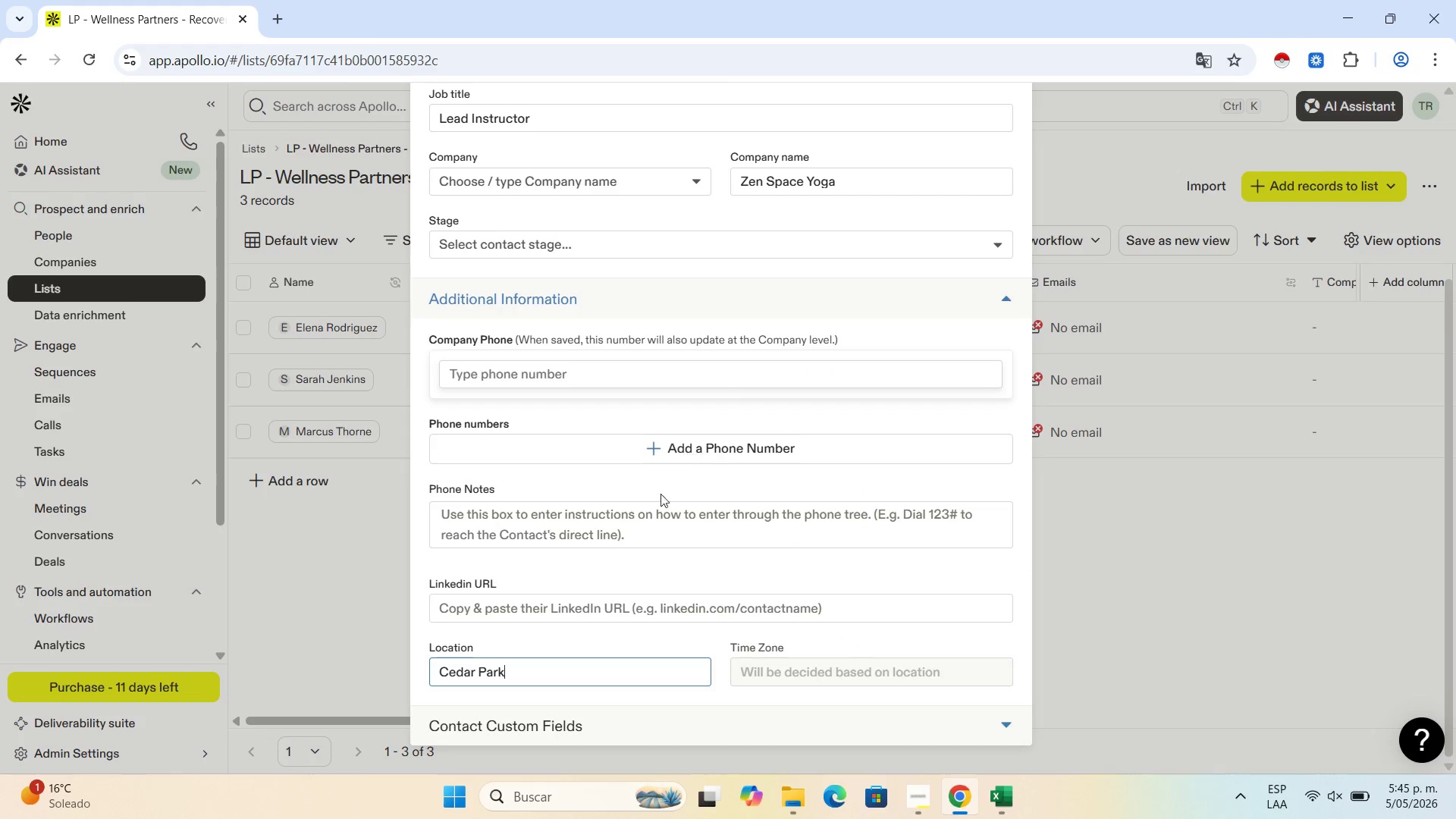 
left_click([632, 609])
 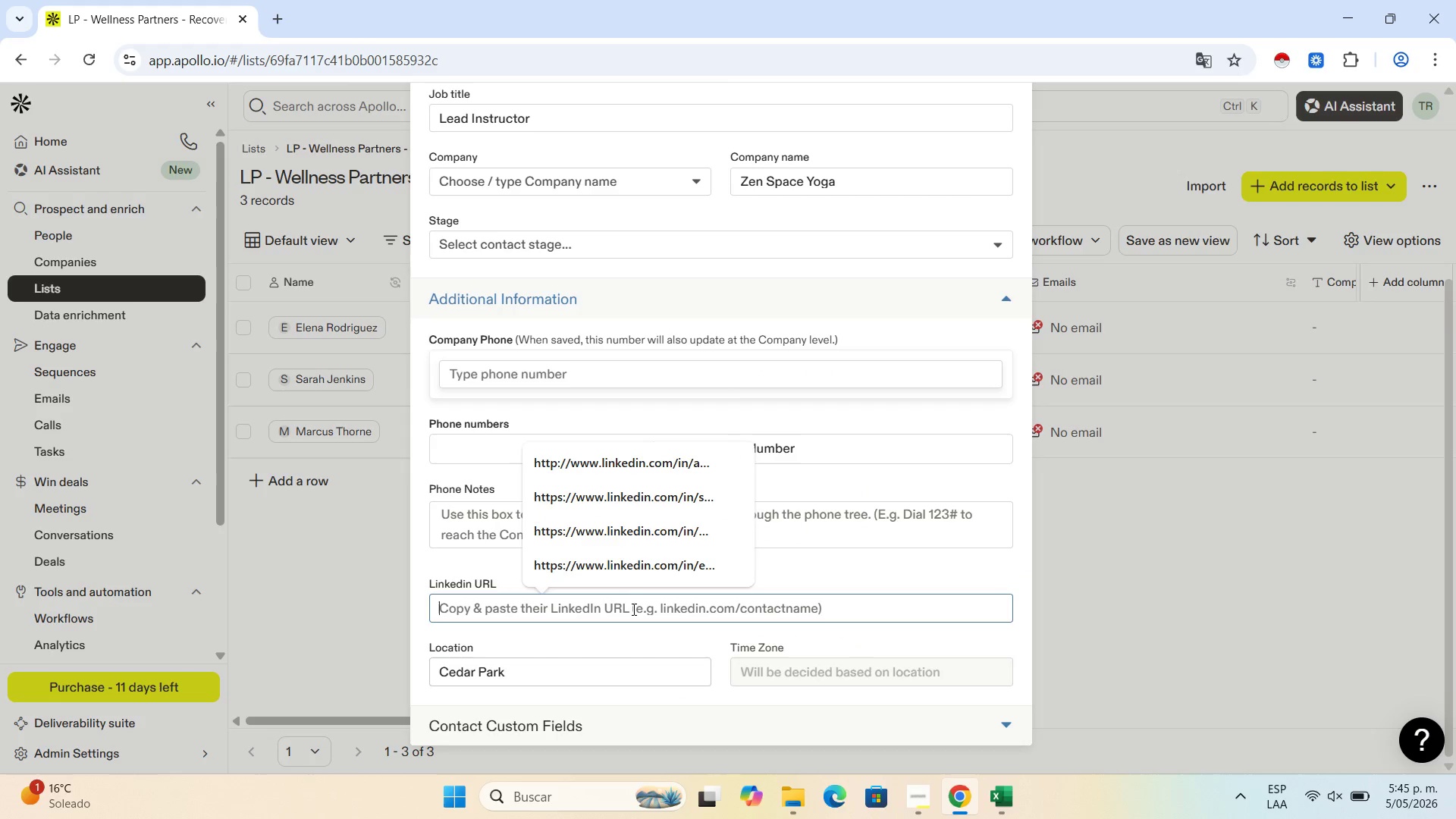 
key(Control+V)
 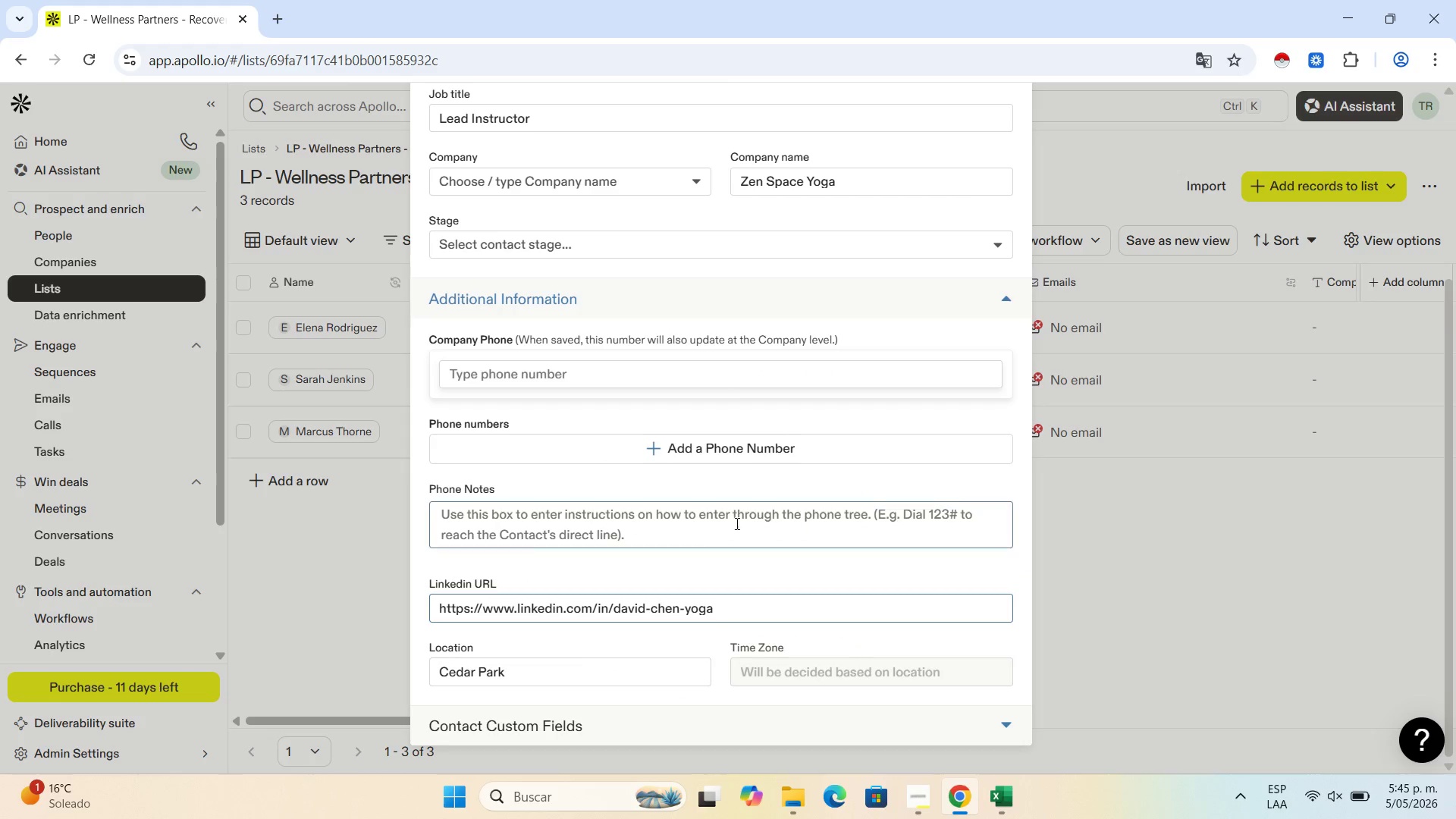 
scroll: coordinate [912, 215], scroll_direction: up, amount: 10.0
 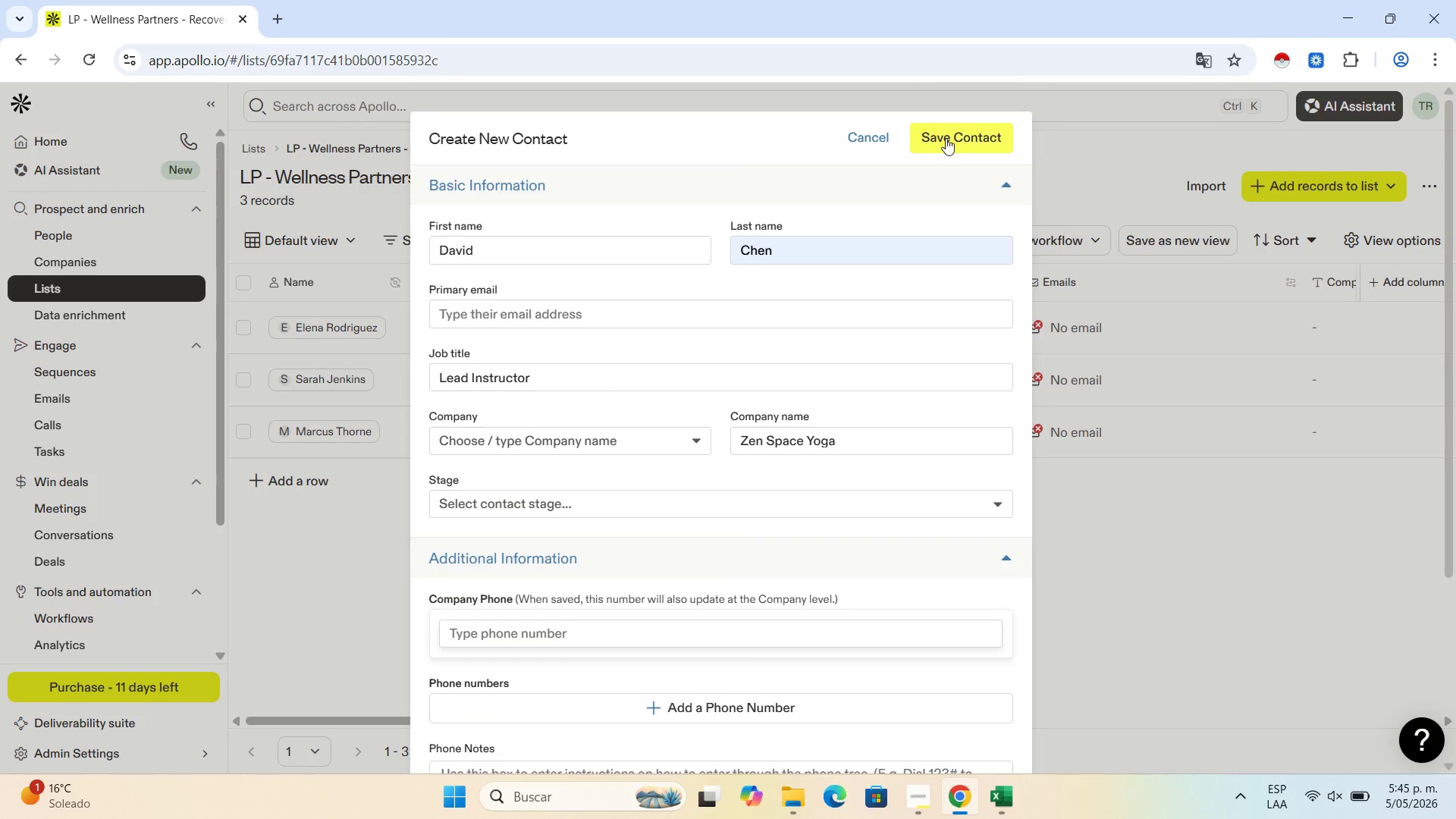 
left_click([946, 136])
 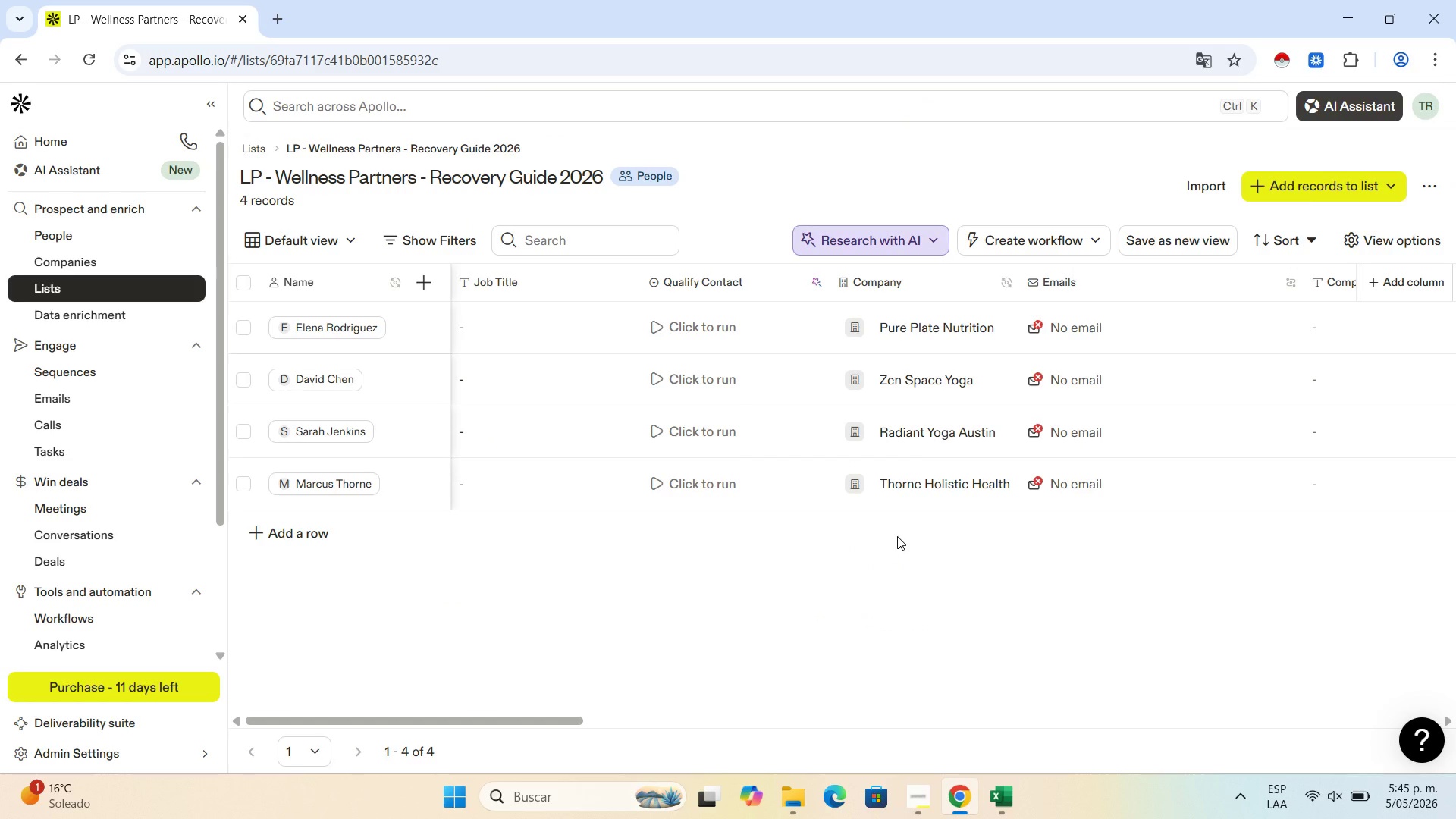 
wait(13.38)
 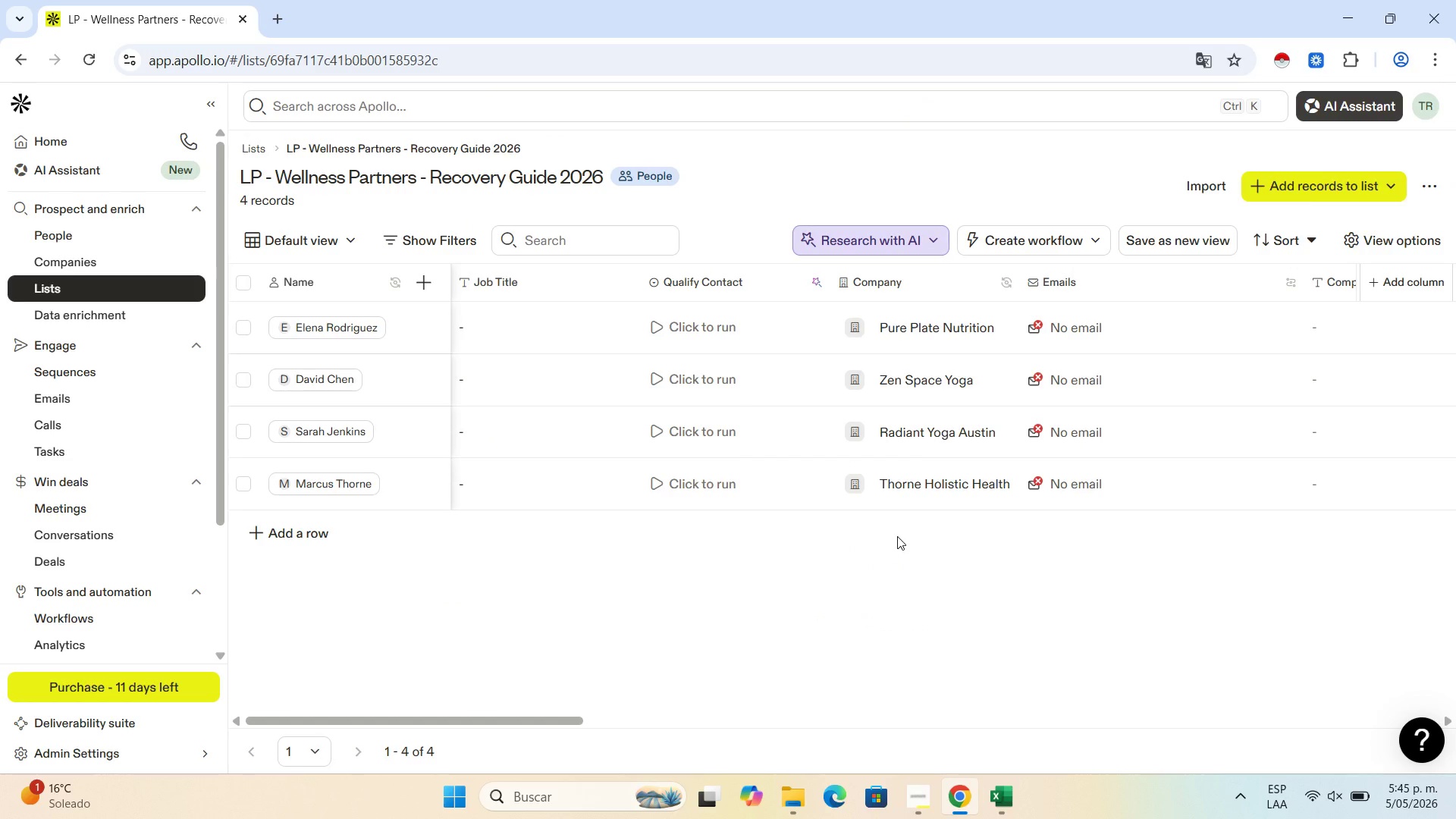 
left_click([296, 544])
 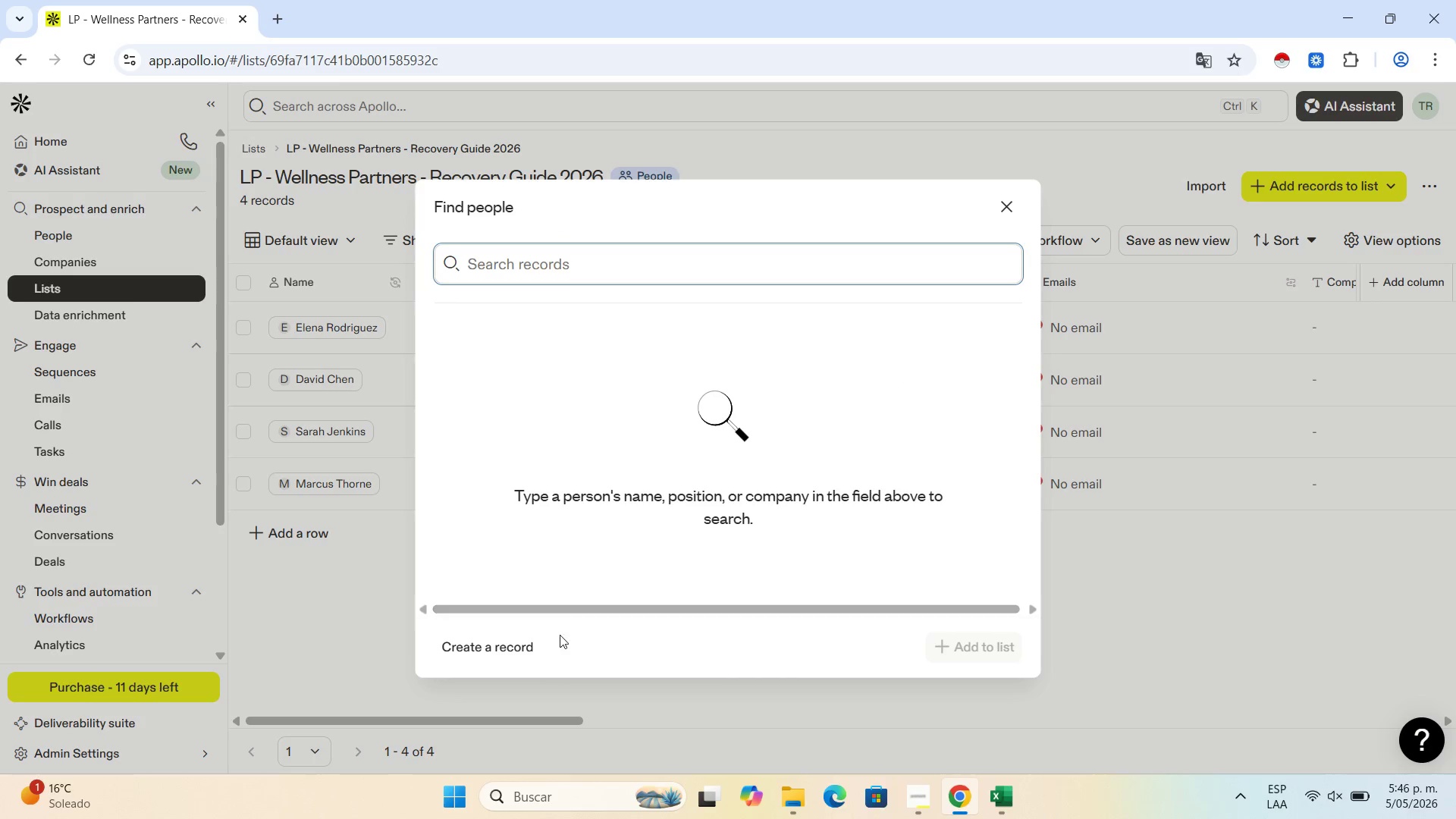 
left_click([526, 657])
 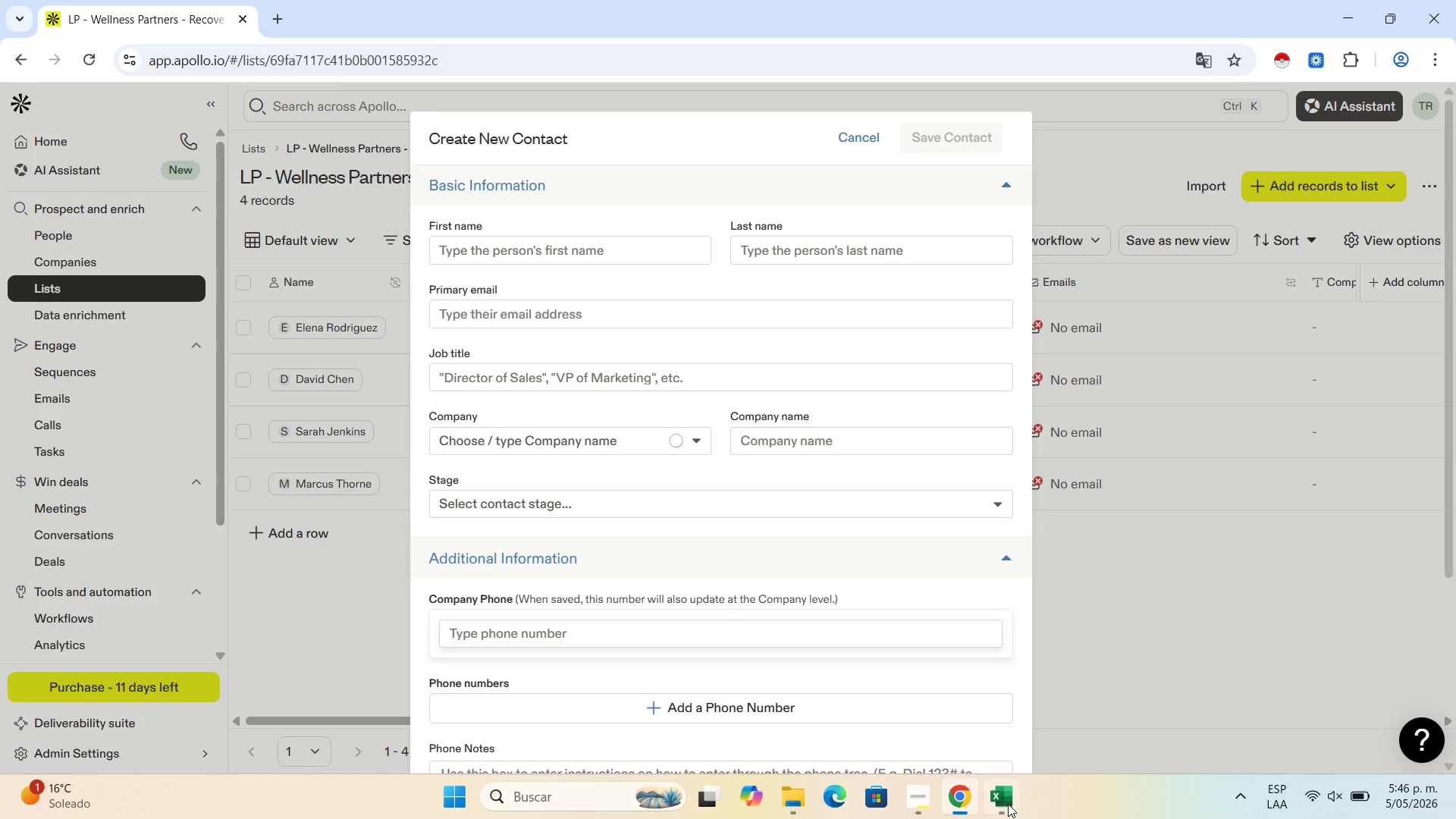 
left_click([1006, 815])
 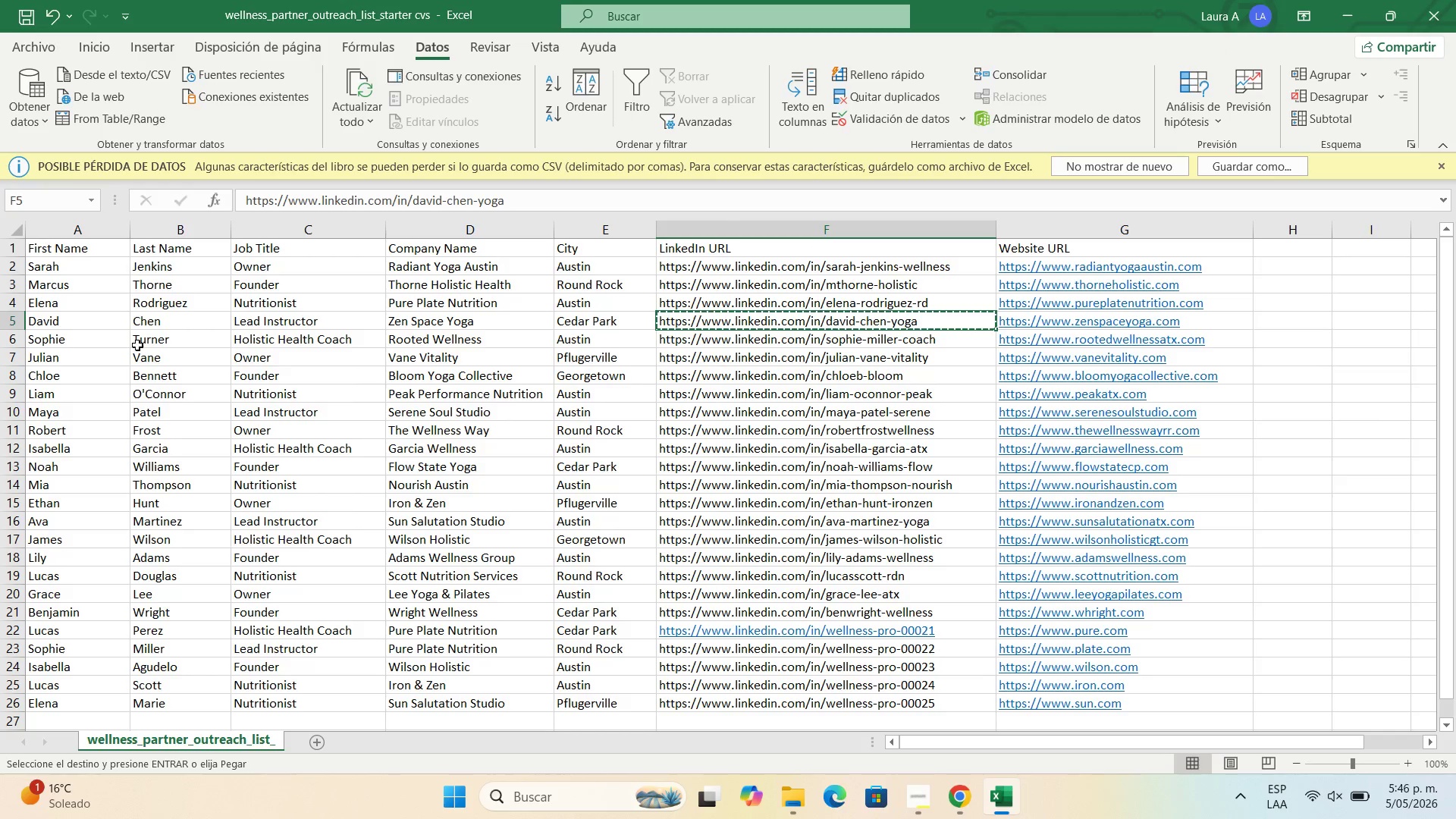 
left_click([104, 338])
 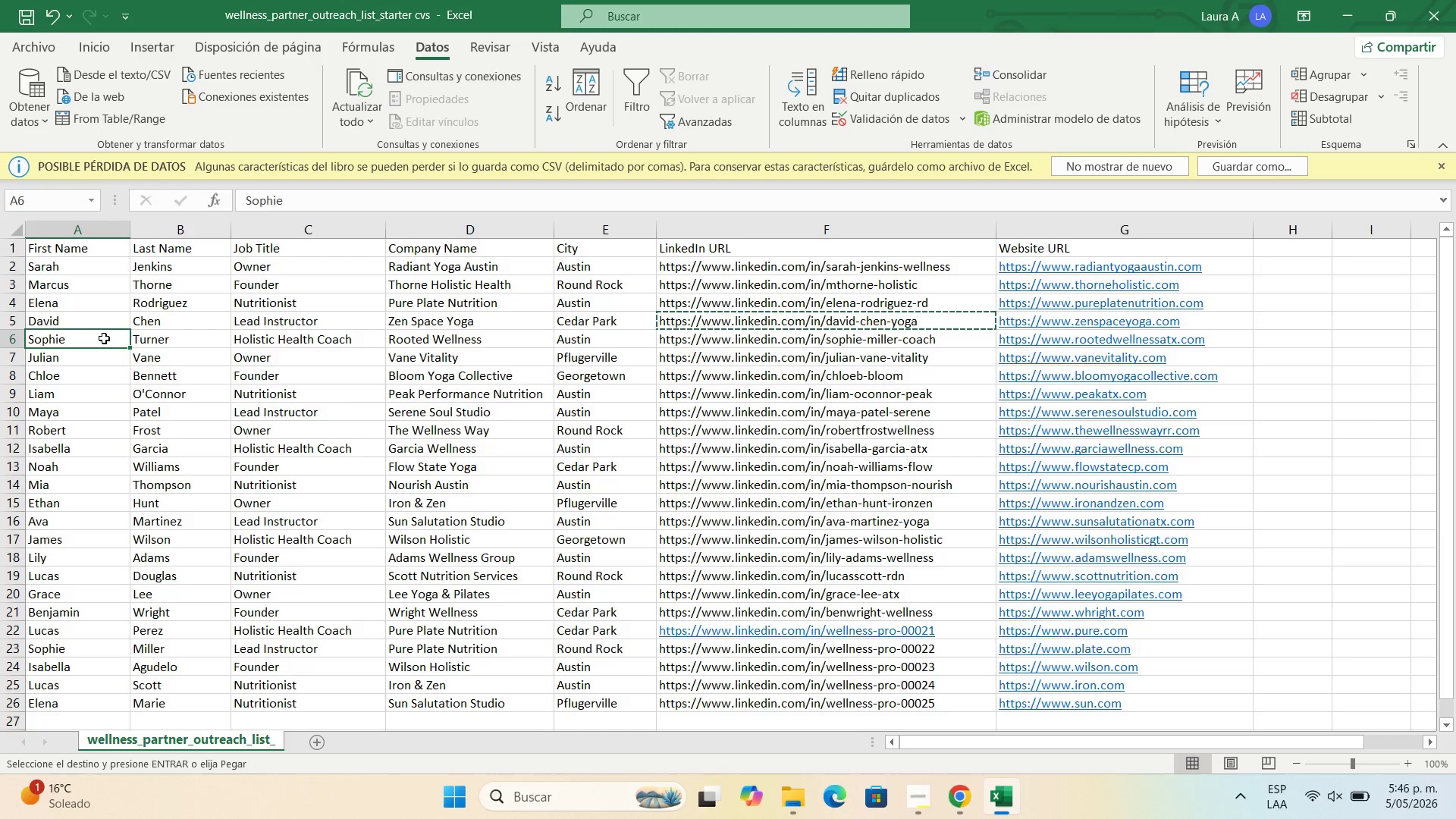 
key(Control+C)
 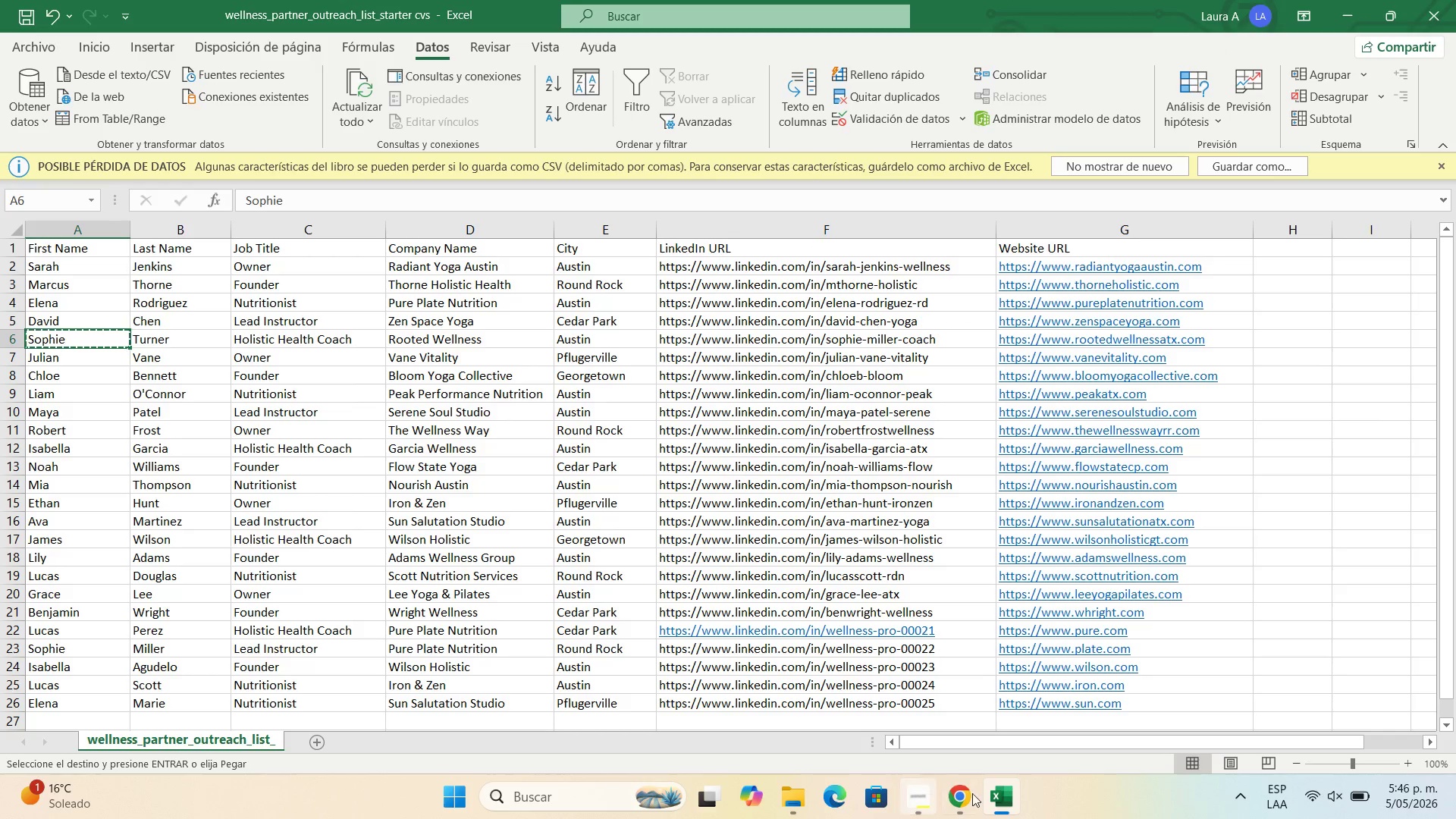 
left_click([963, 804])
 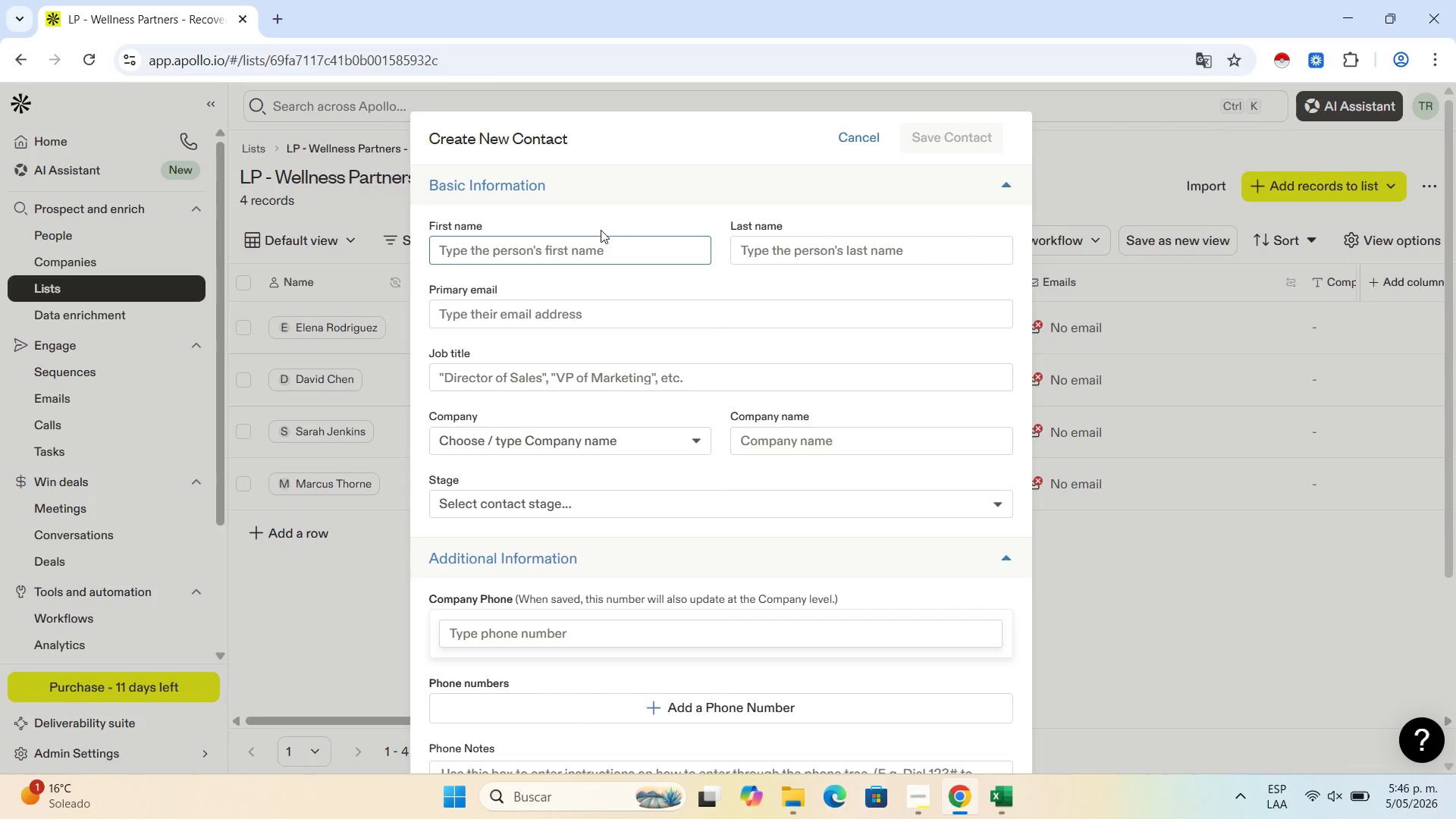 
left_click([598, 249])
 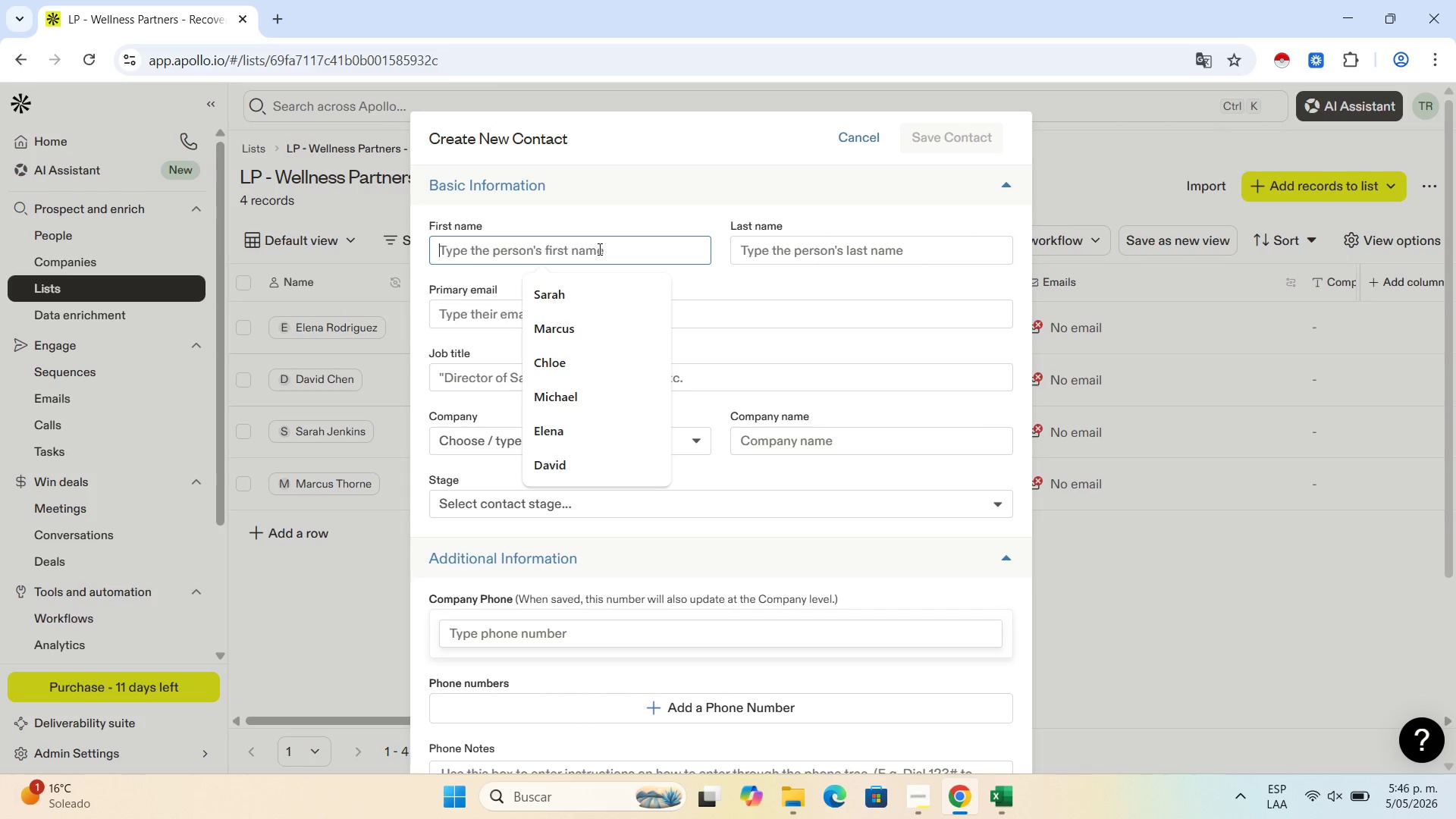 
key(Control+V)
 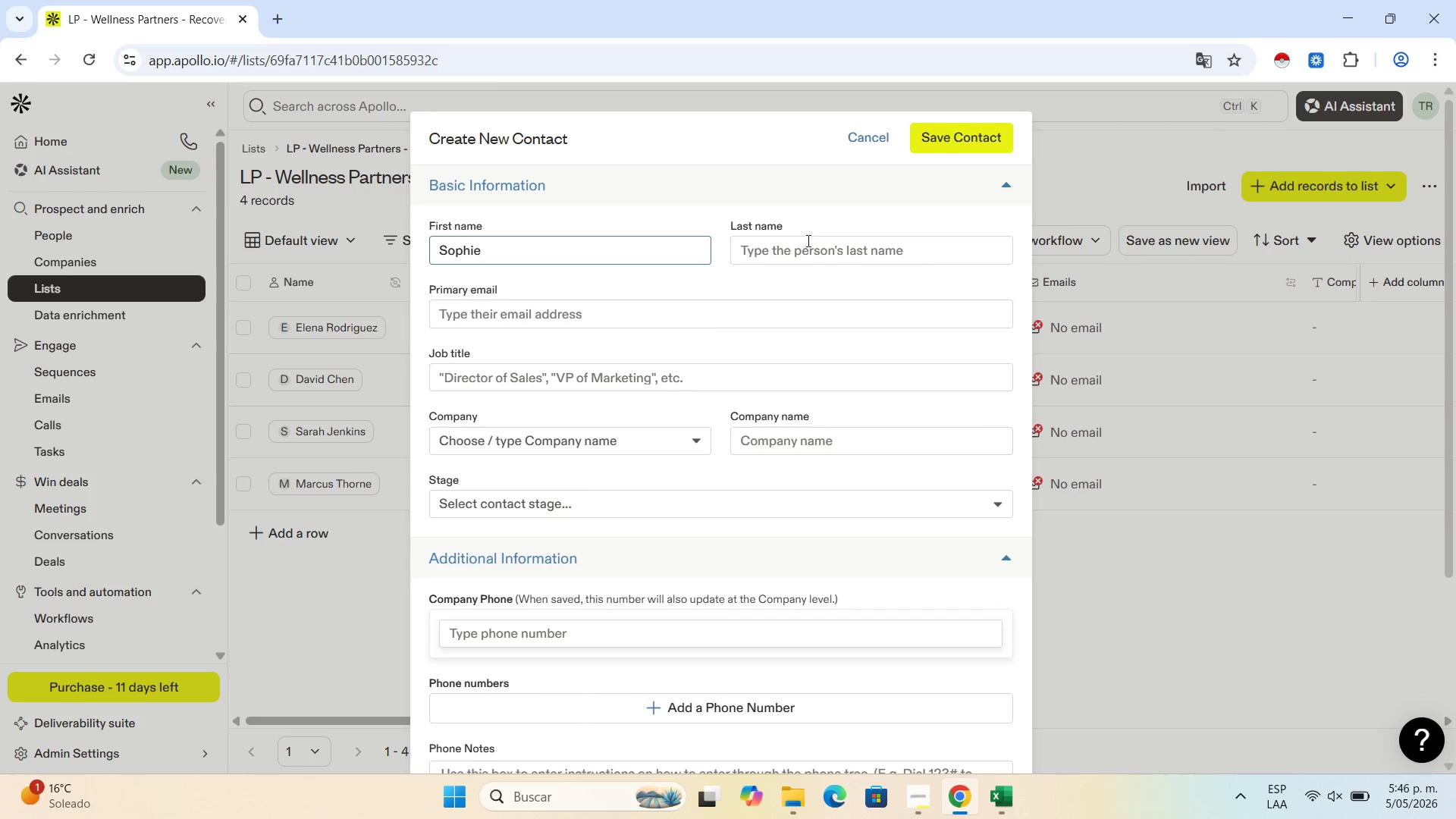 
left_click([807, 243])
 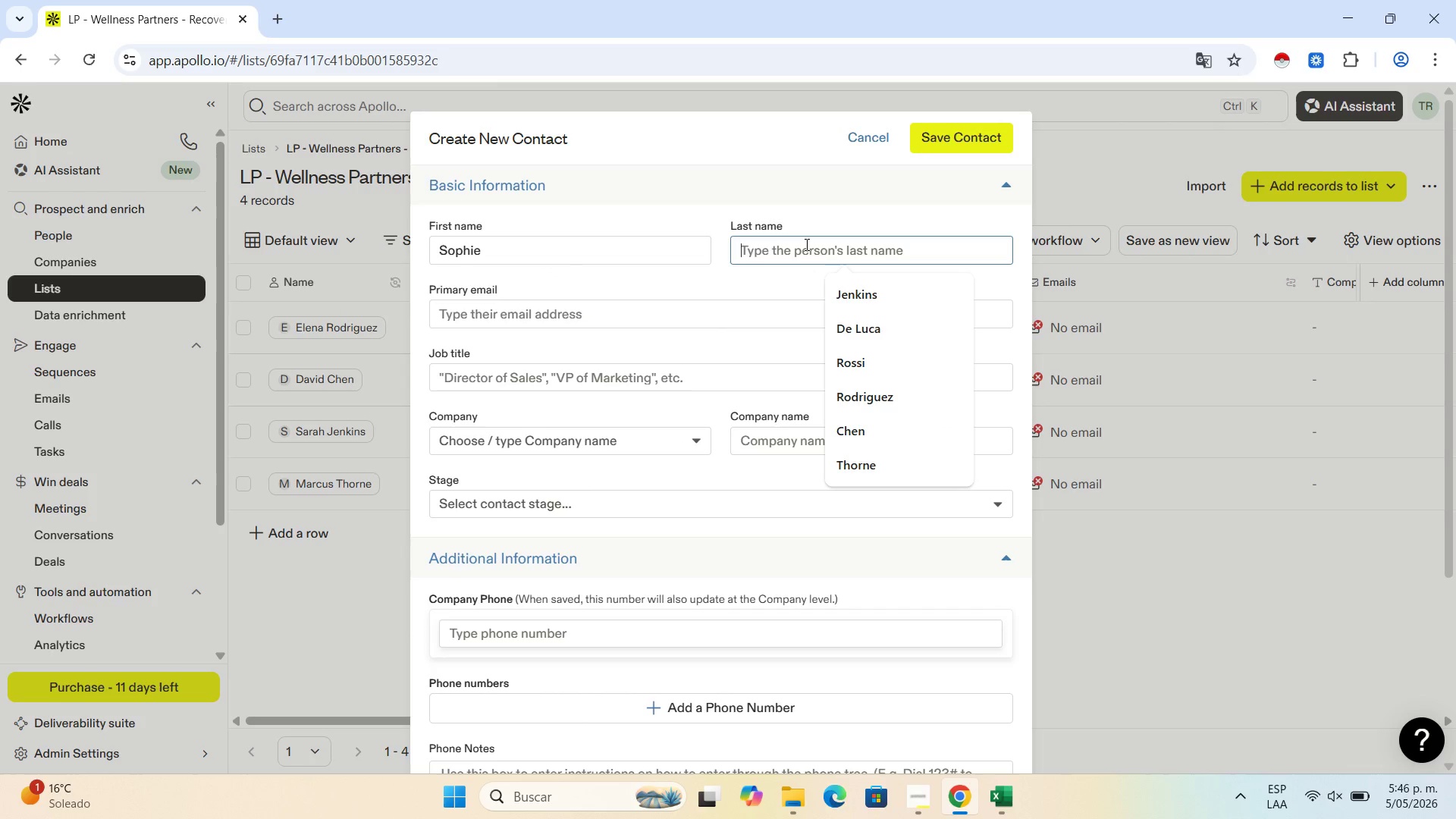 
type(Turner)
 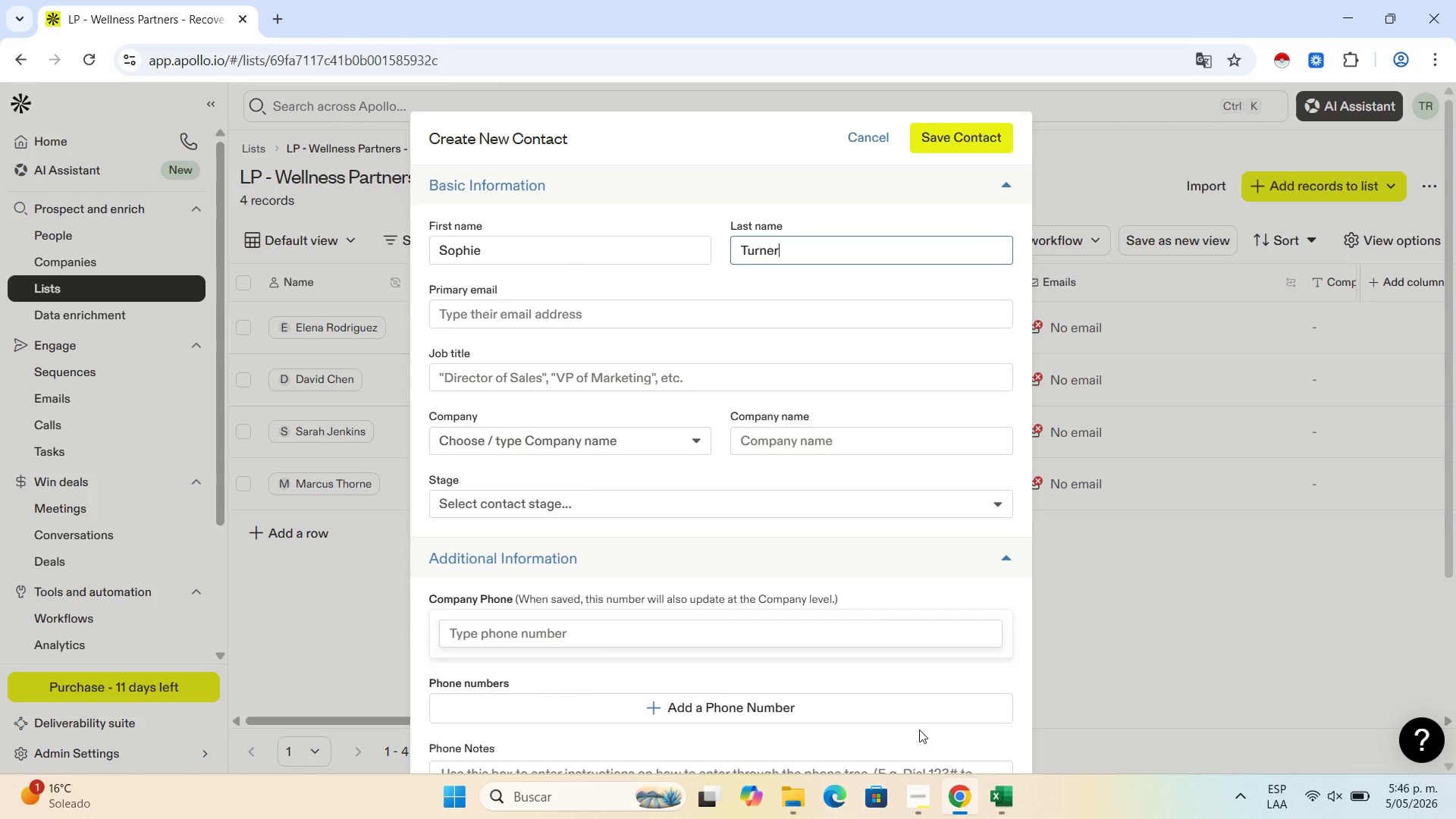 
left_click([1006, 818])
 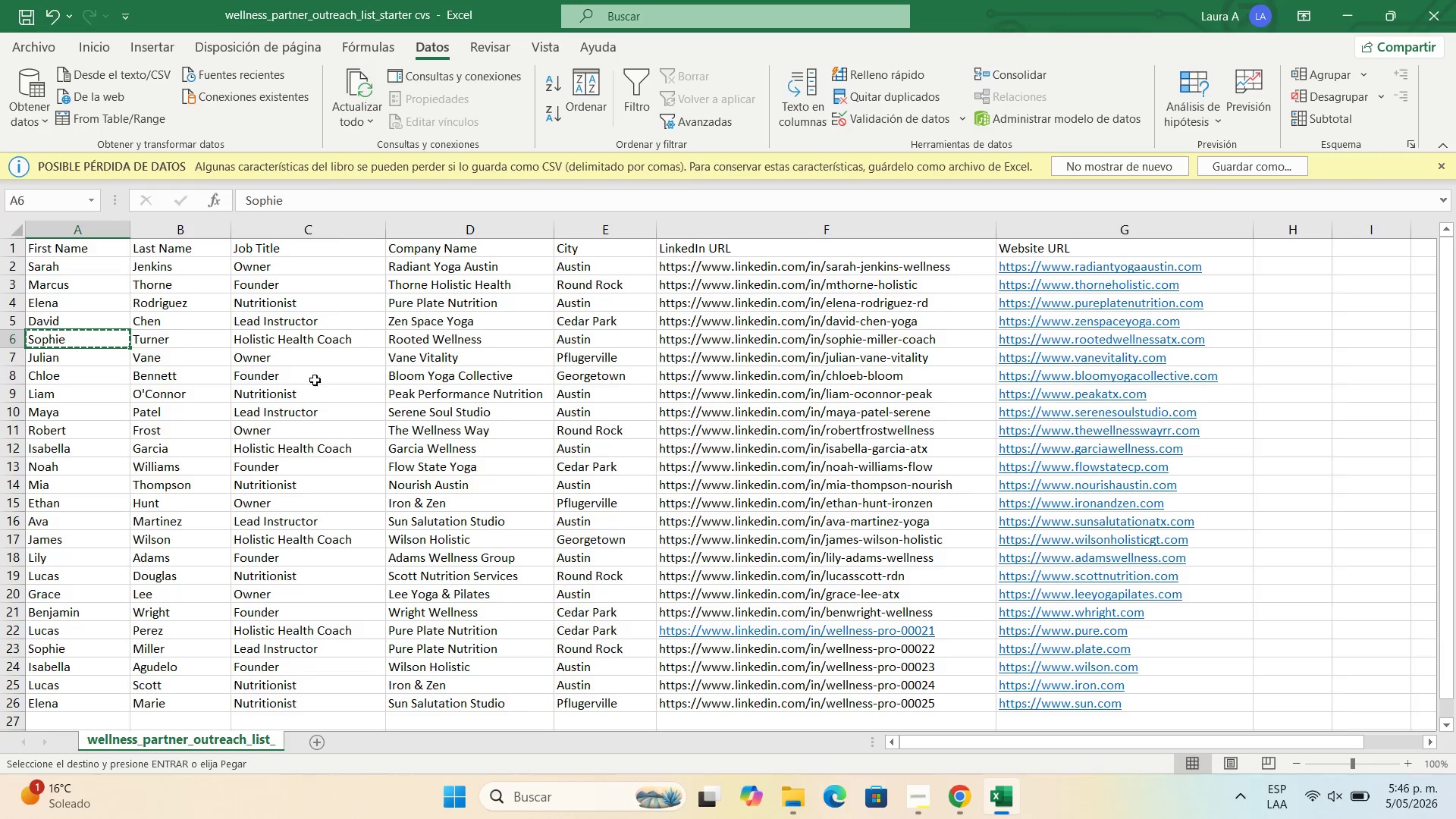 
left_click([331, 345])
 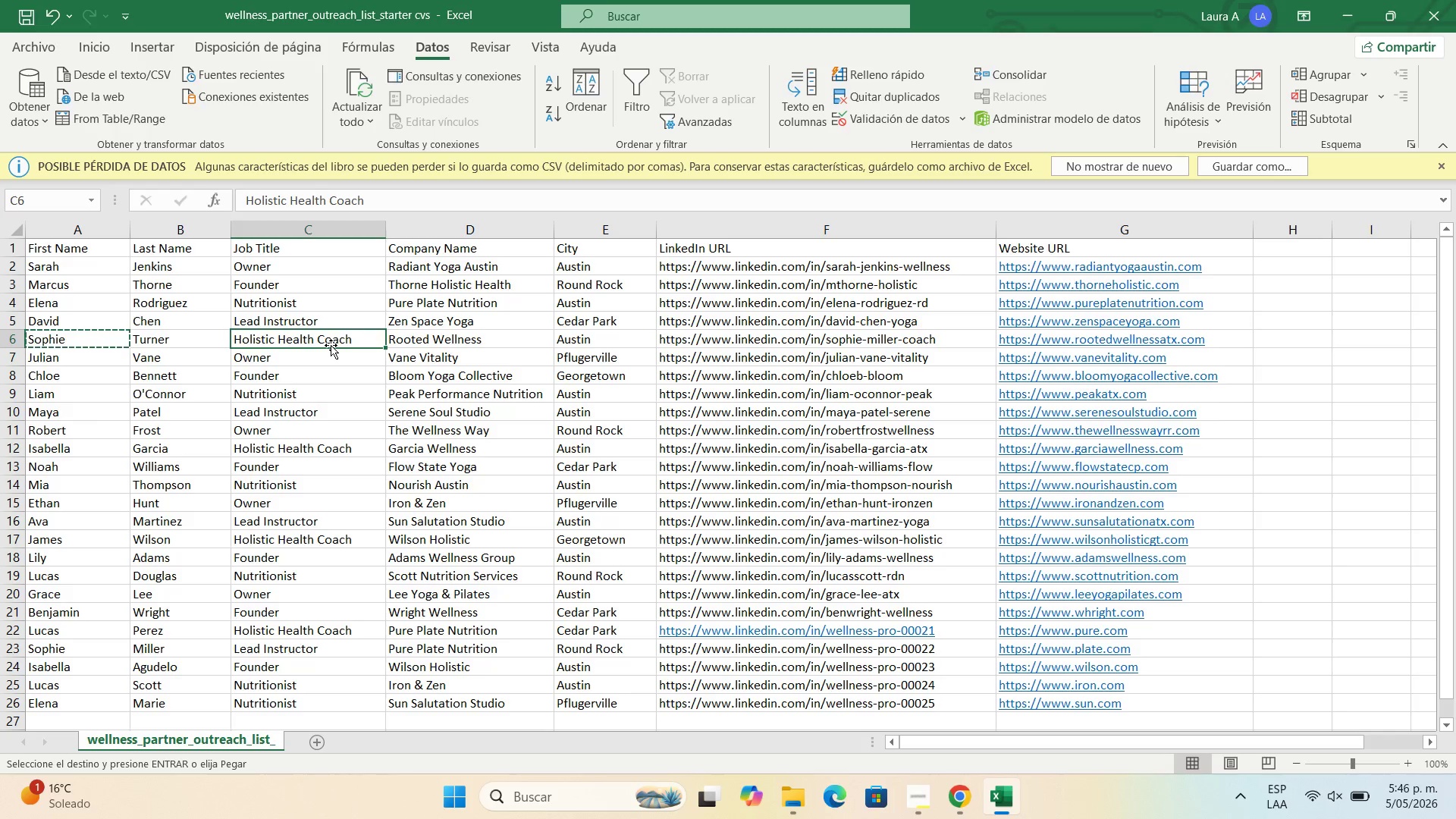 
key(Control+C)
 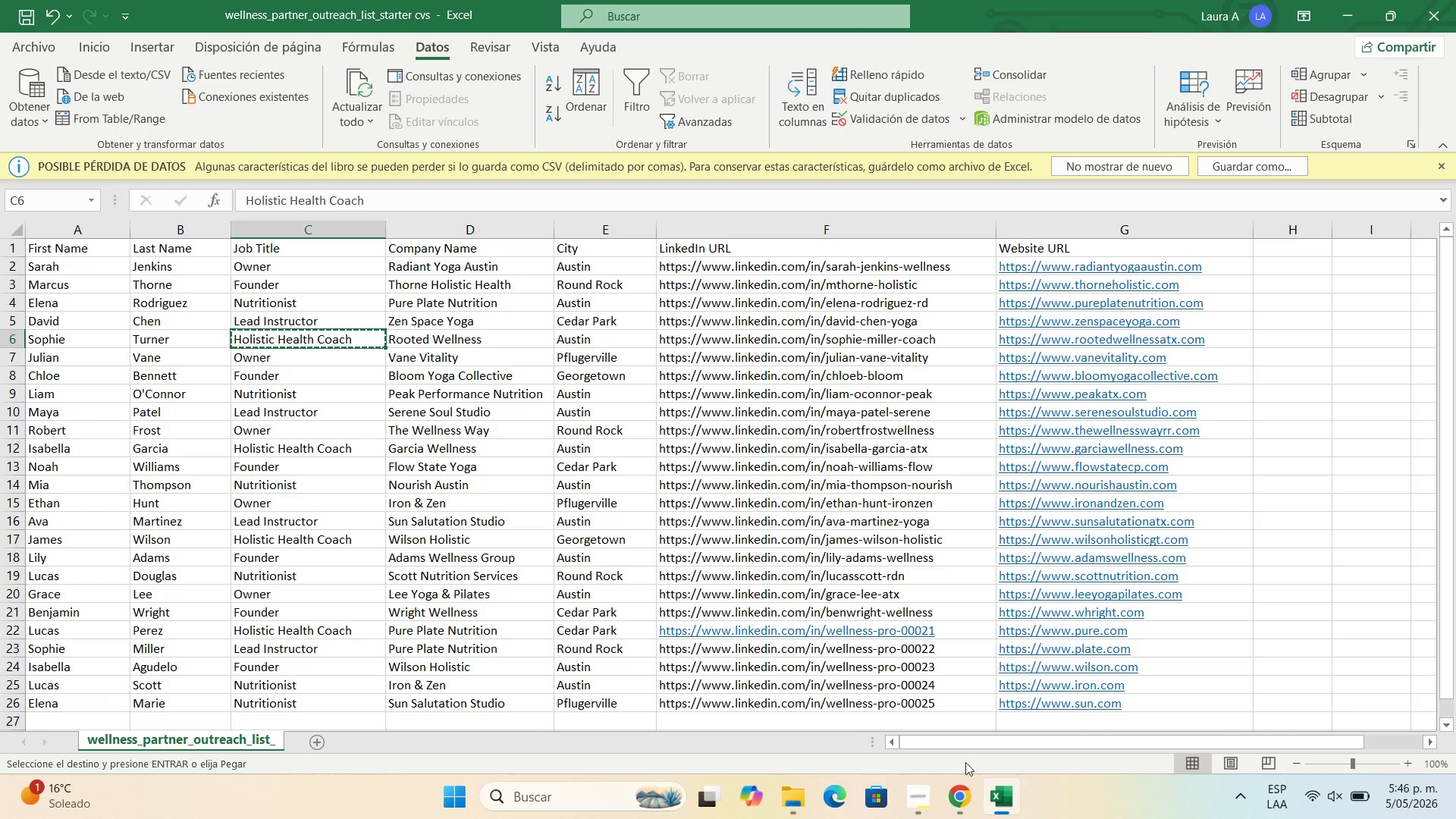 
left_click([973, 804])
 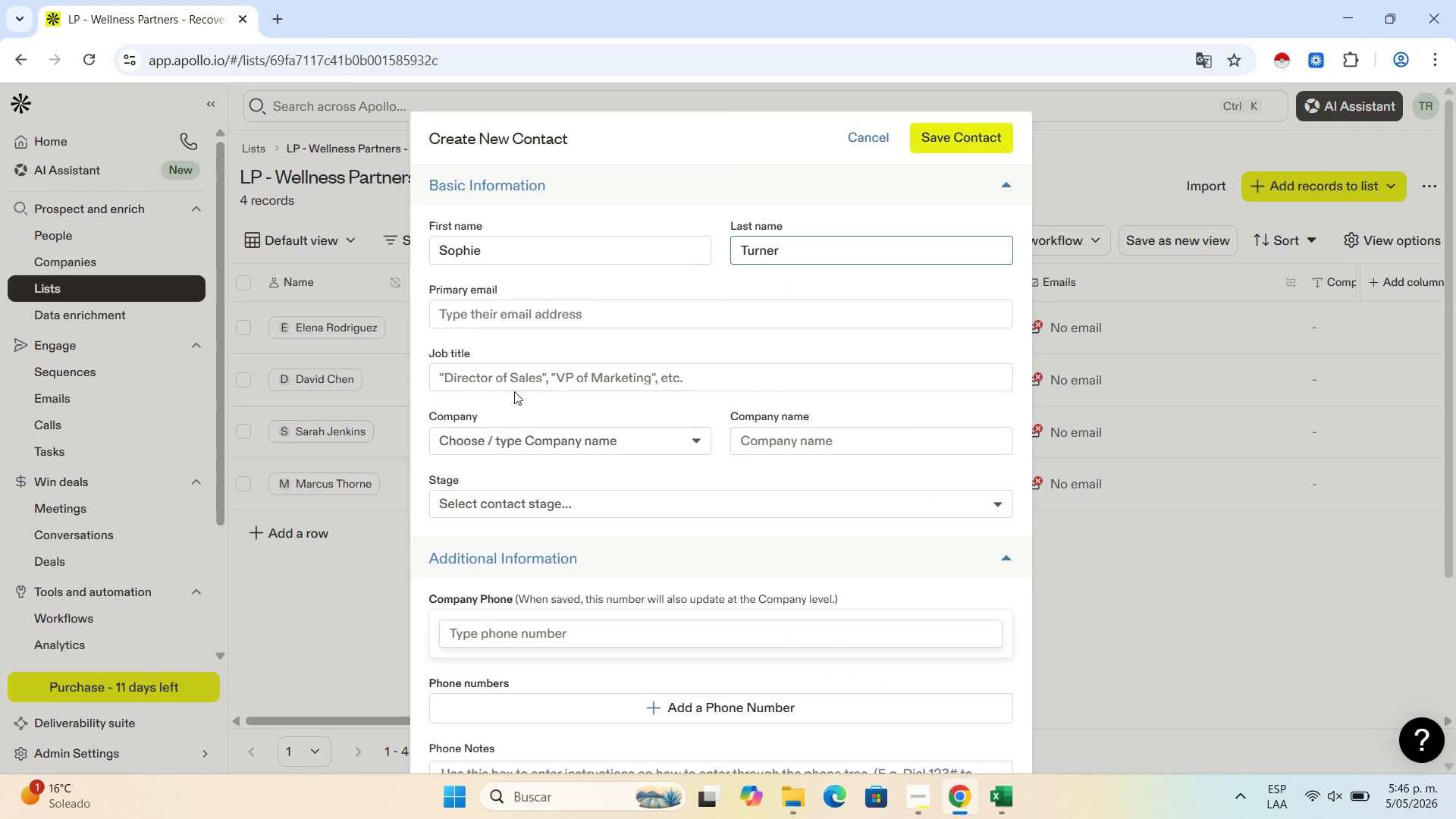 
left_click([518, 378])
 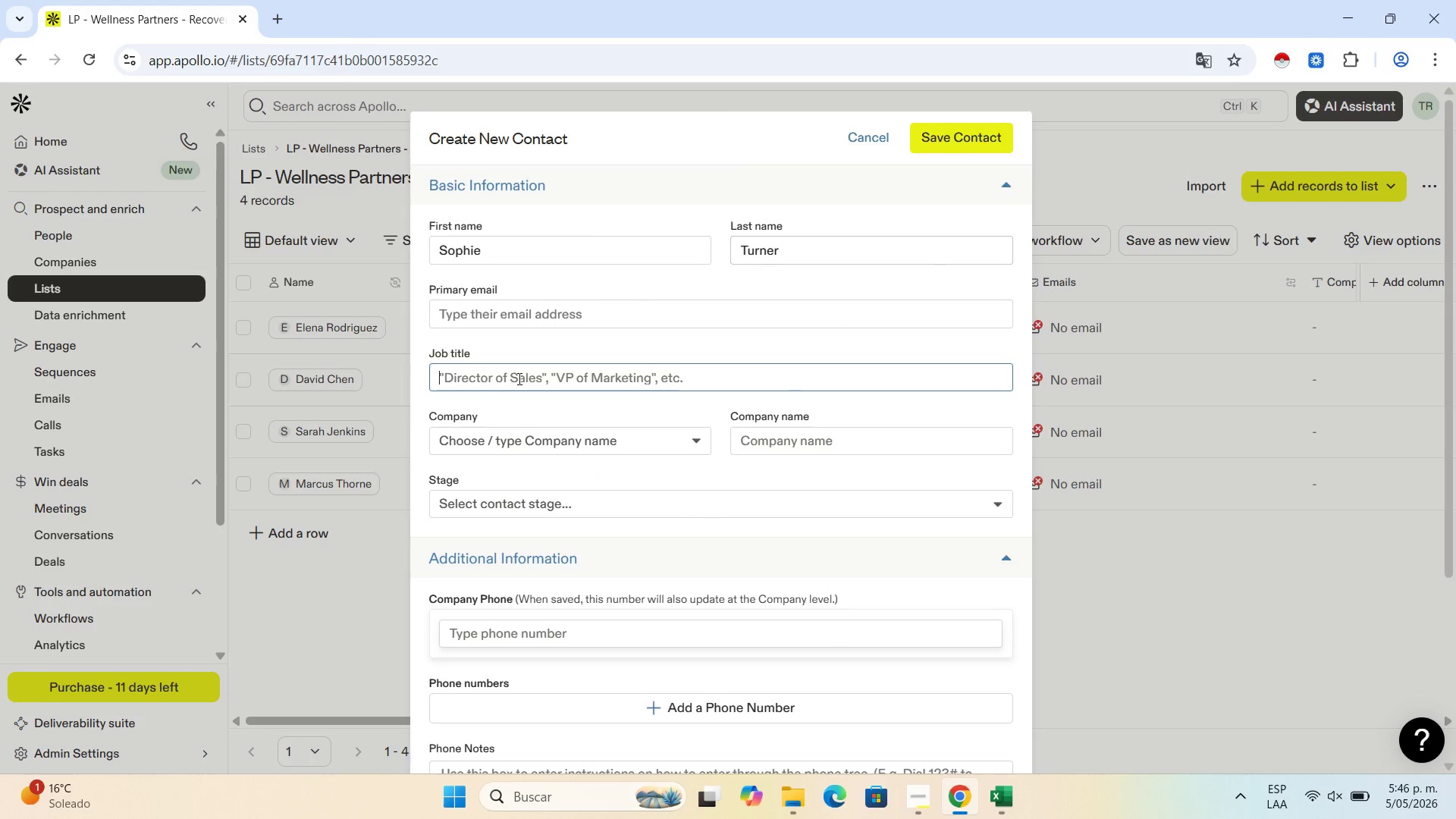 
key(Control+V)
 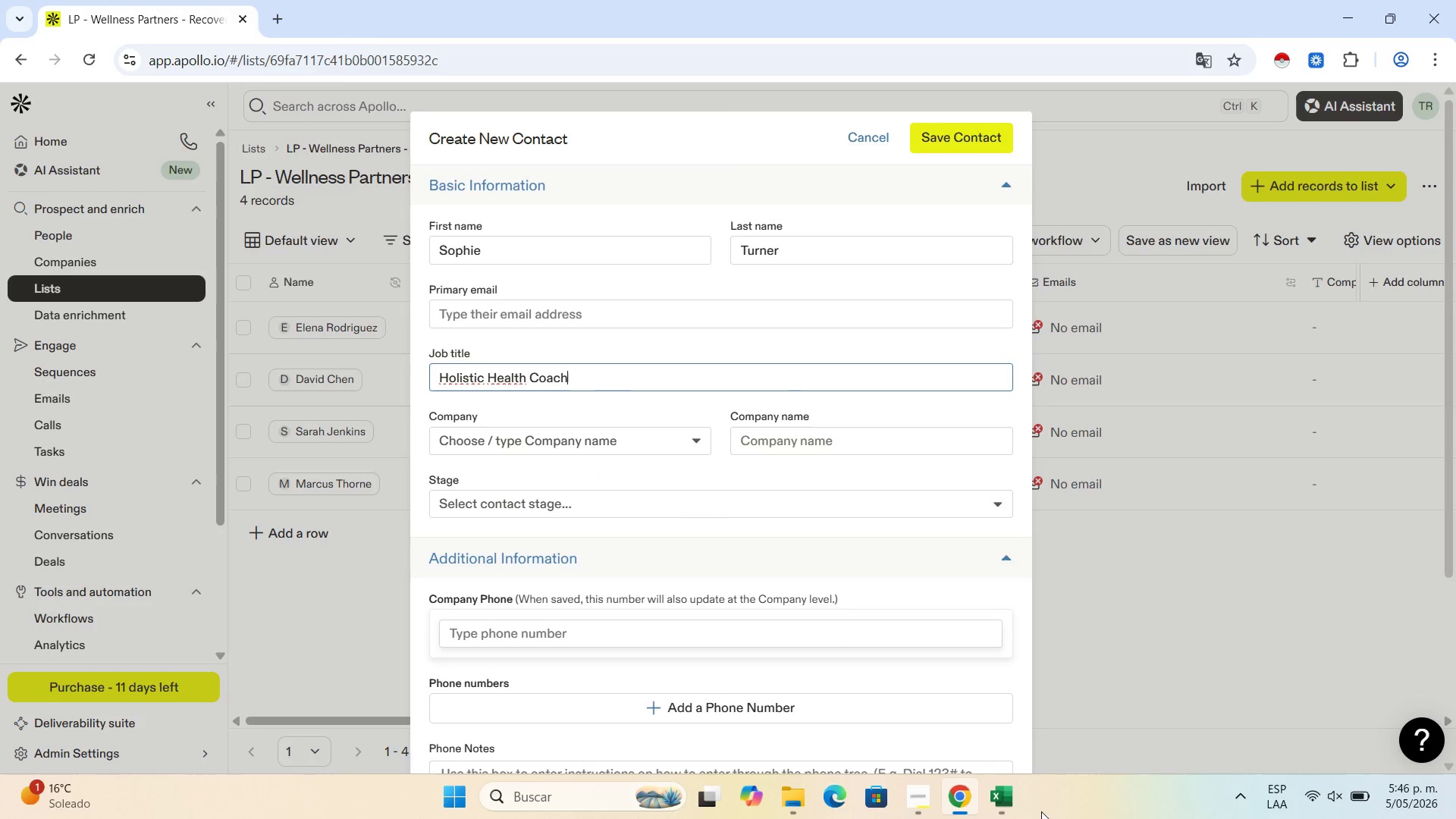 
left_click([1001, 805])
 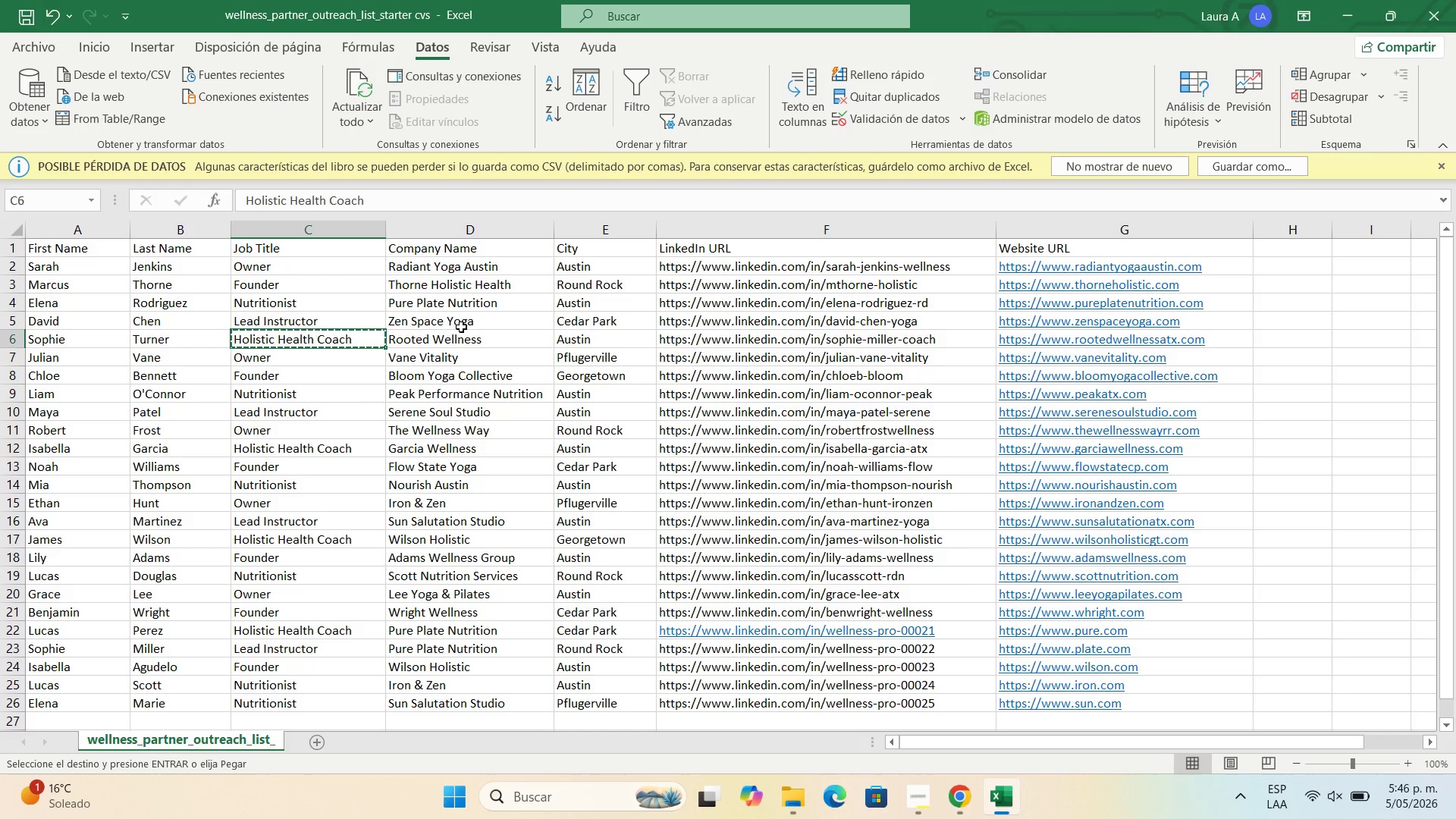 
left_click([461, 337])
 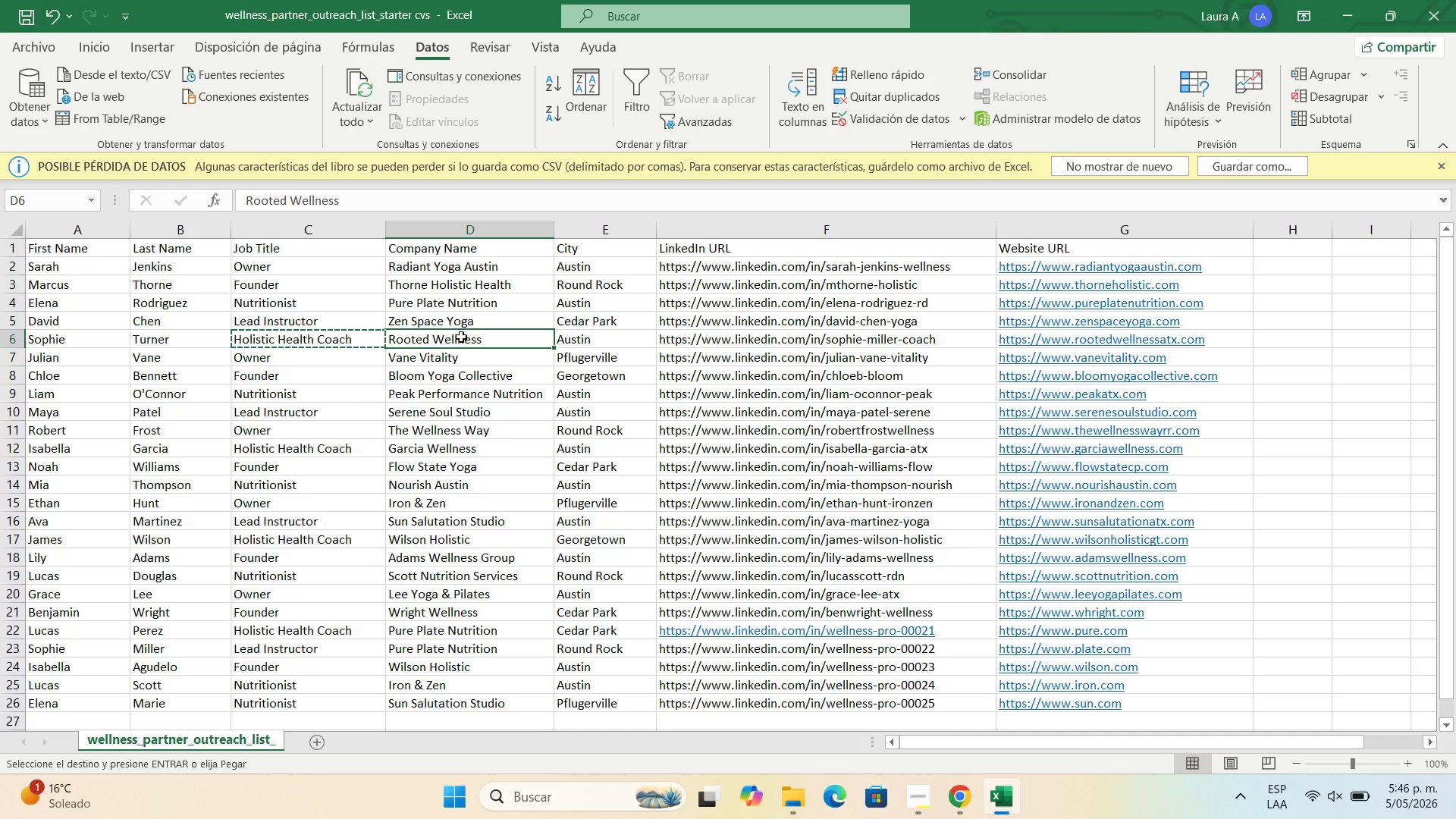 
key(Control+C)
 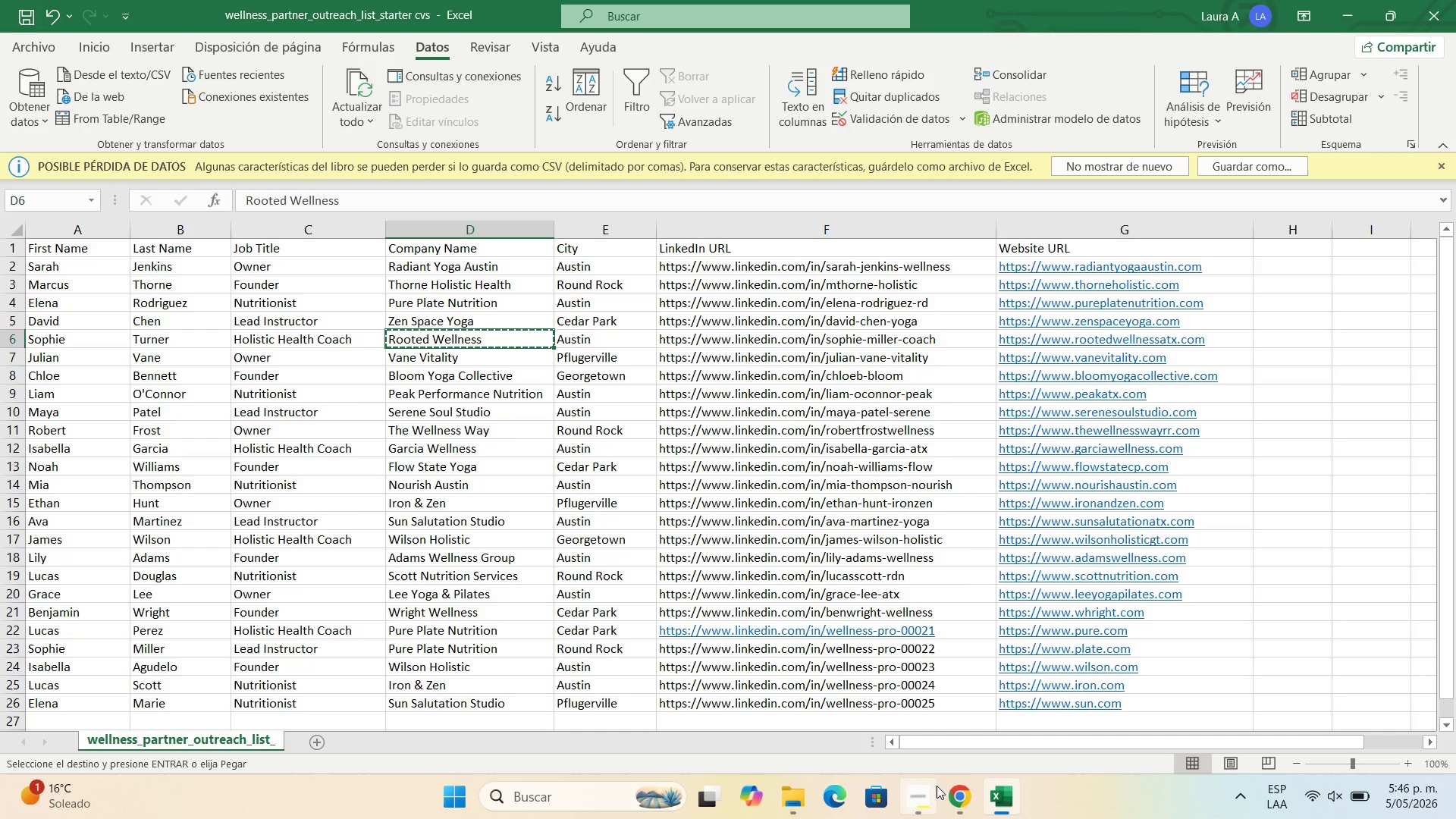 
left_click([949, 789])
 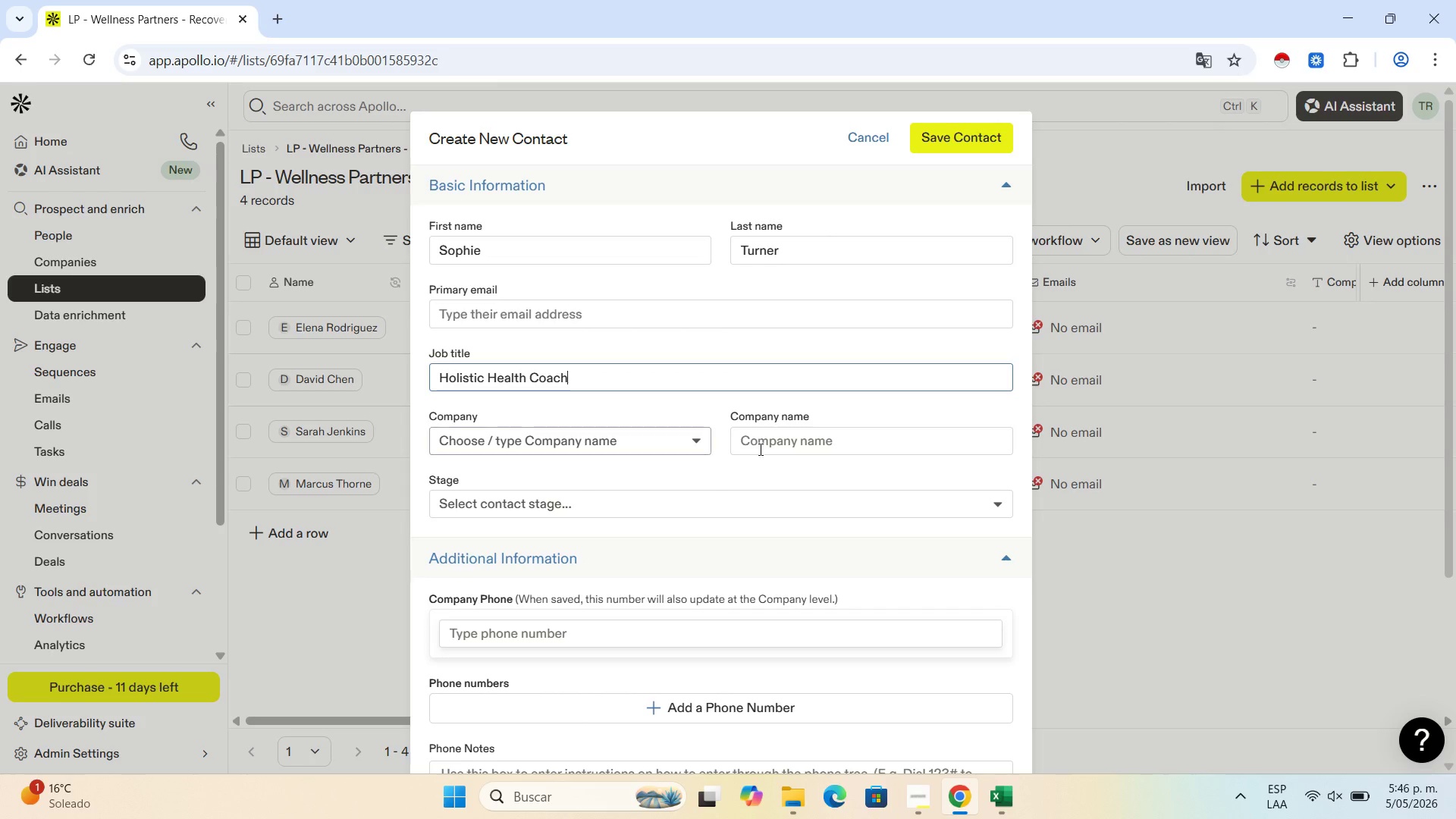 
left_click([775, 447])
 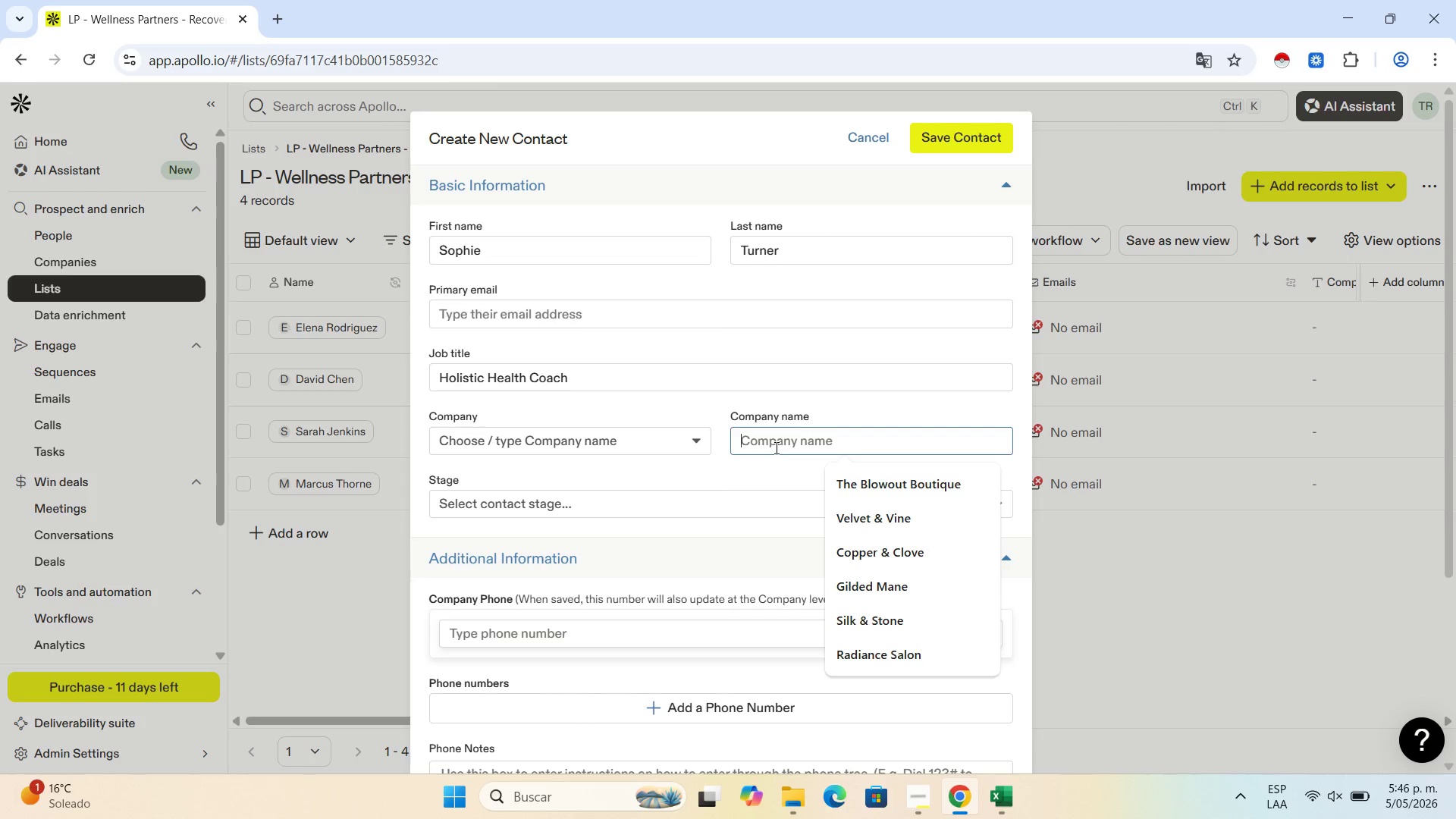 
key(Control+V)
 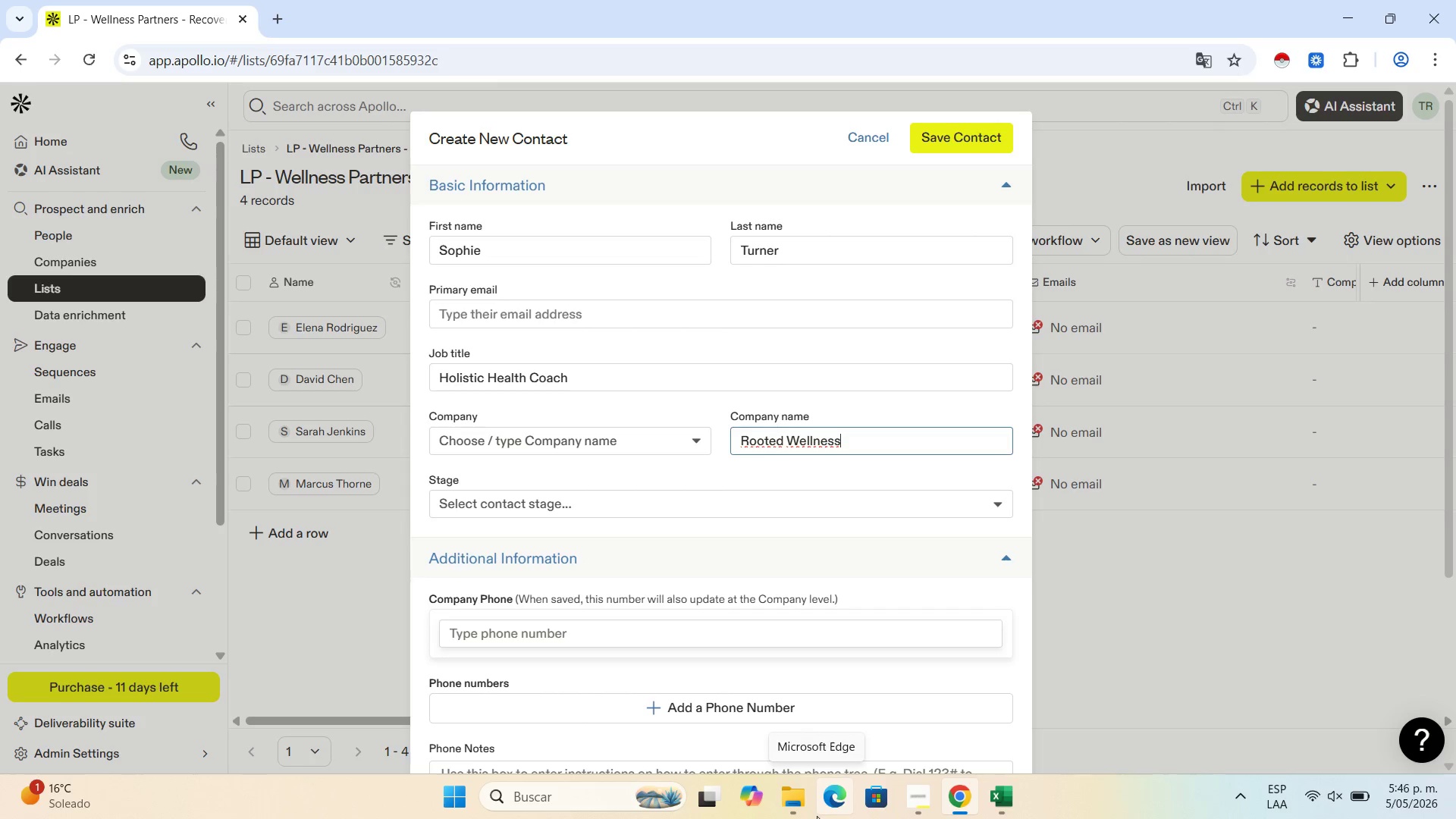 
mouse_move([886, 811])
 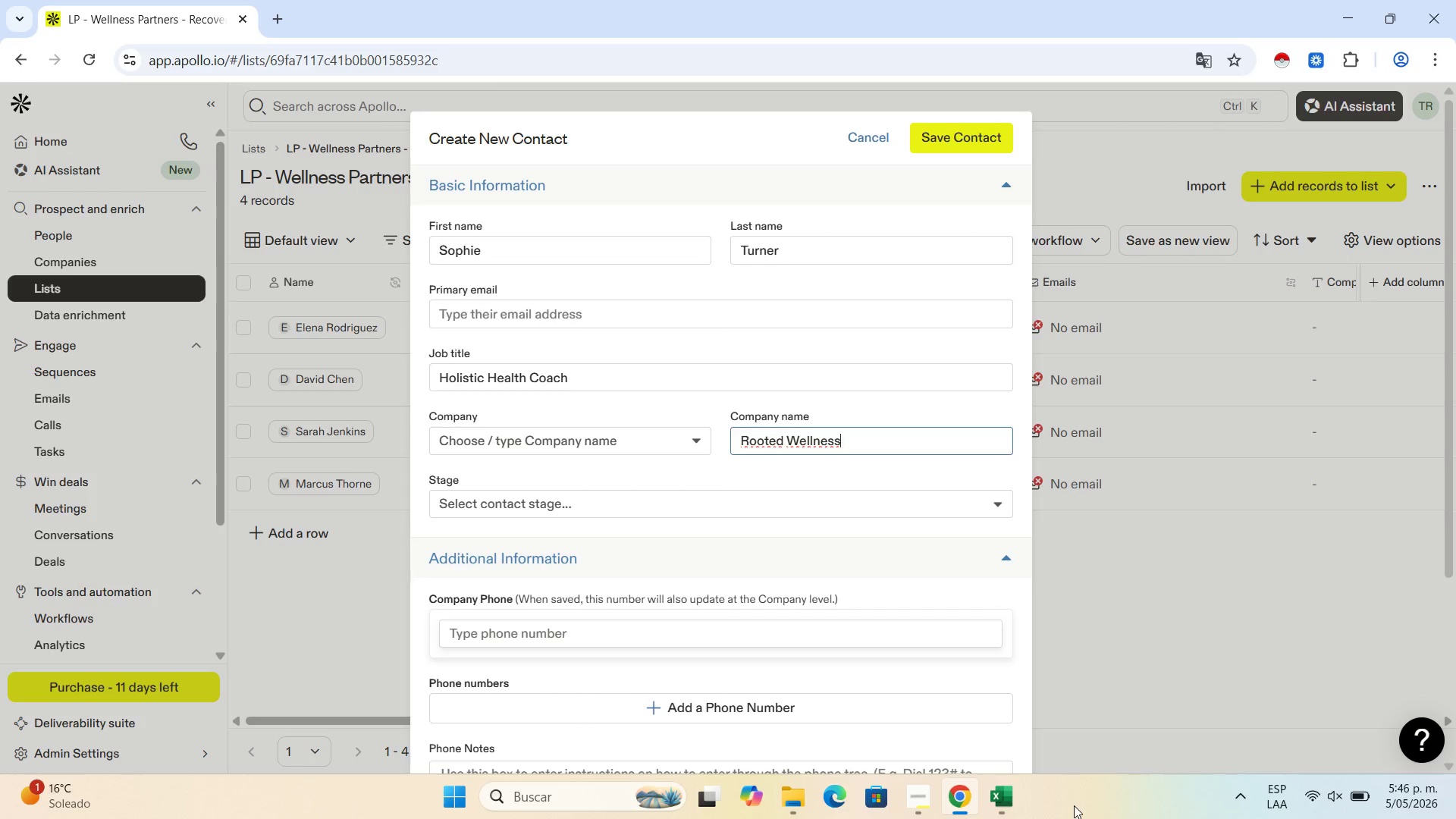 
mouse_move([1003, 798])
 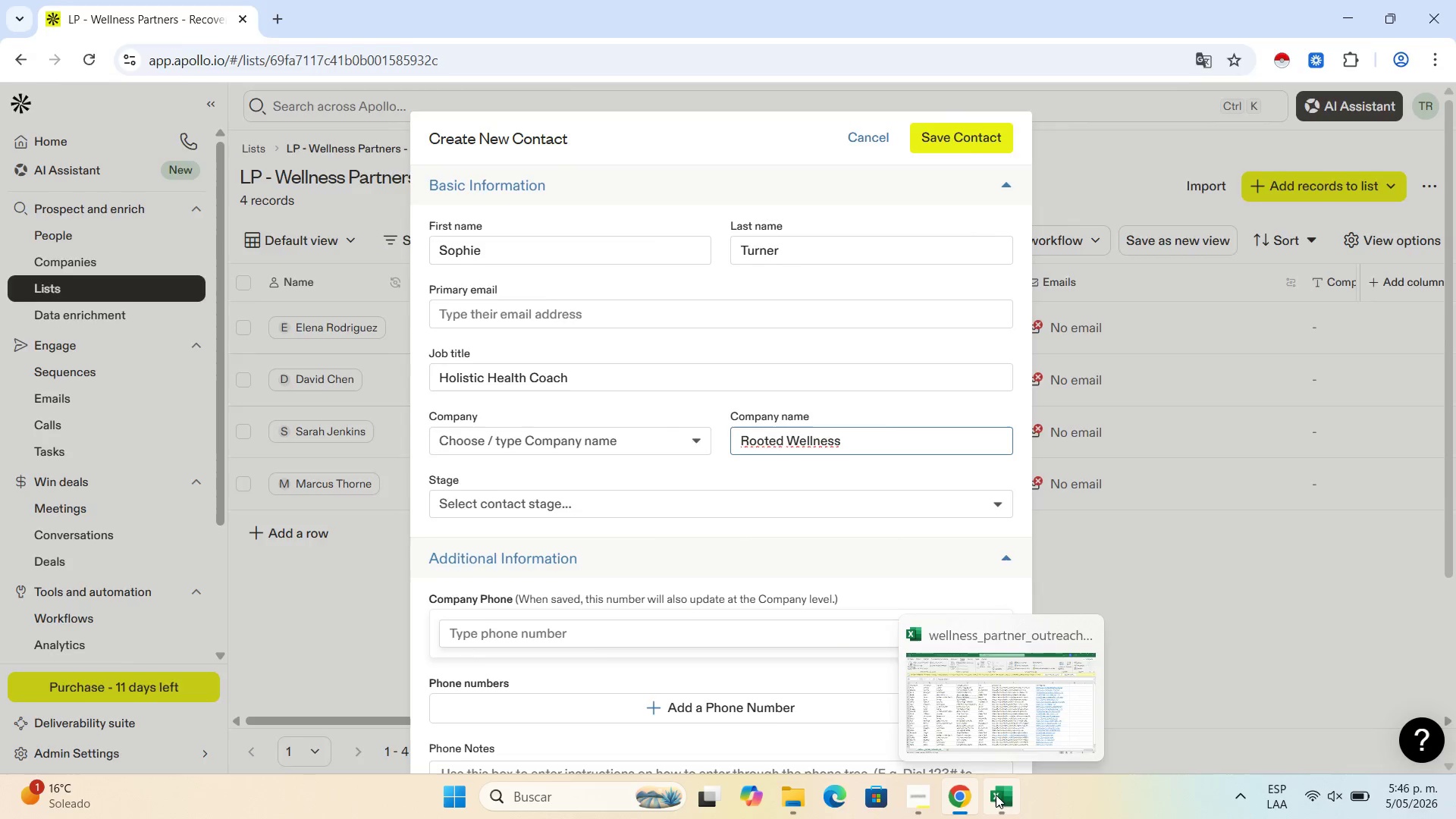 
left_click([996, 795])
 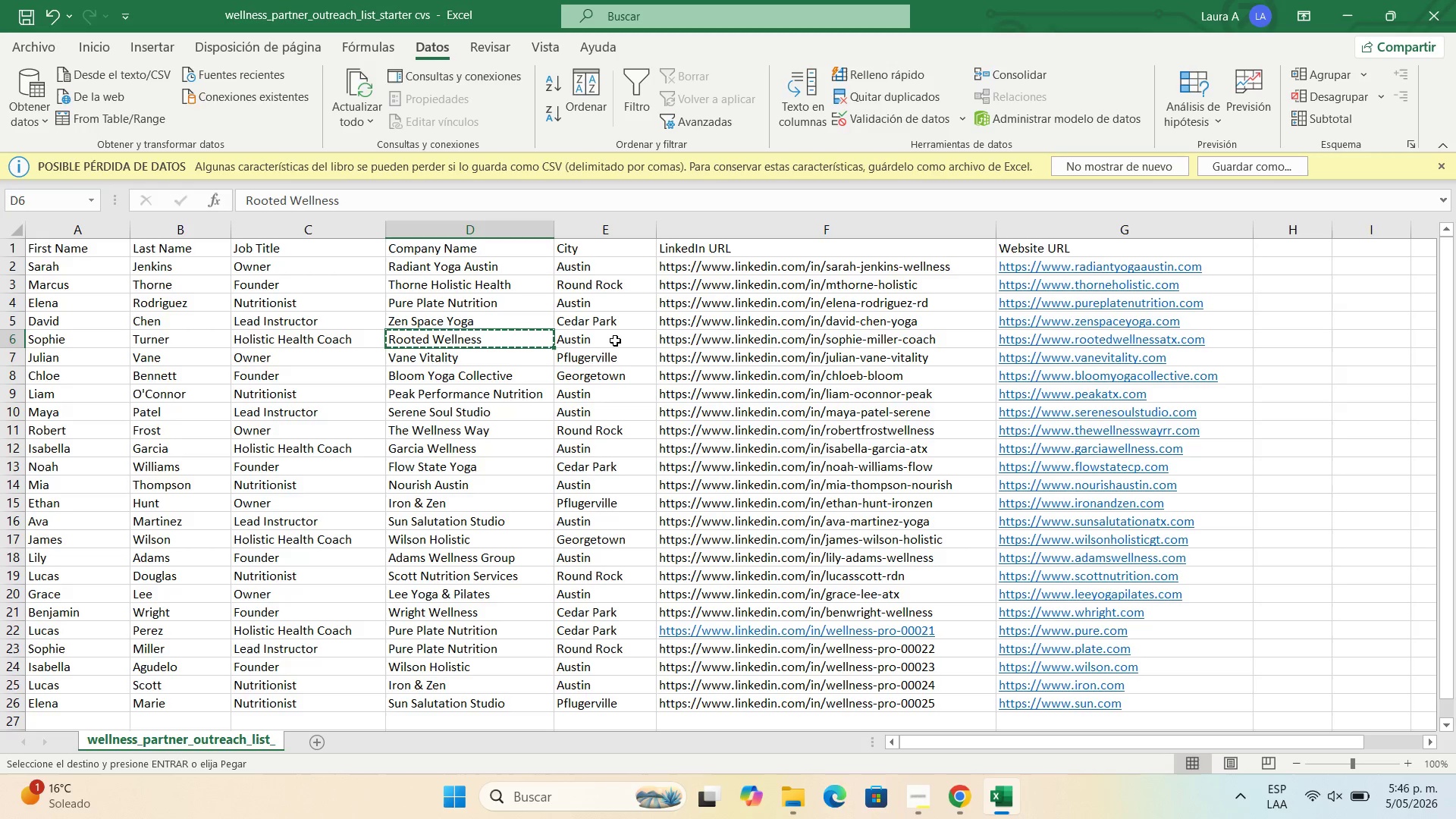 
left_click([611, 341])
 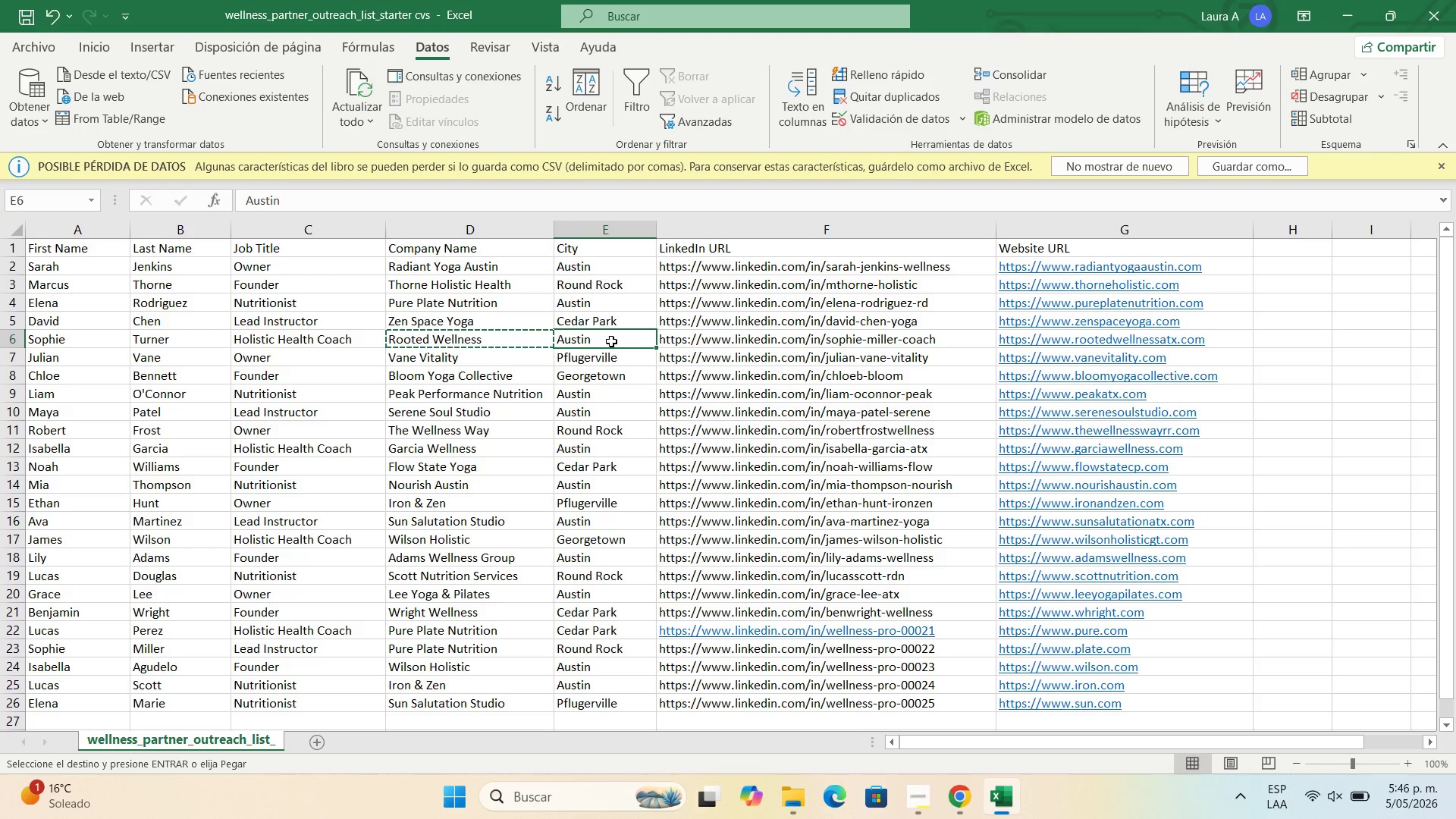 
key(Control+C)
 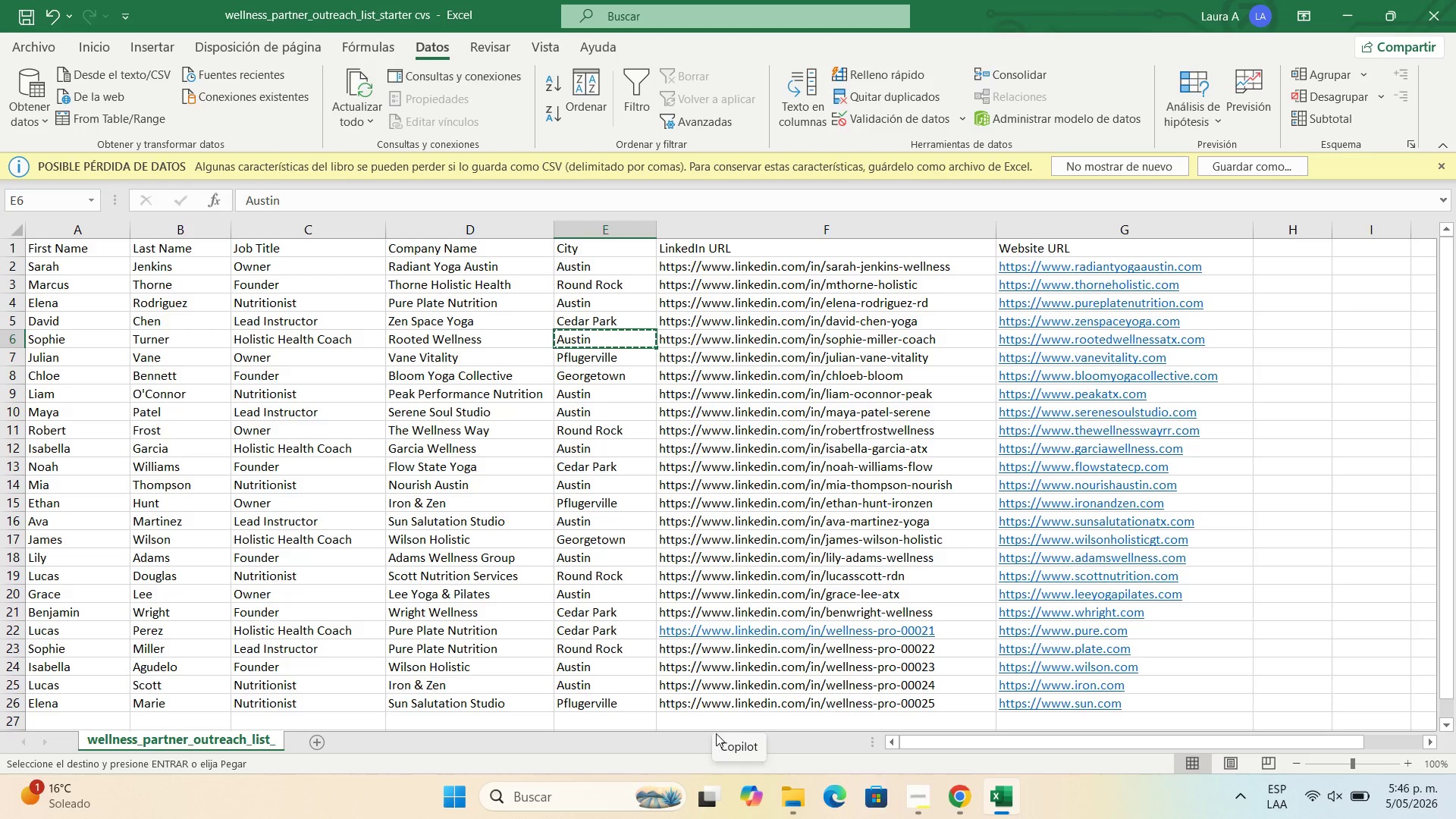 
wait(7.83)
 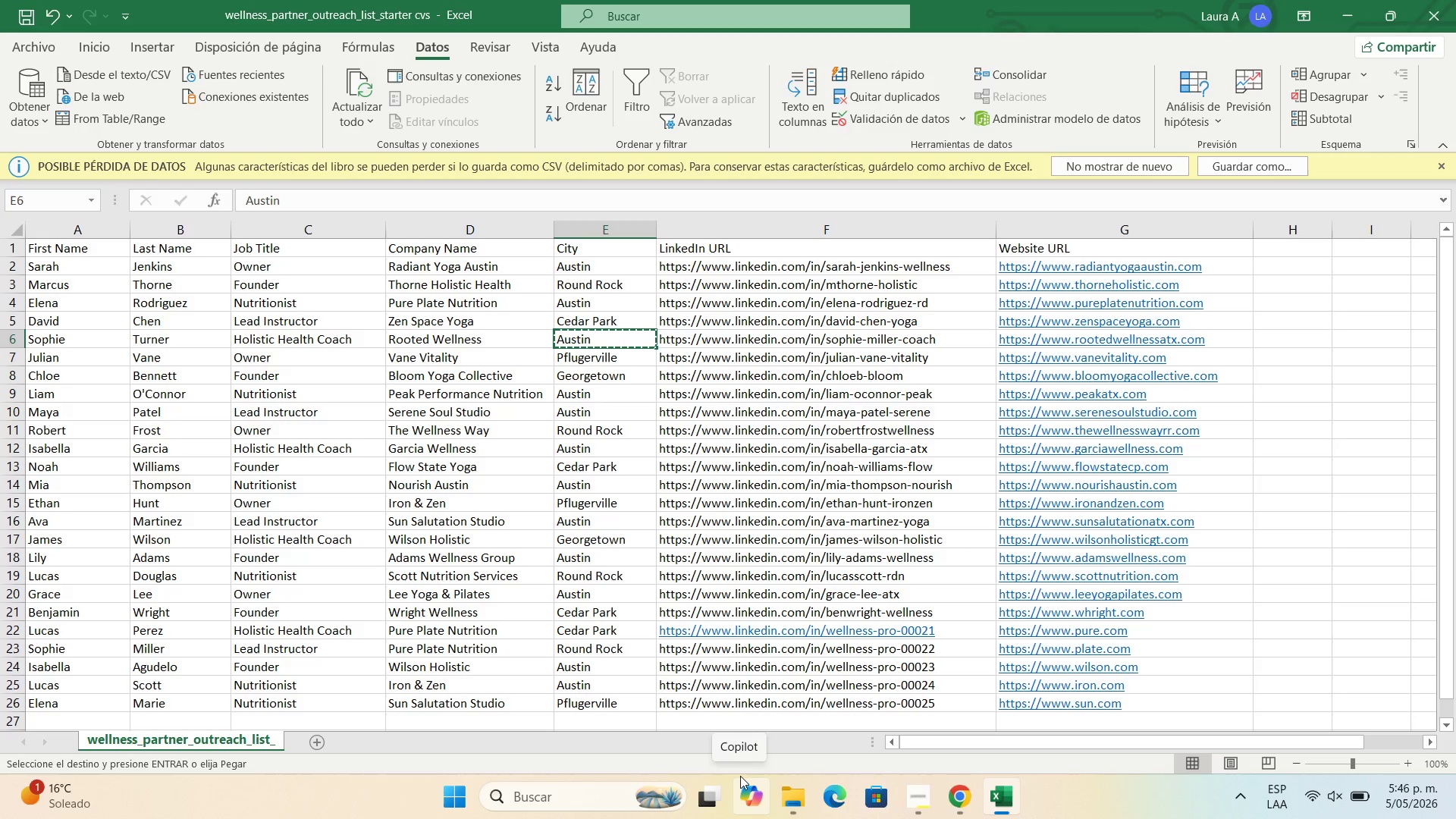 
left_click([948, 801])
 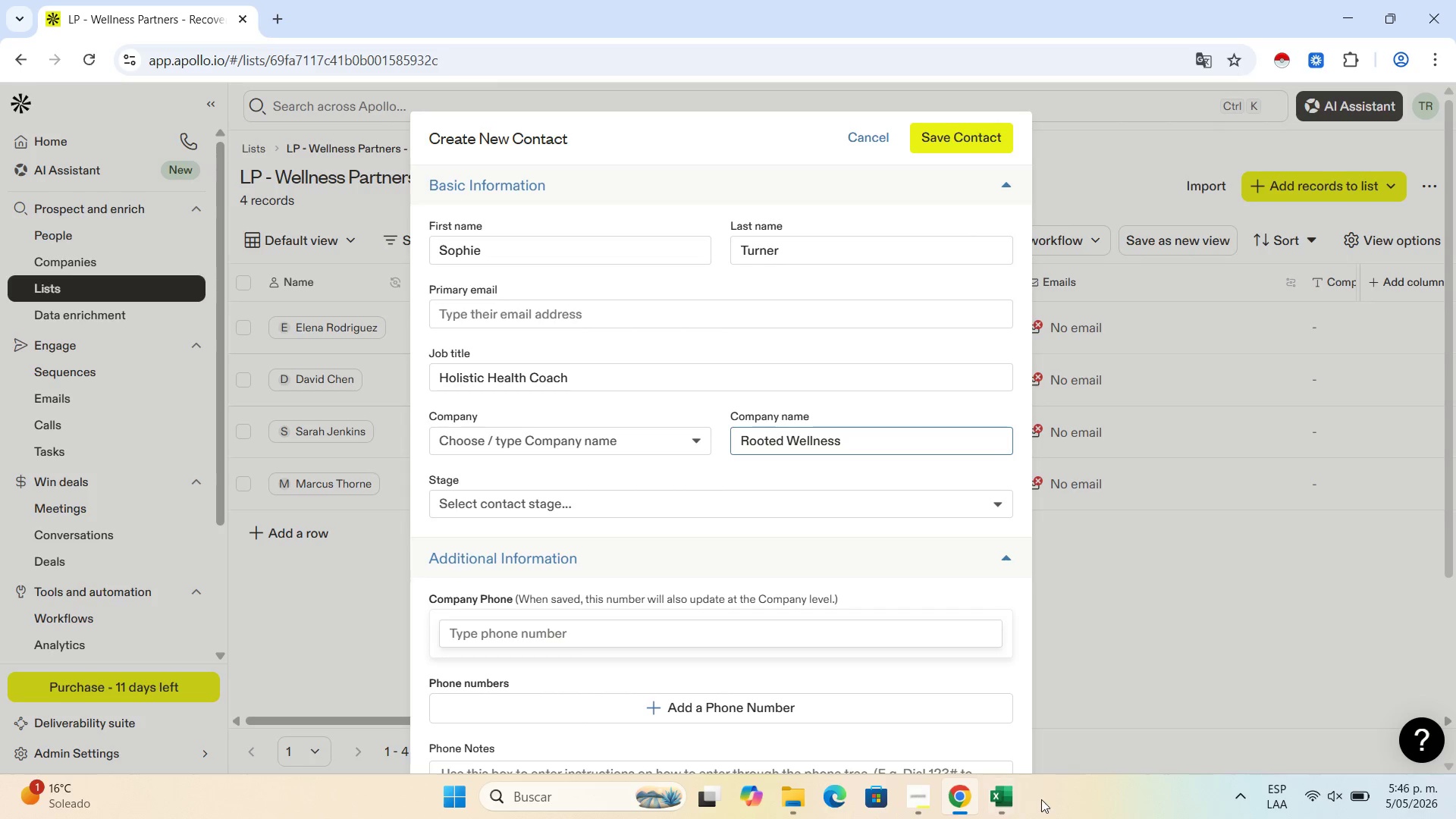 
left_click([1009, 799])
 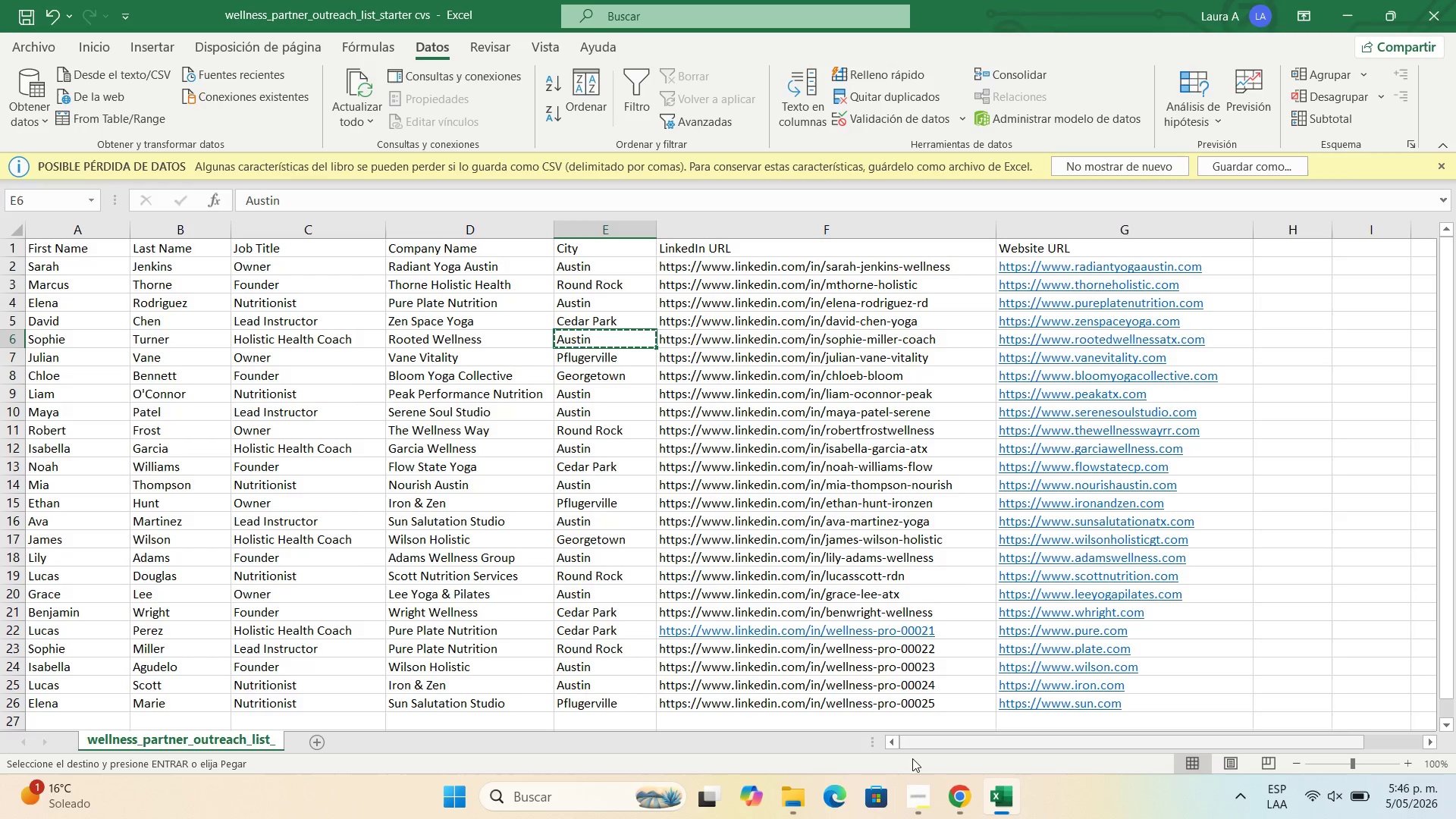 
left_click([968, 809])
 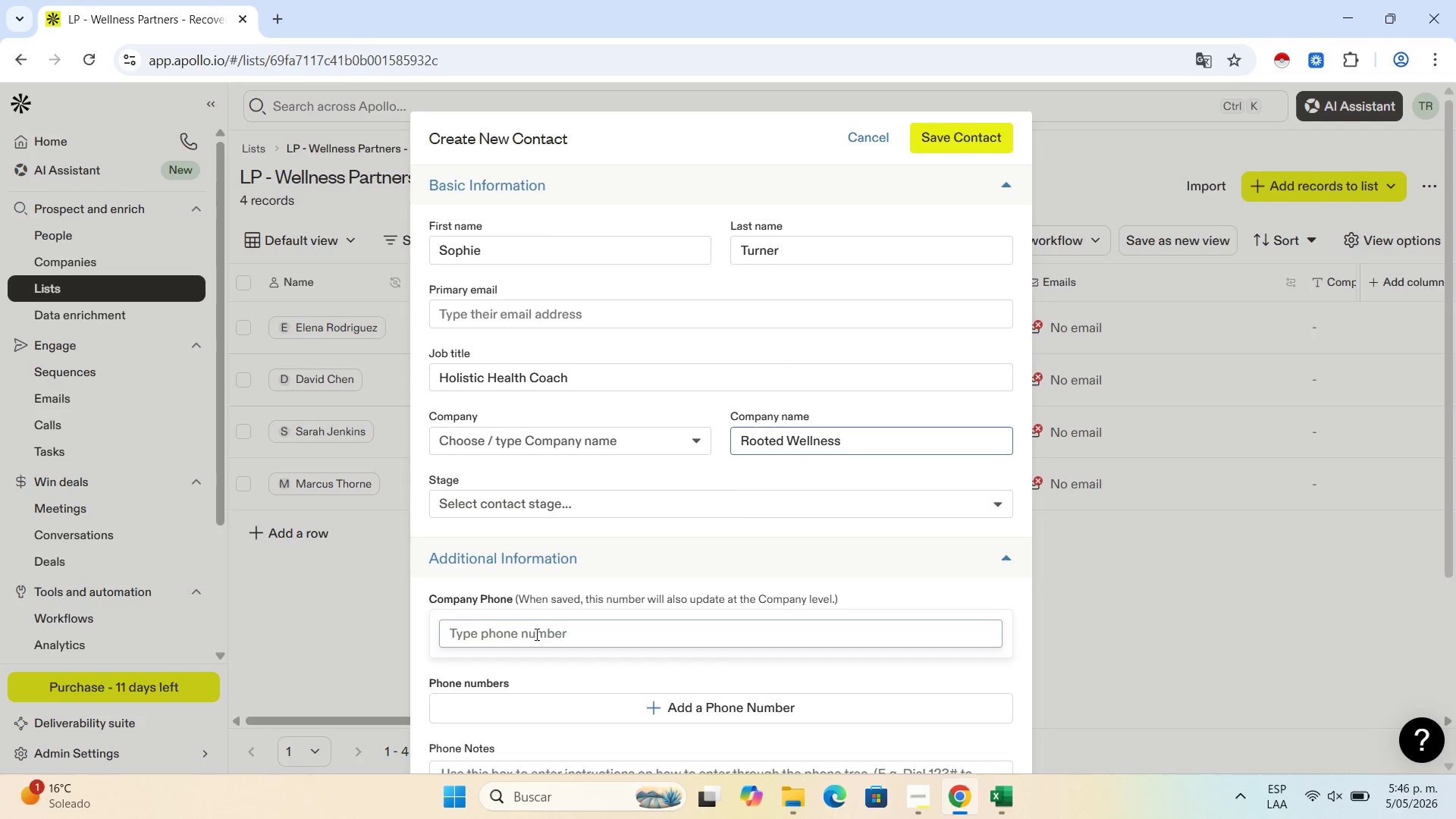 
scroll: coordinate [560, 661], scroll_direction: down, amount: 6.0
 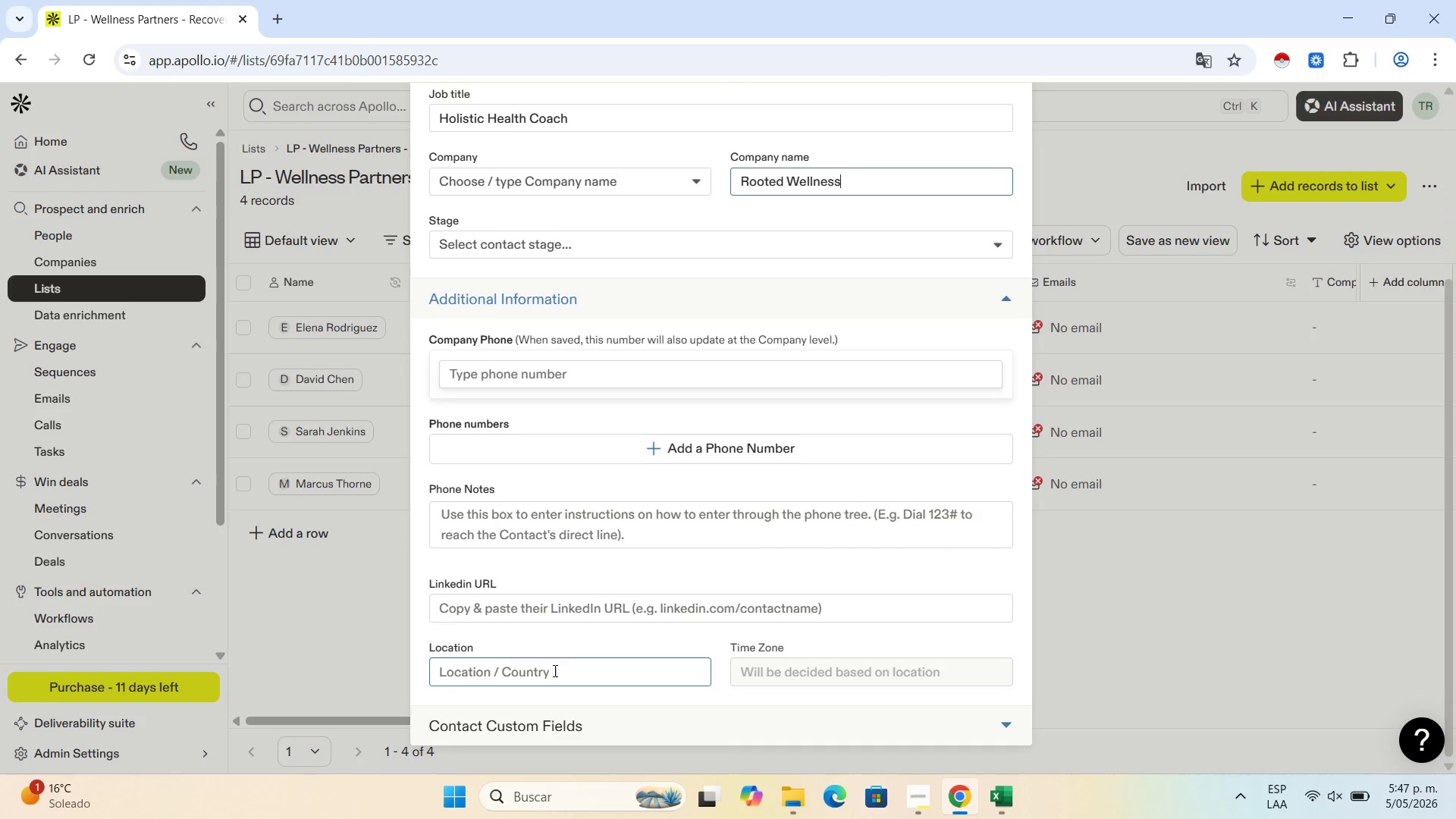 
left_click([554, 676])
 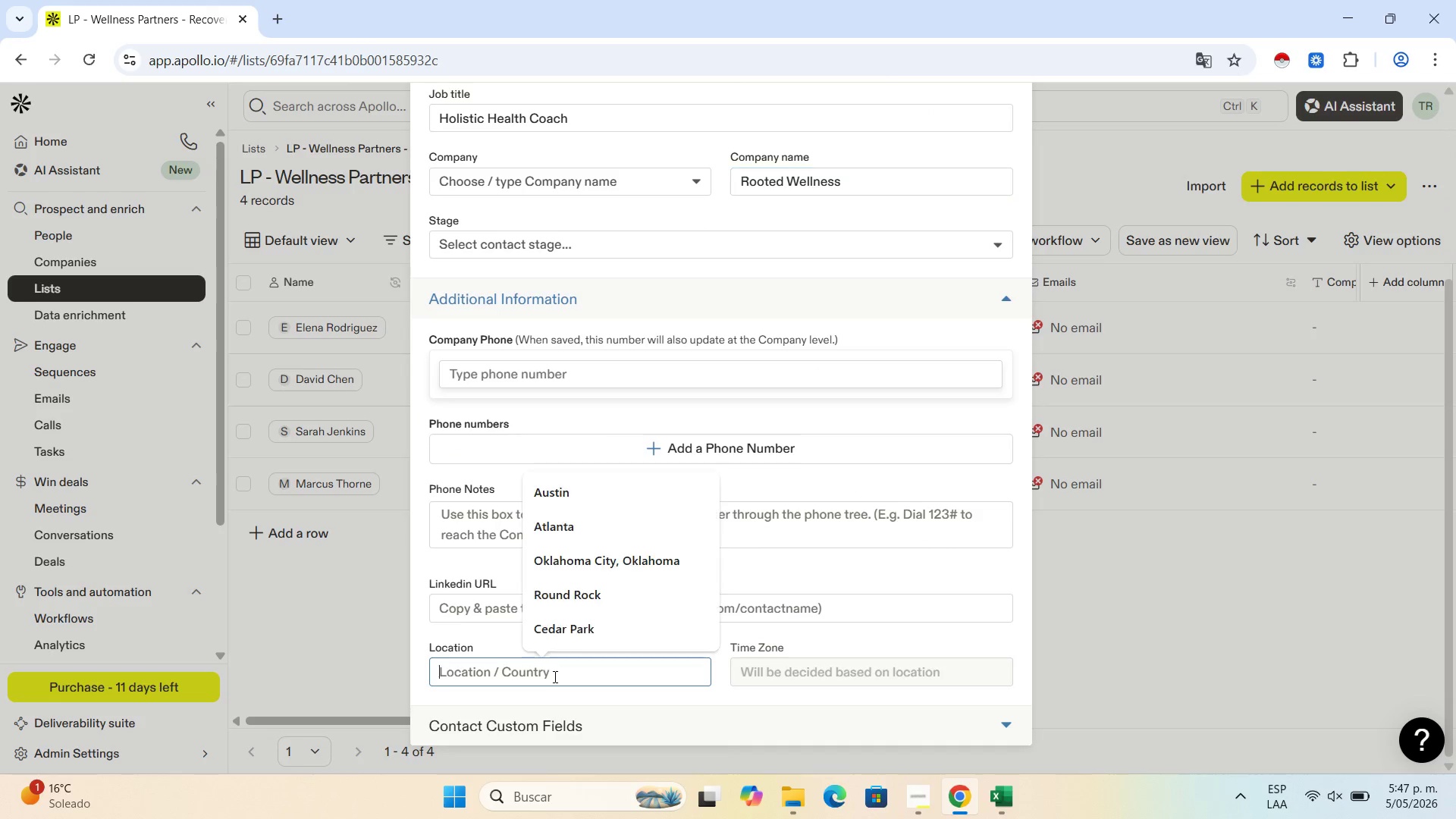 
key(Control+V)
 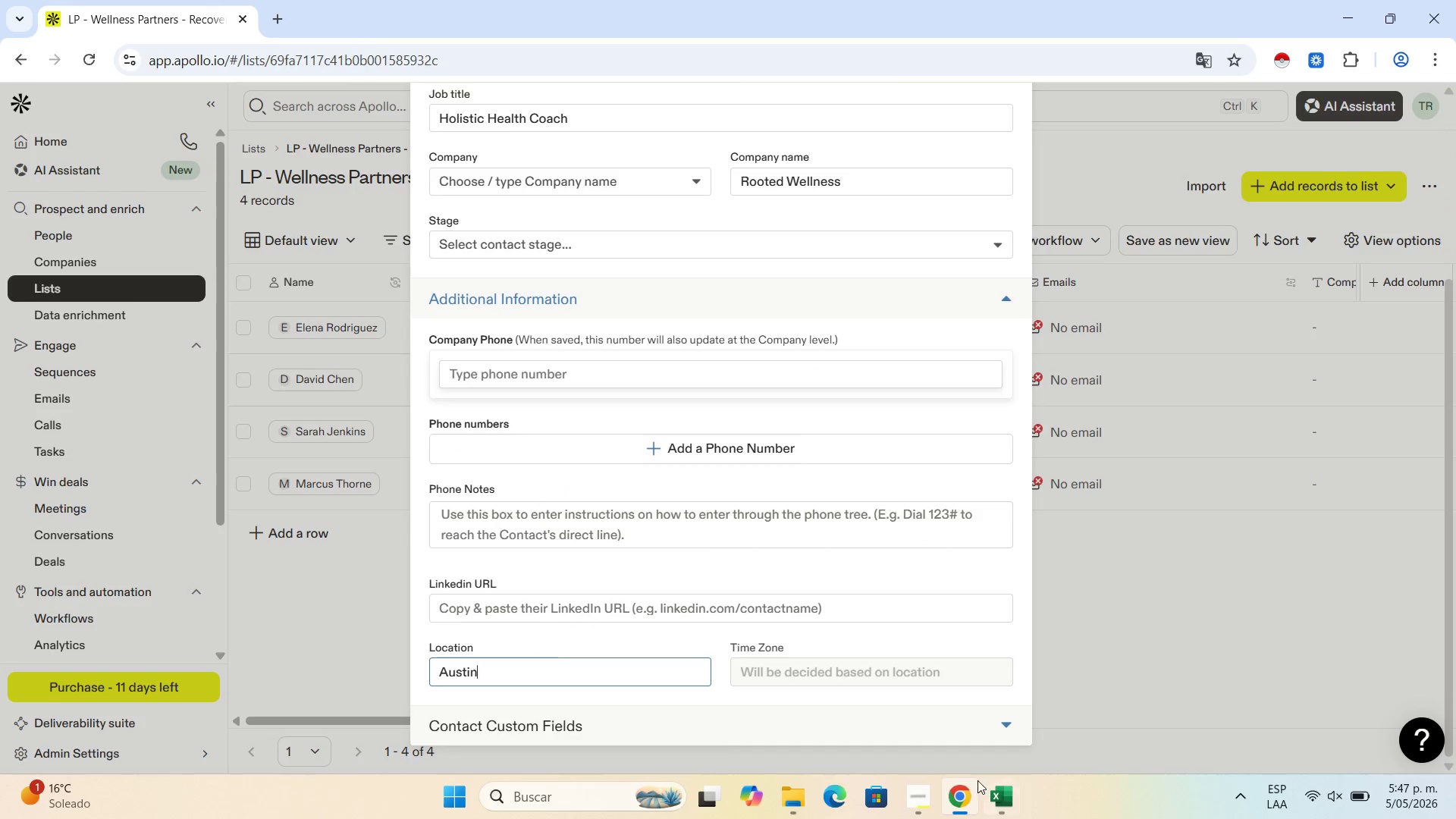 
left_click([1003, 797])
 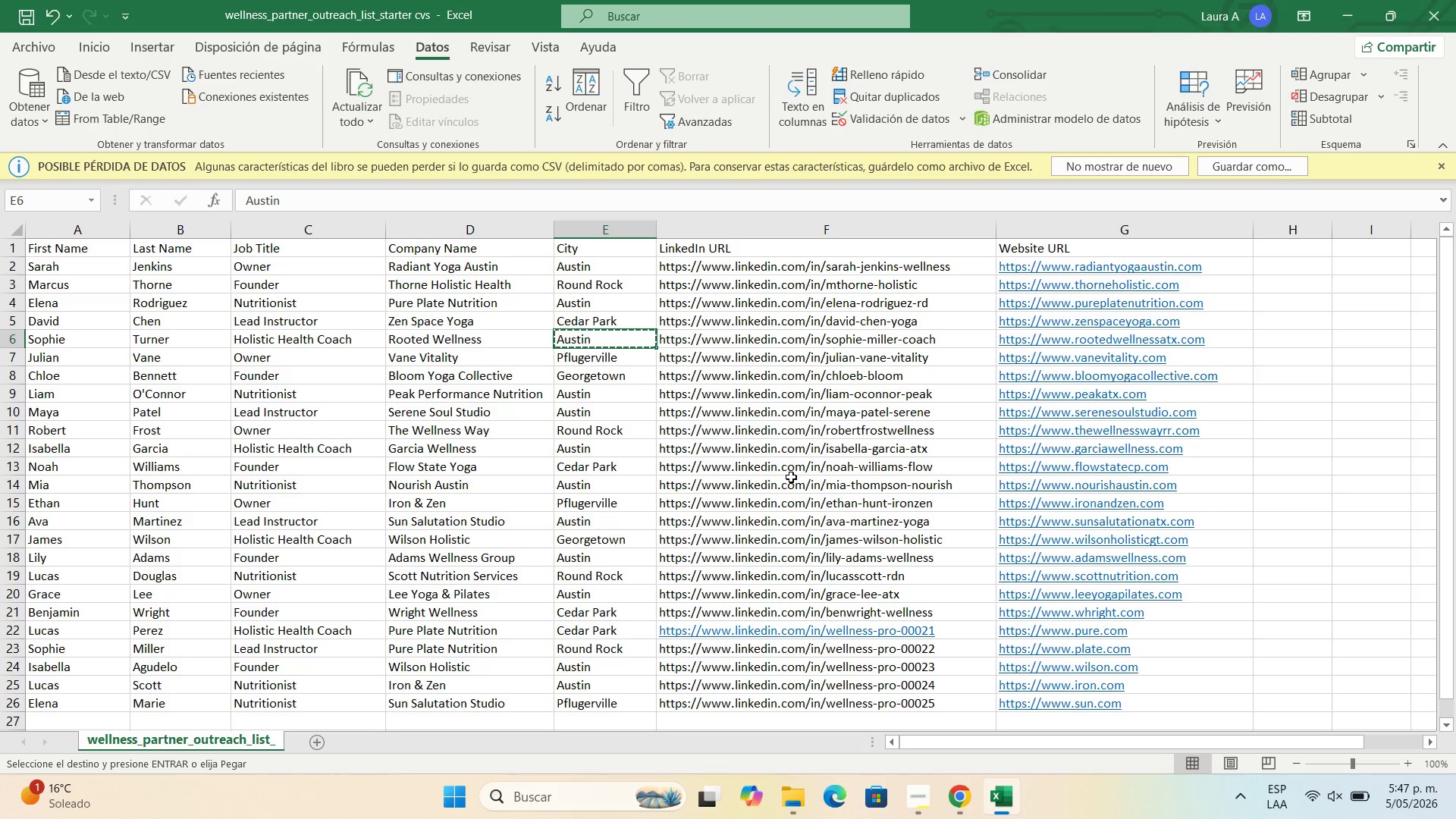 
wait(8.14)
 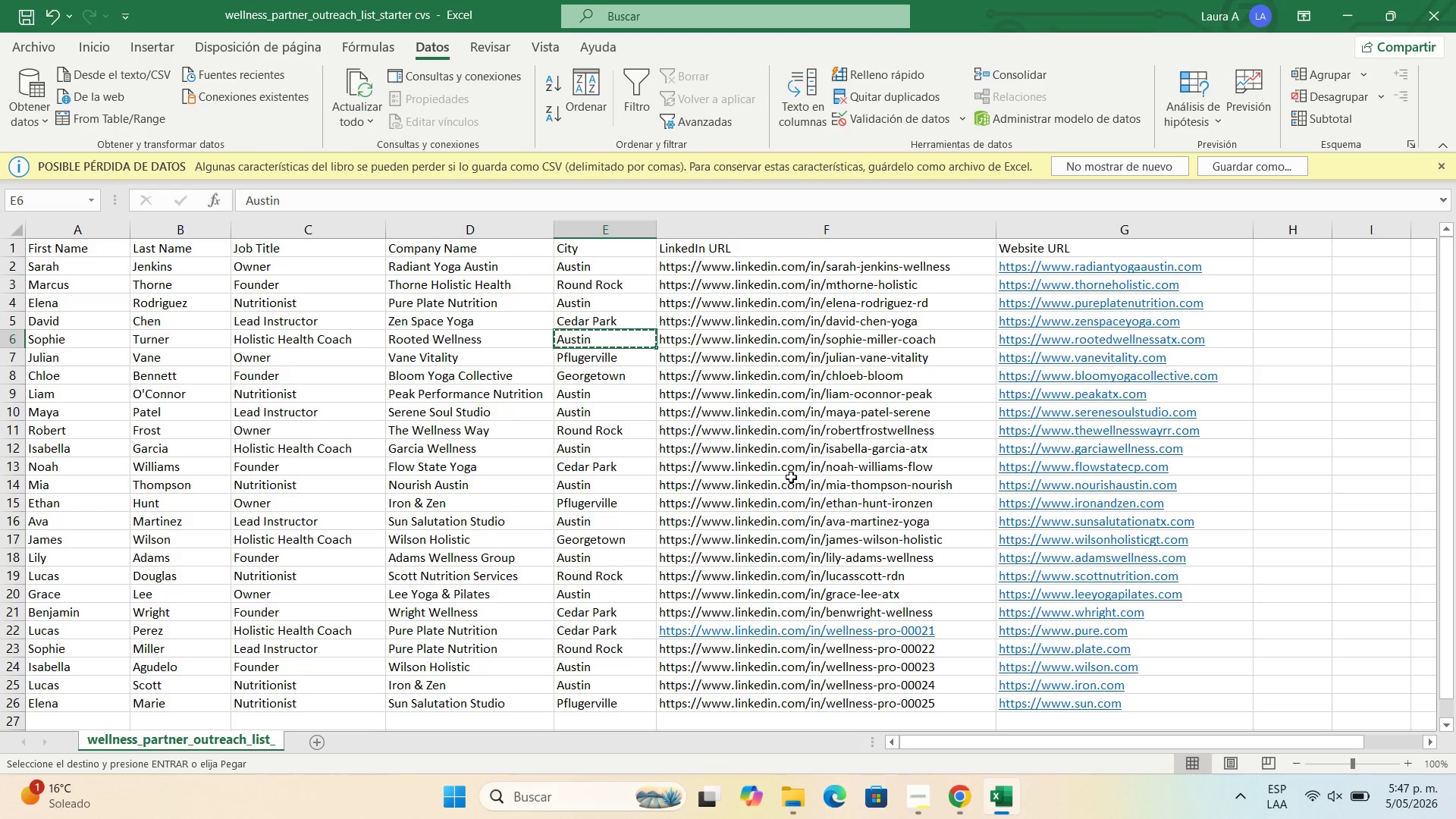 
left_click([723, 334])
 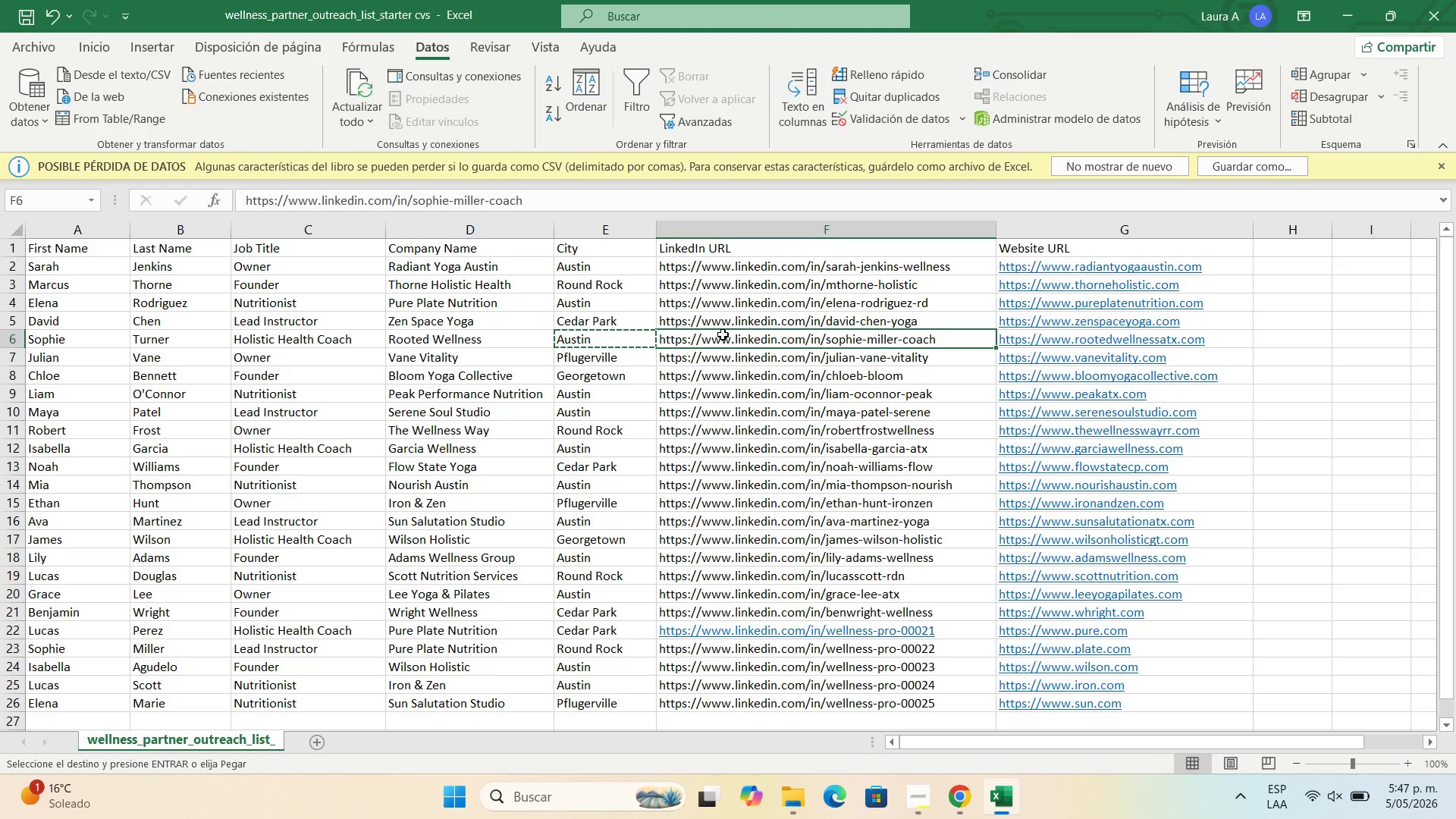 
key(Control+C)
 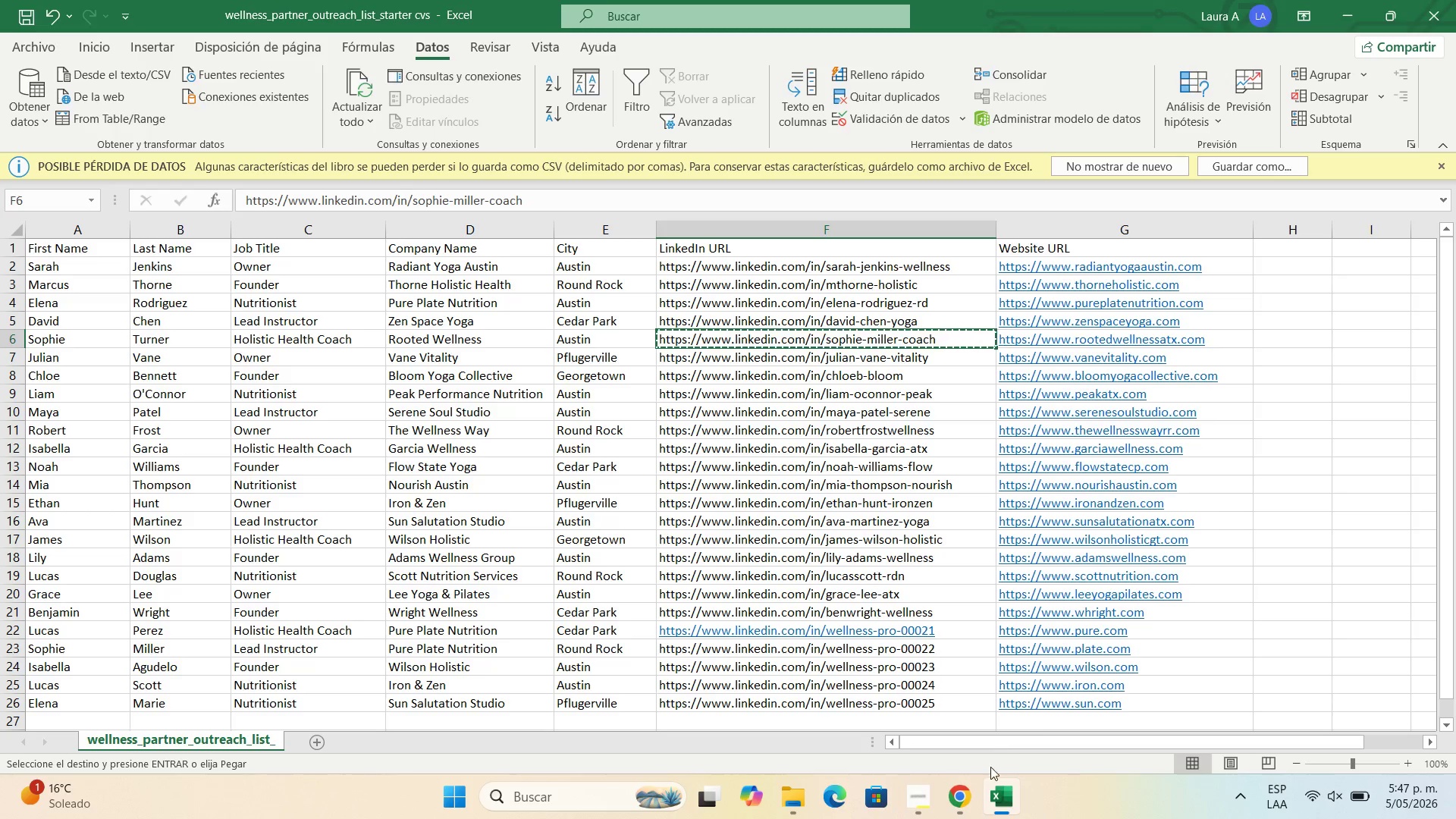 
left_click([968, 802])
 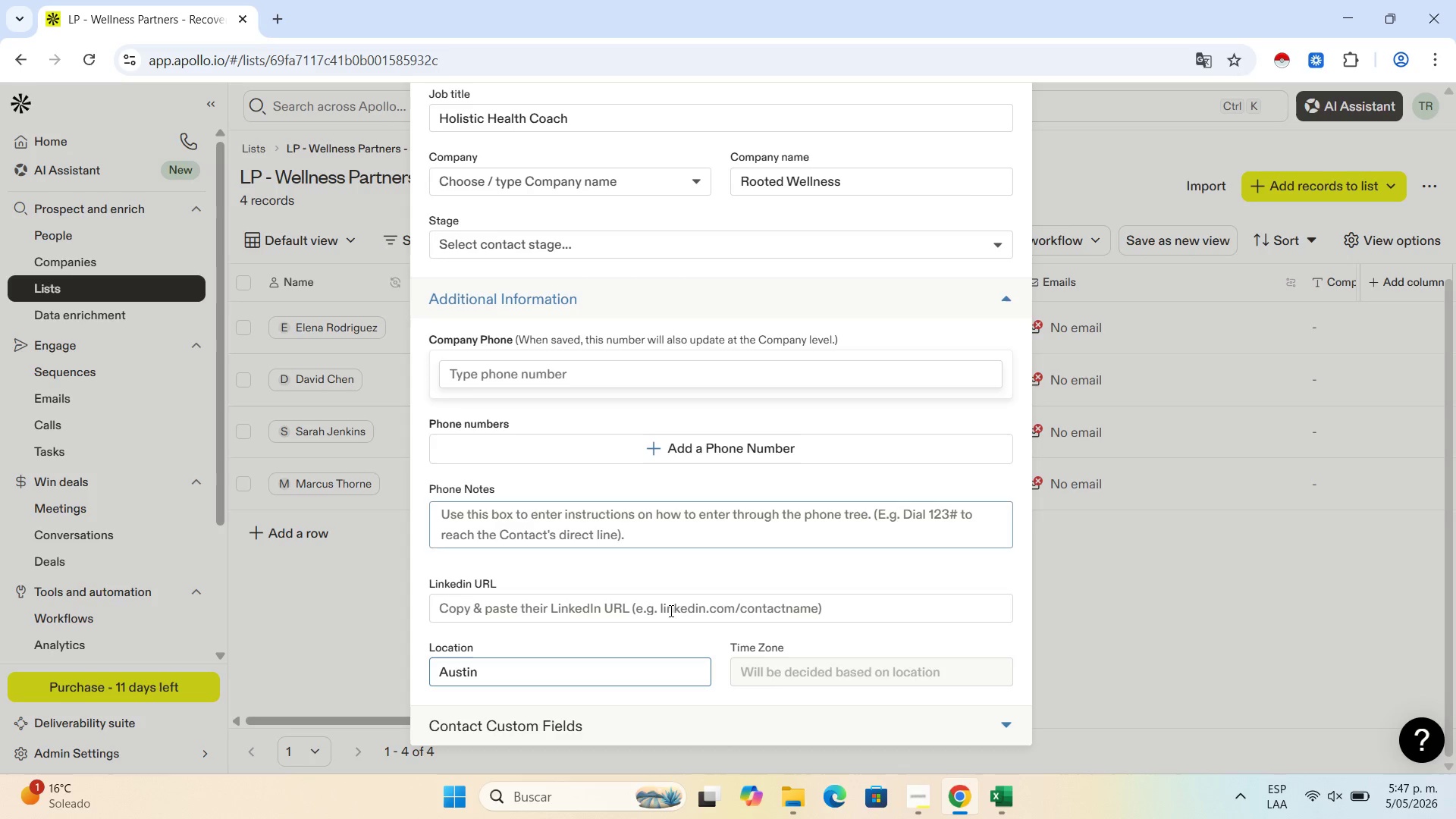 
left_click([673, 617])
 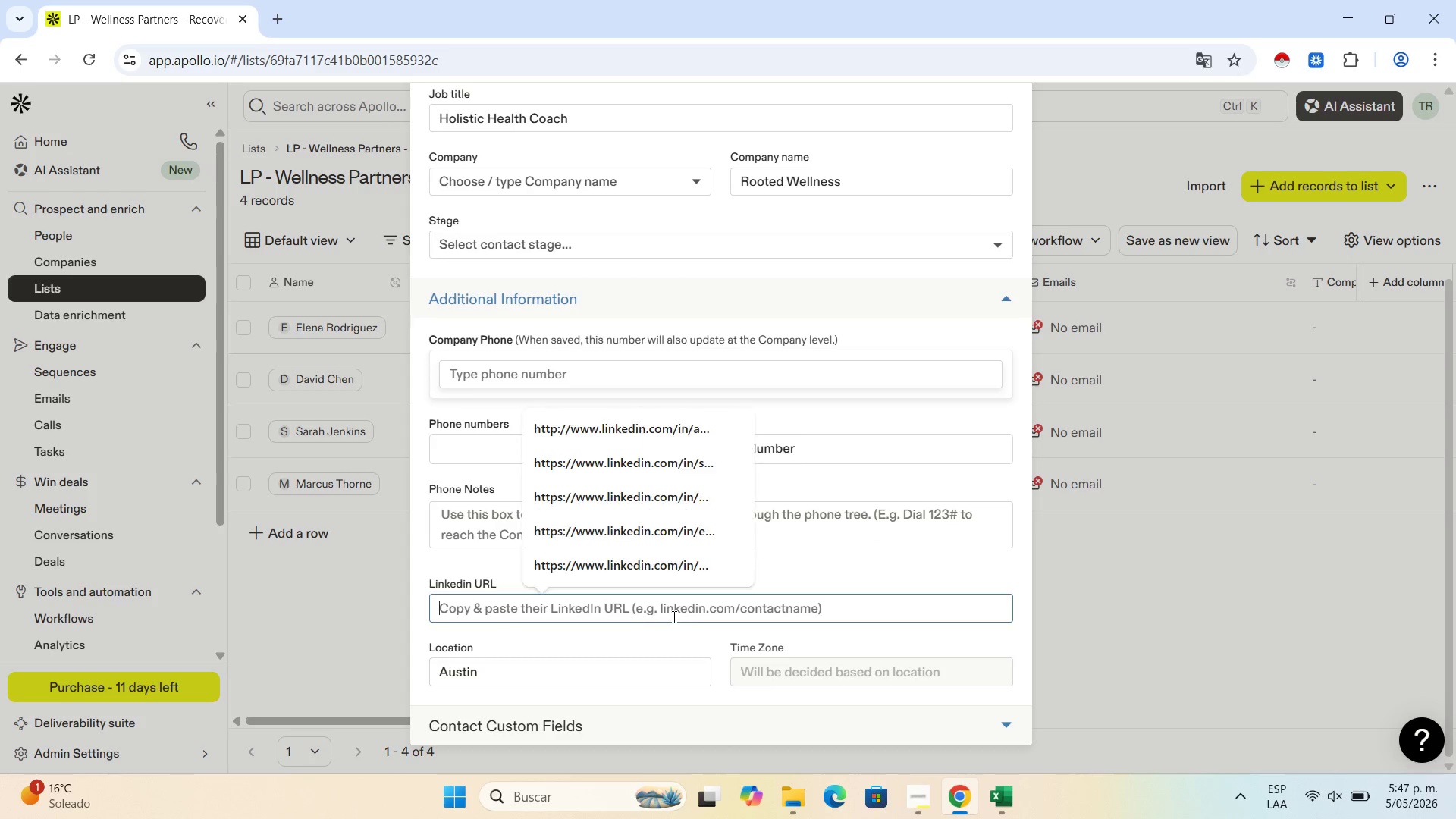 
key(Control+V)
 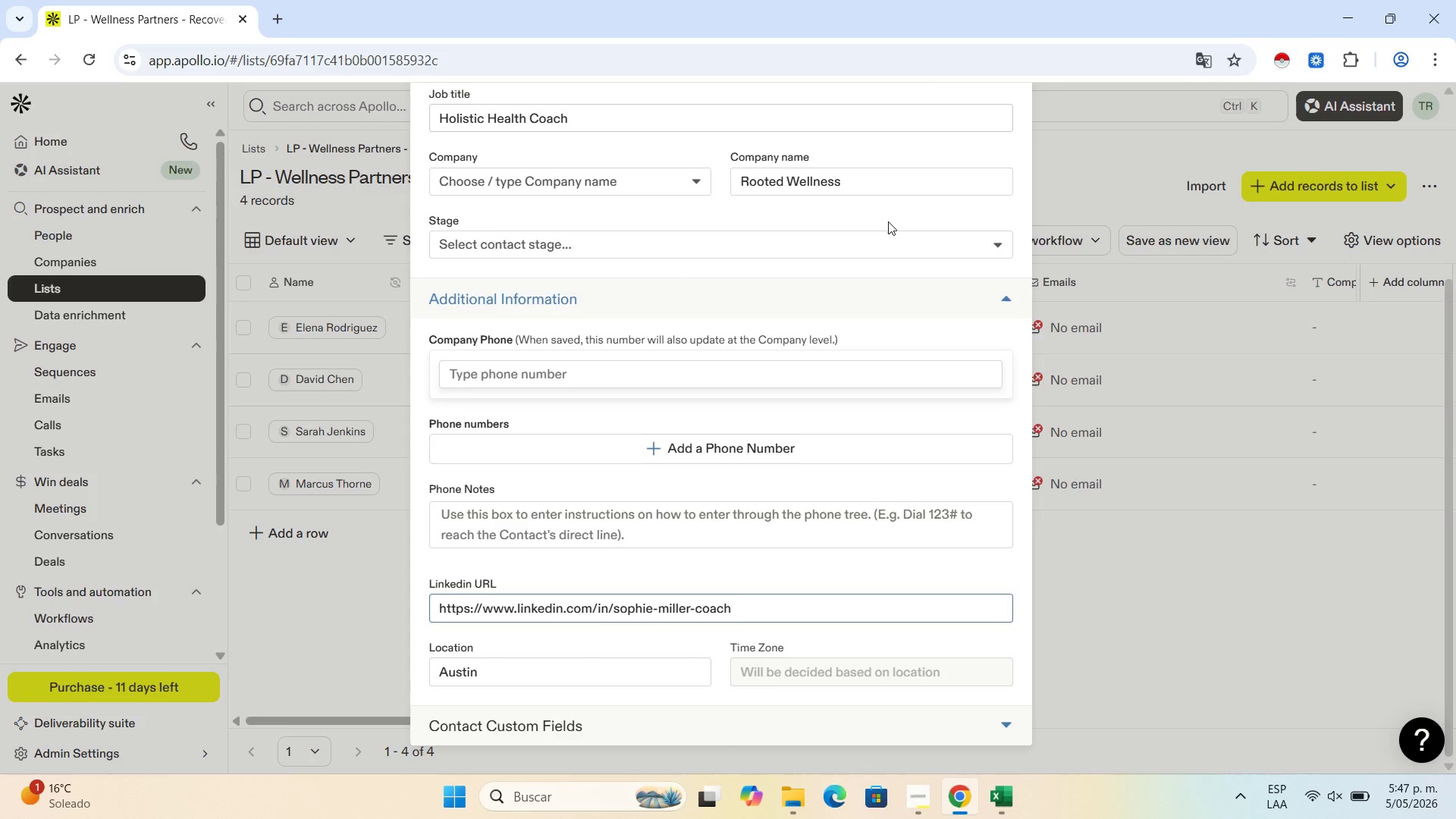 
scroll: coordinate [825, 293], scroll_direction: up, amount: 8.0
 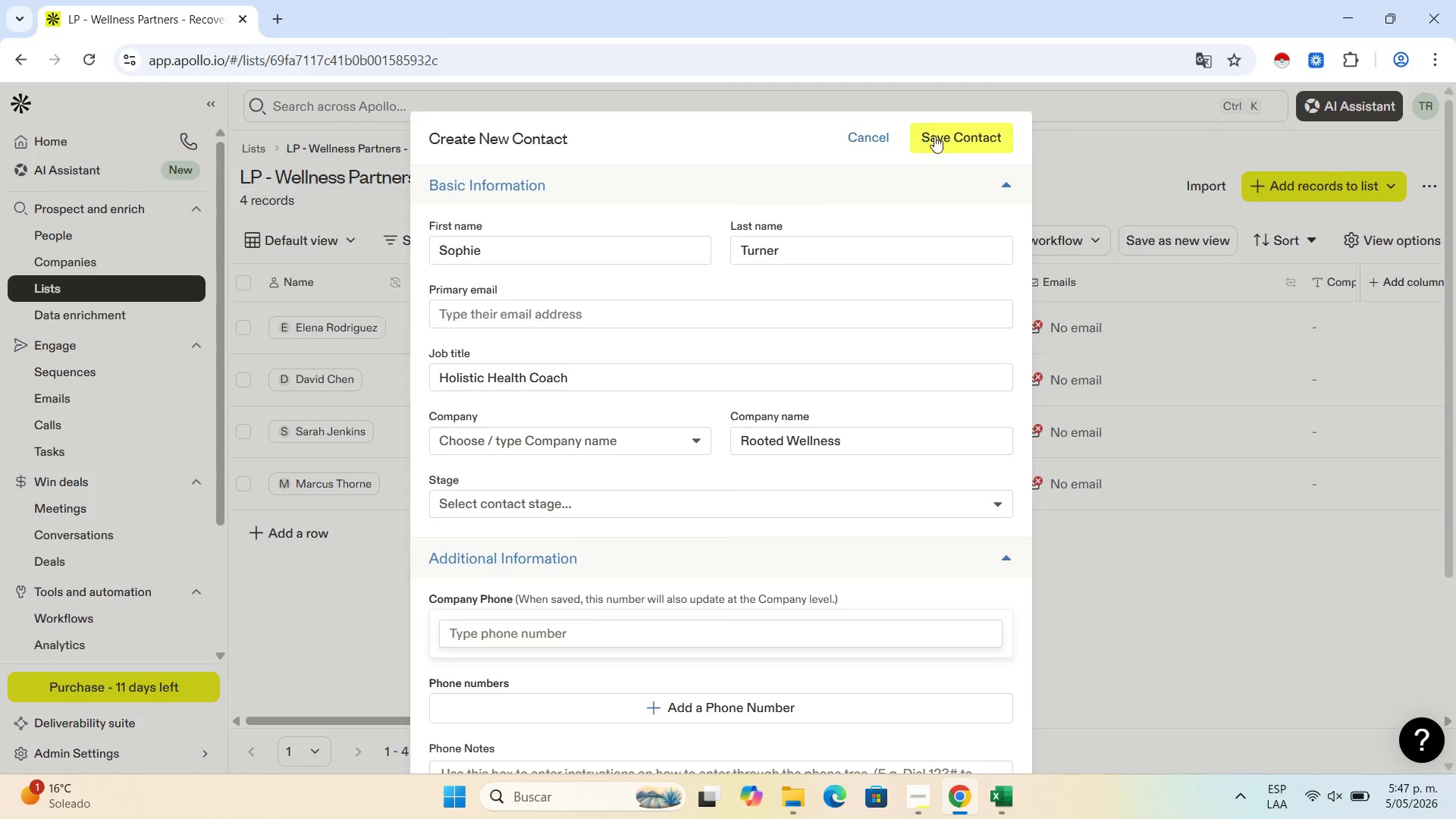 
left_click([935, 134])
 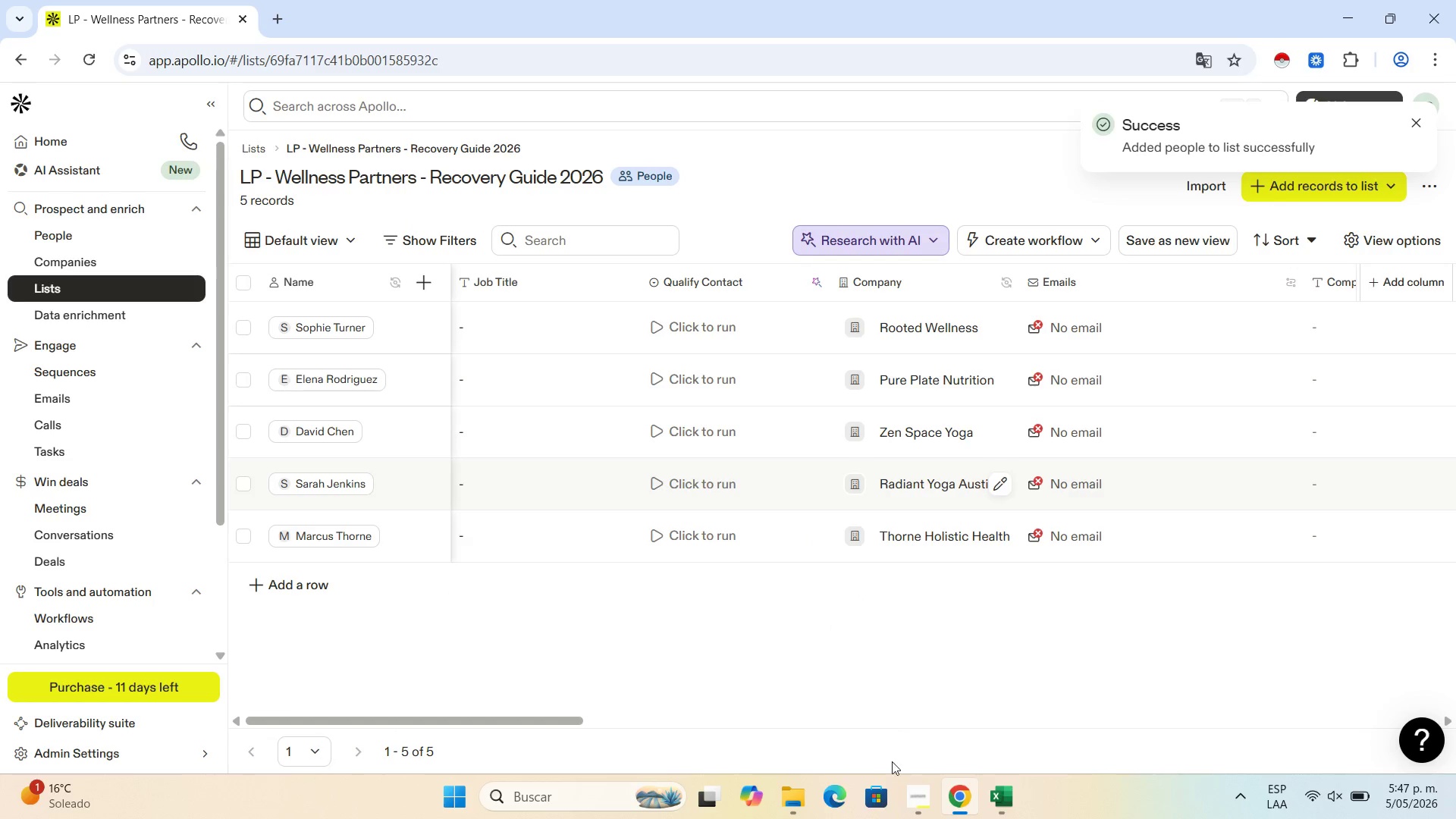 
wait(5.95)
 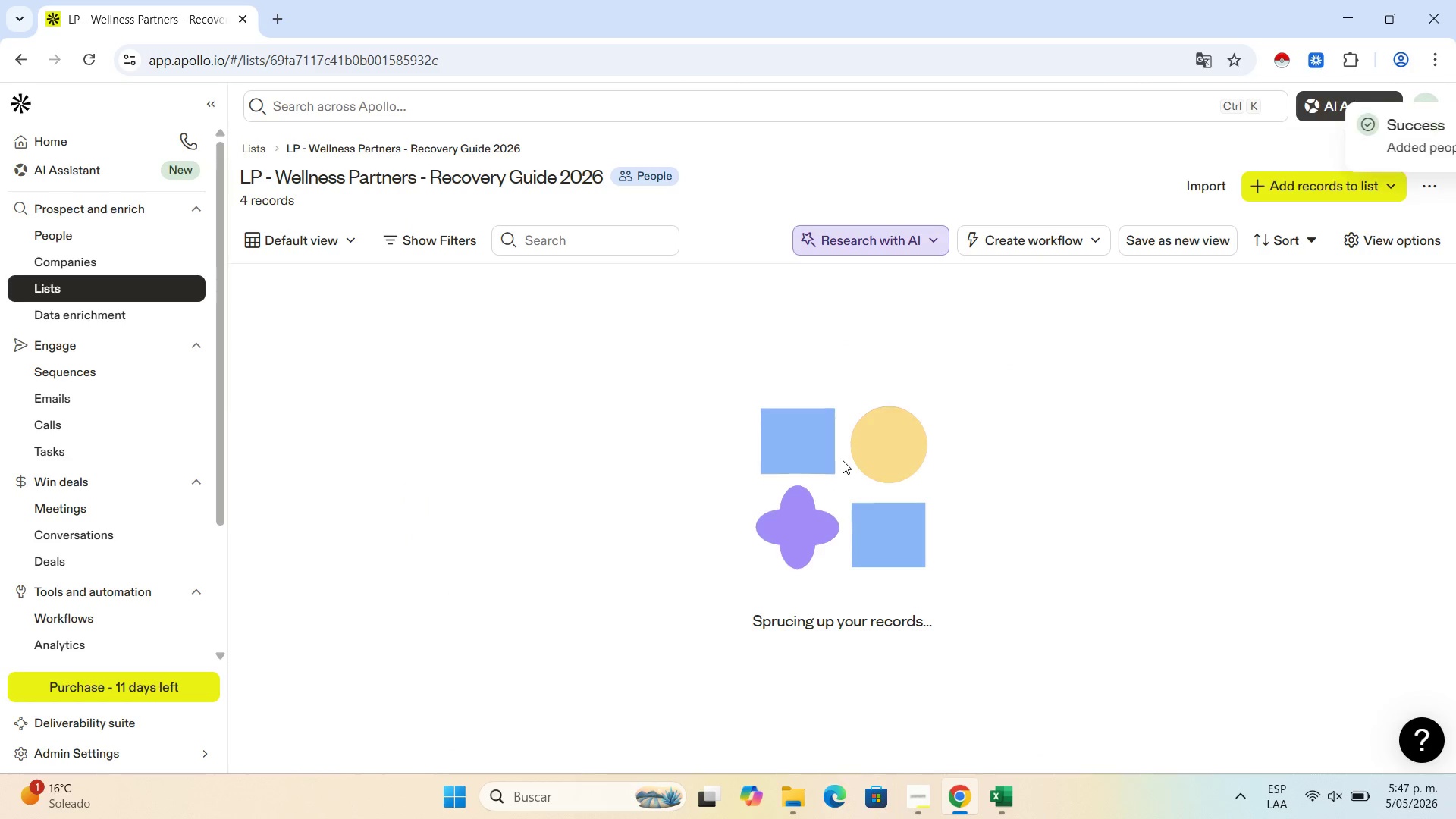 
left_click([947, 808])
 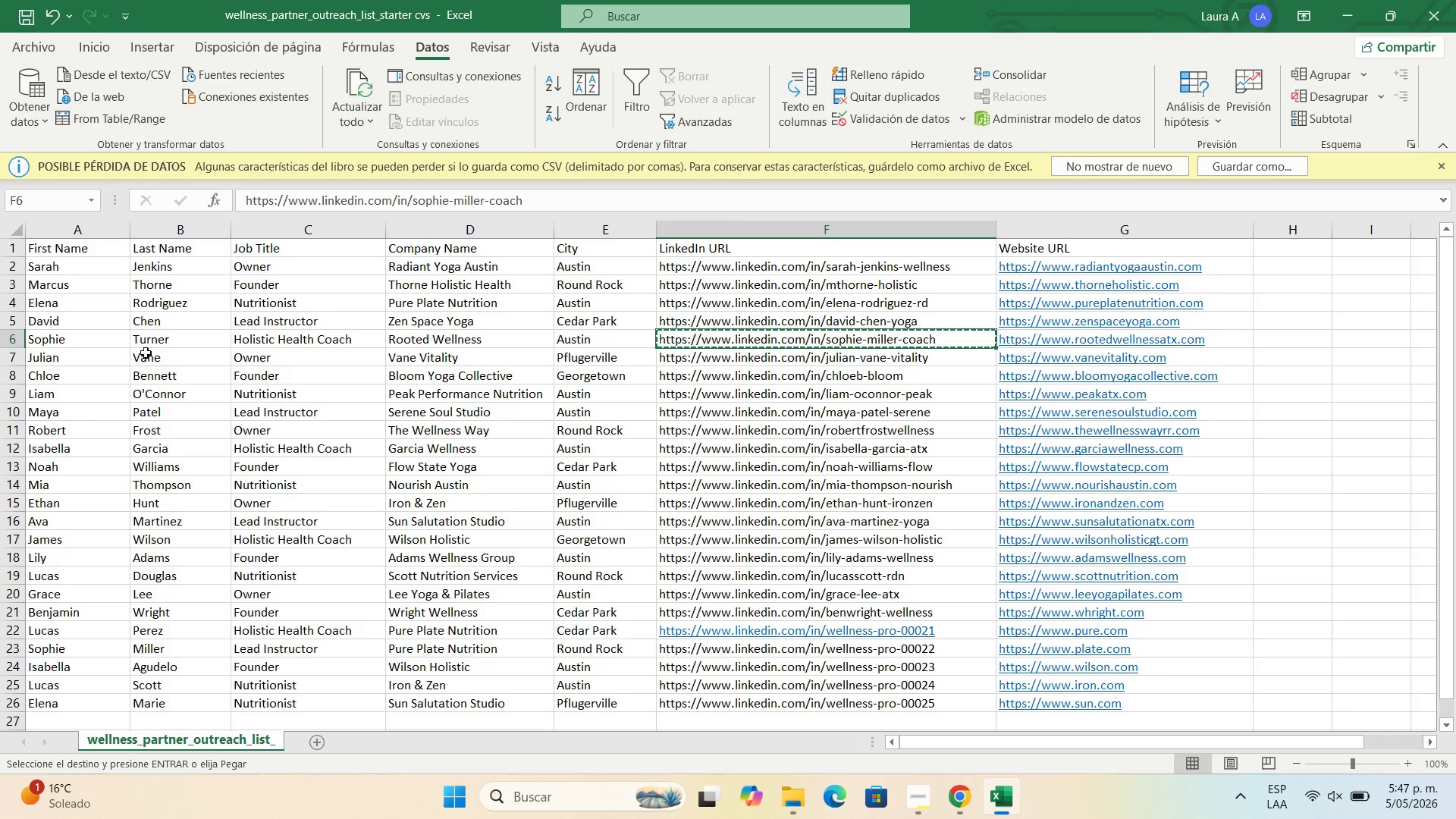 
left_click([111, 362])
 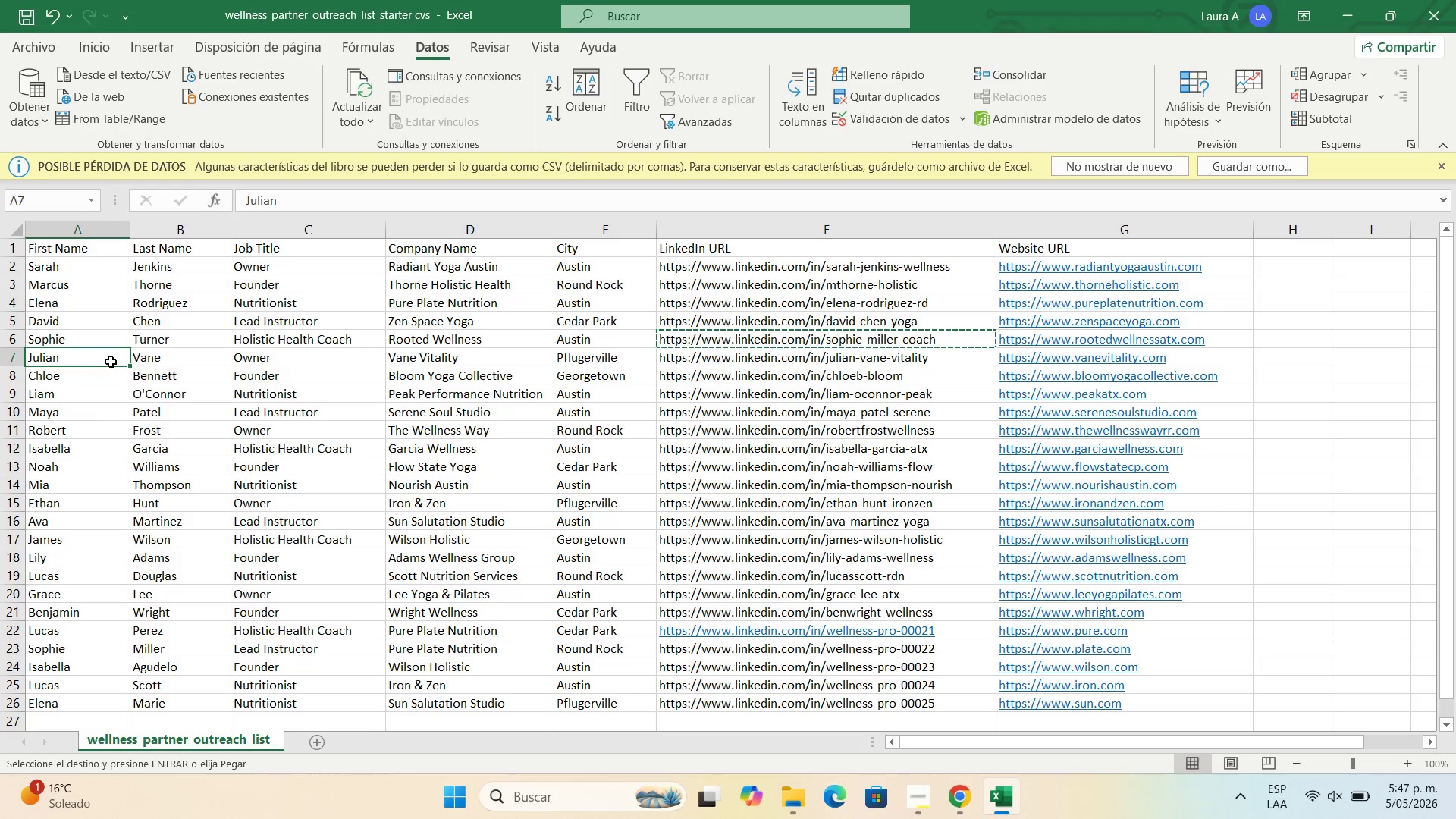 
key(Control+C)
 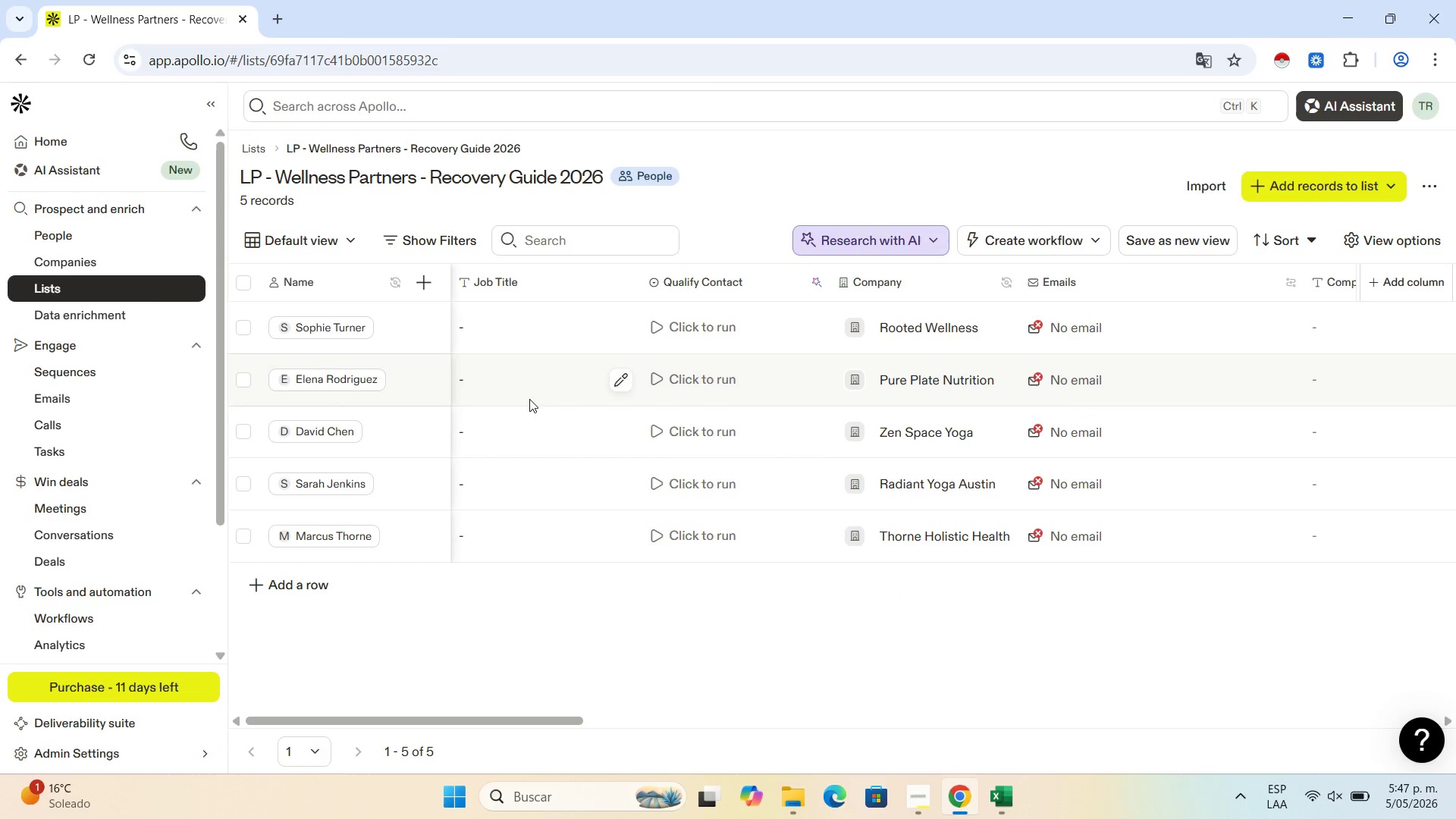 
left_click([293, 584])
 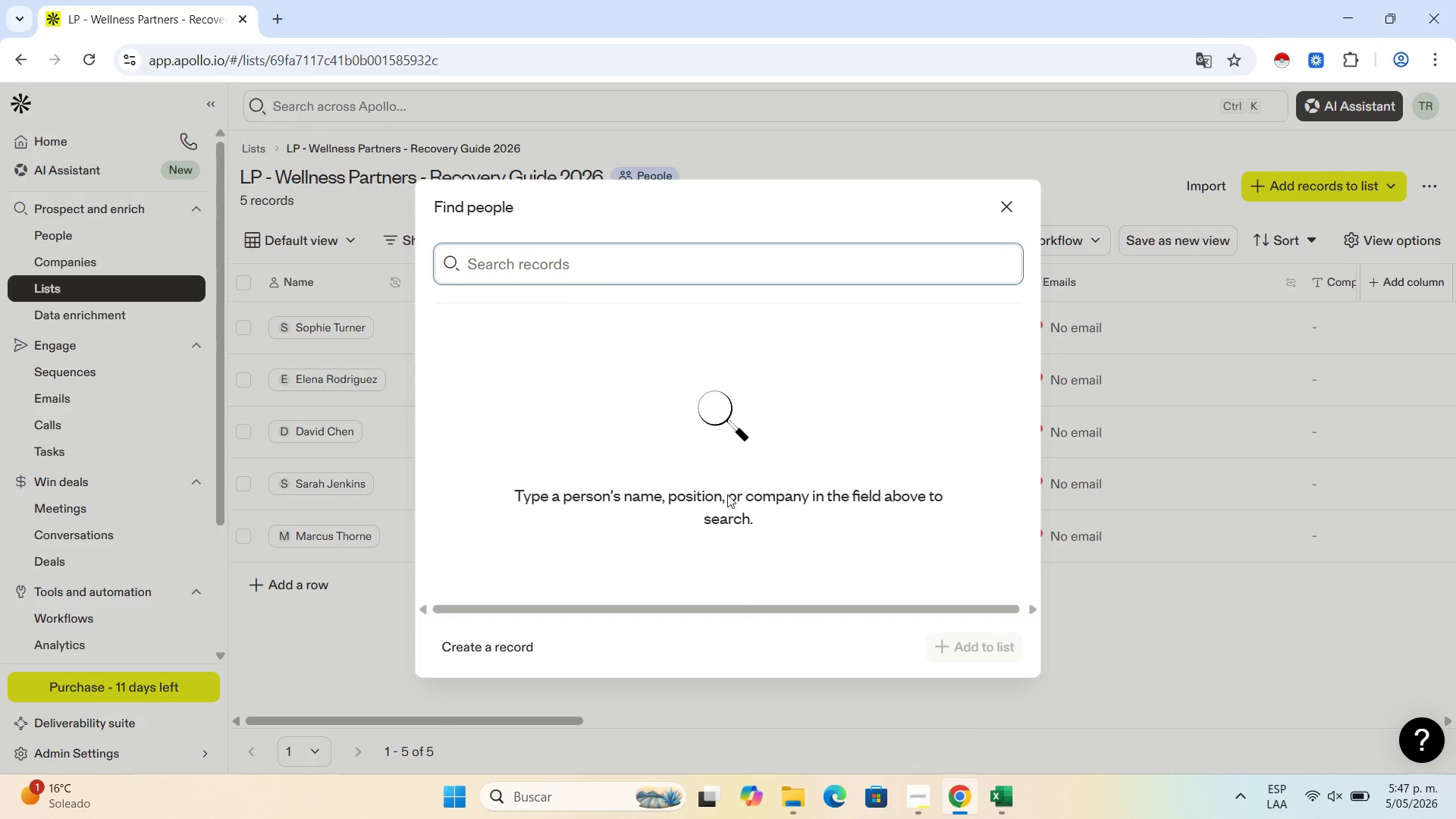 
left_click([497, 632])
 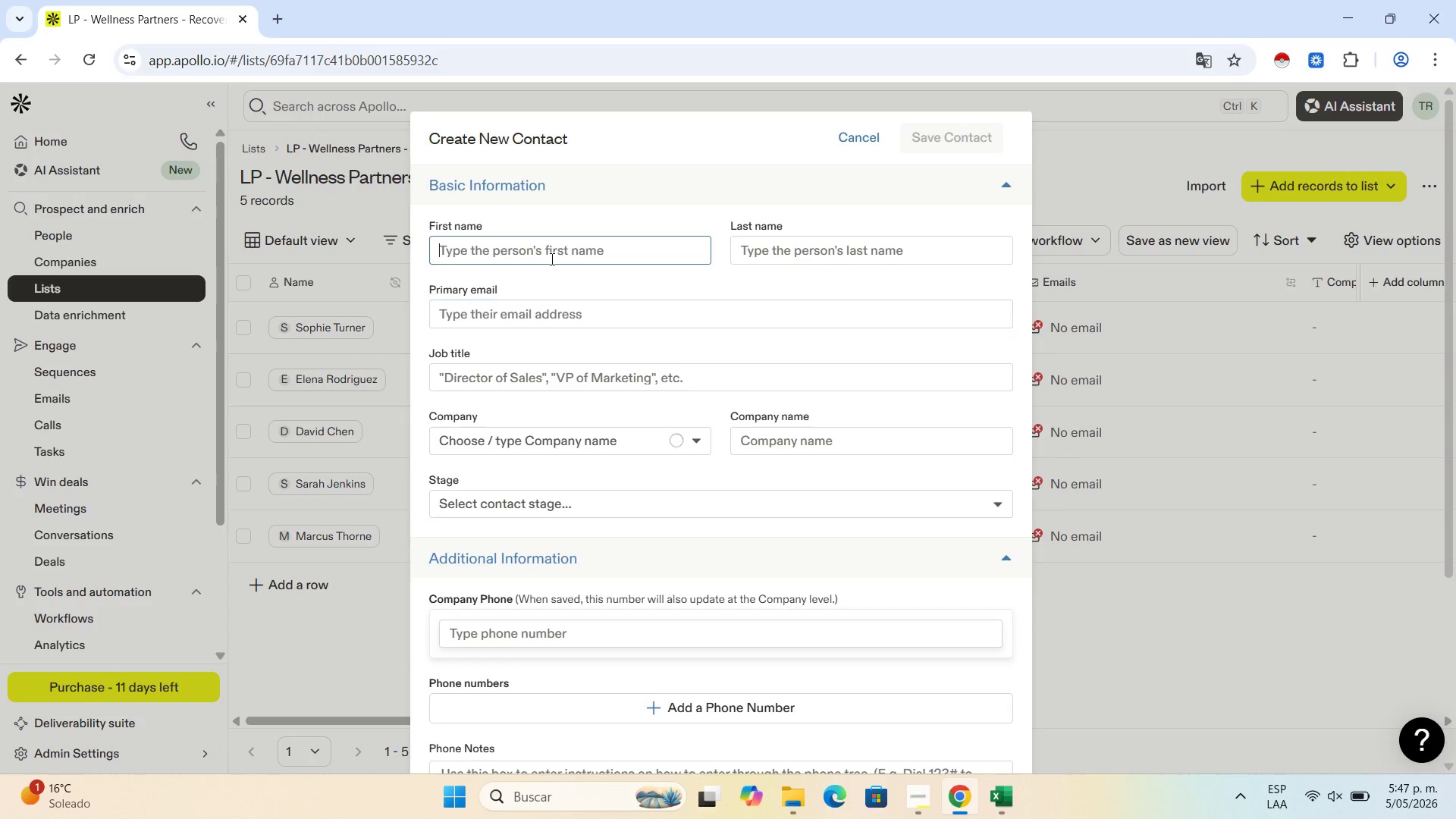 
left_click([551, 259])
 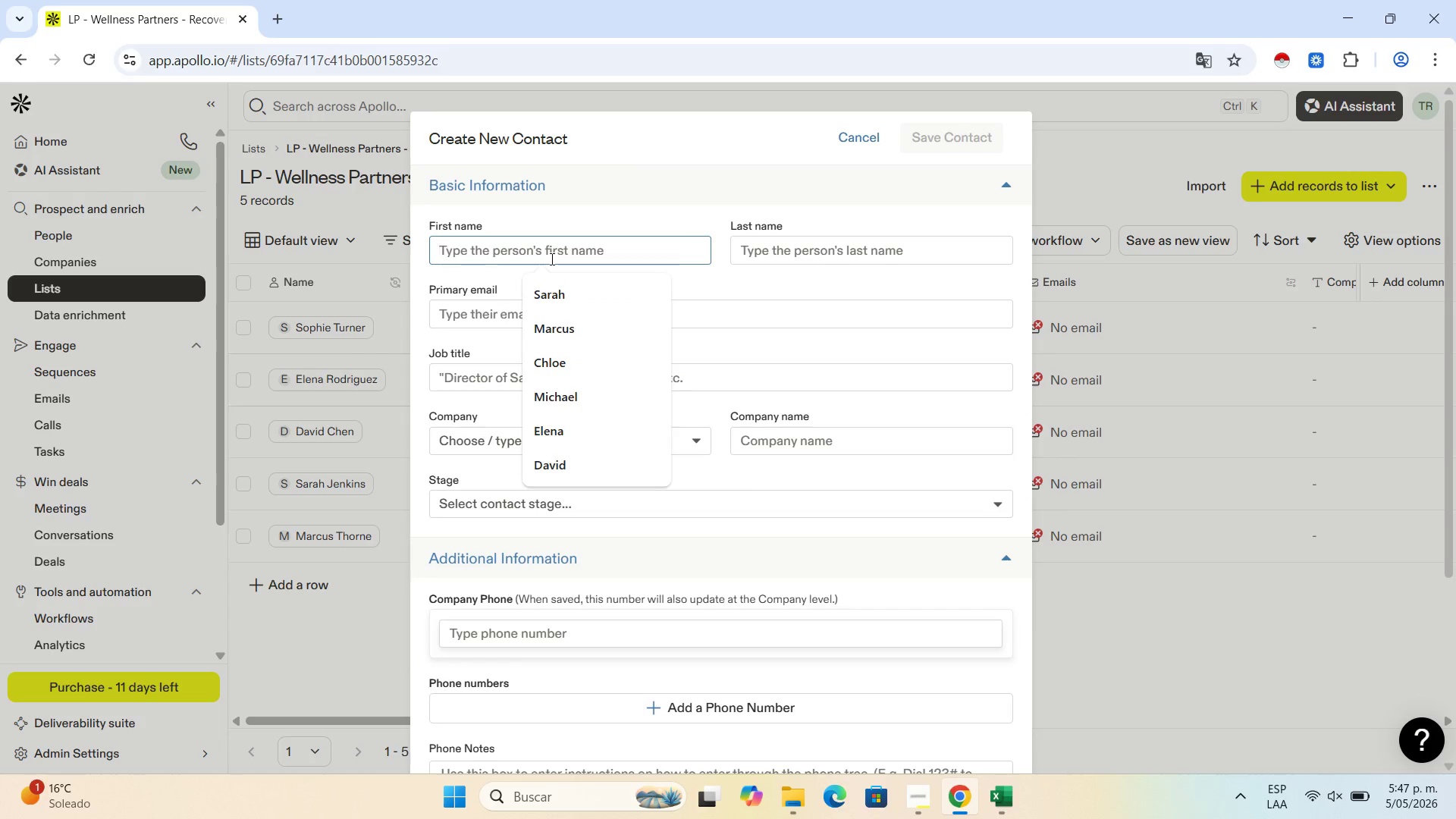 
key(Control+V)
 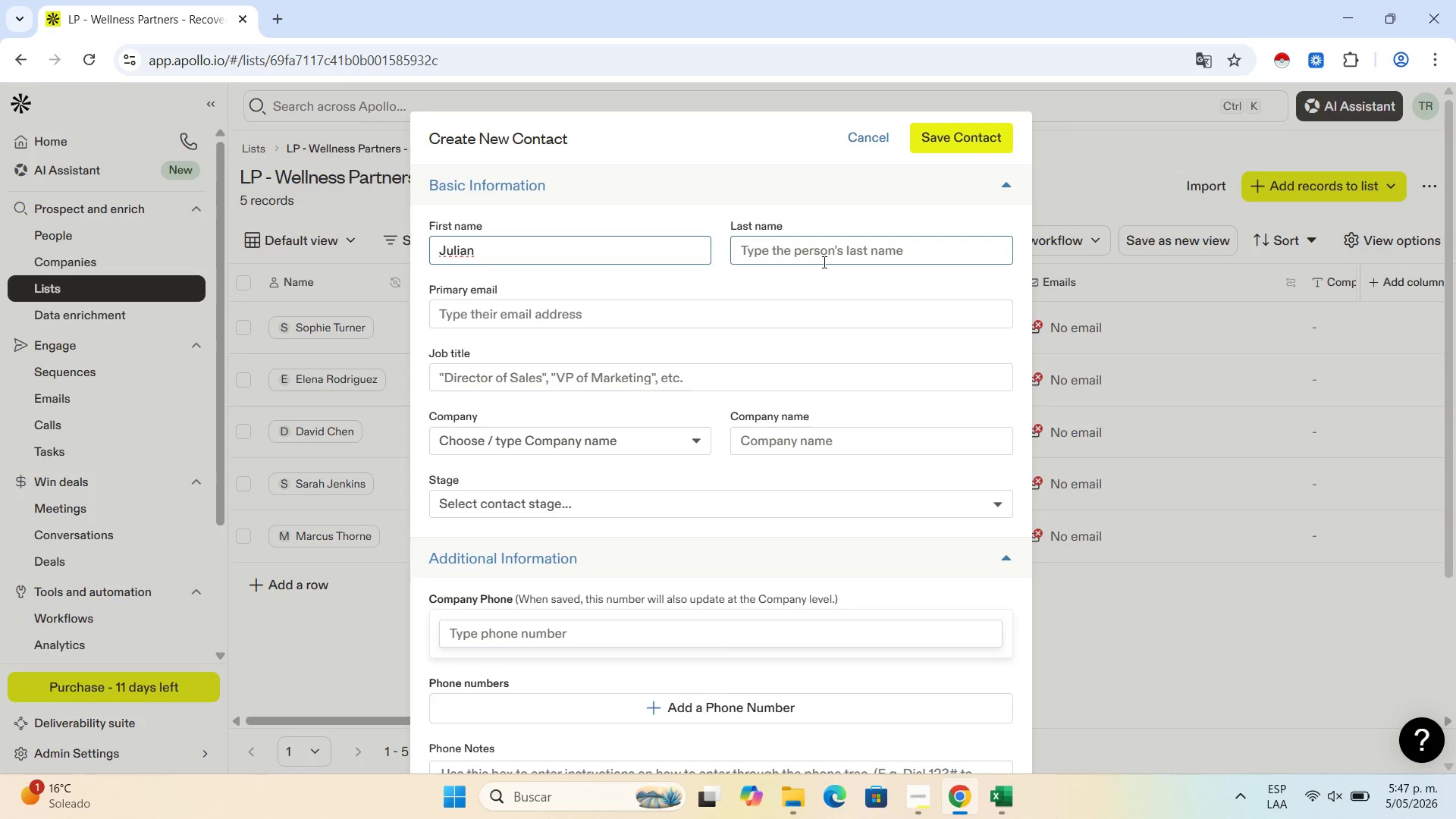 
left_click([823, 262])
 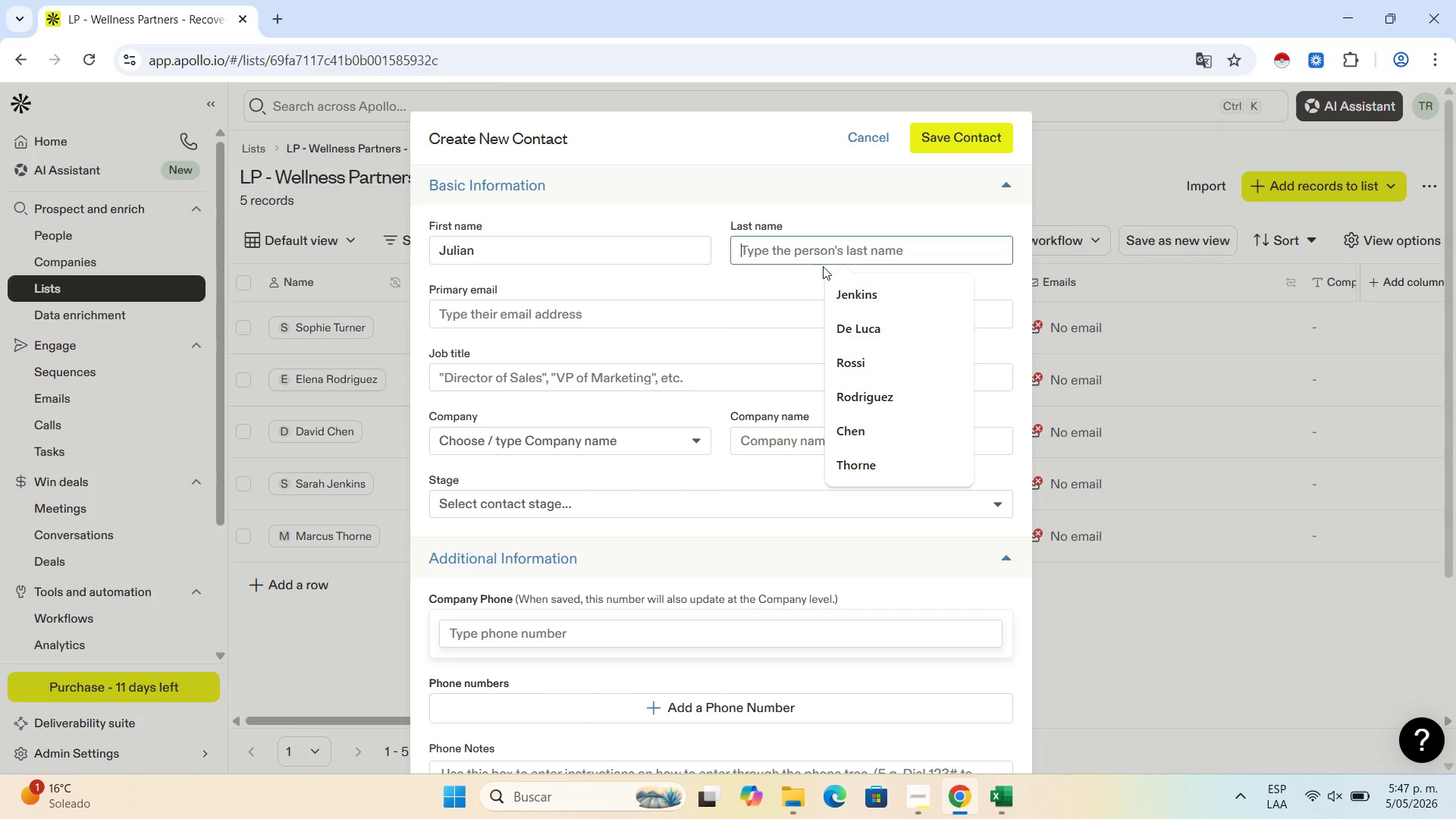 
type(Vane)
 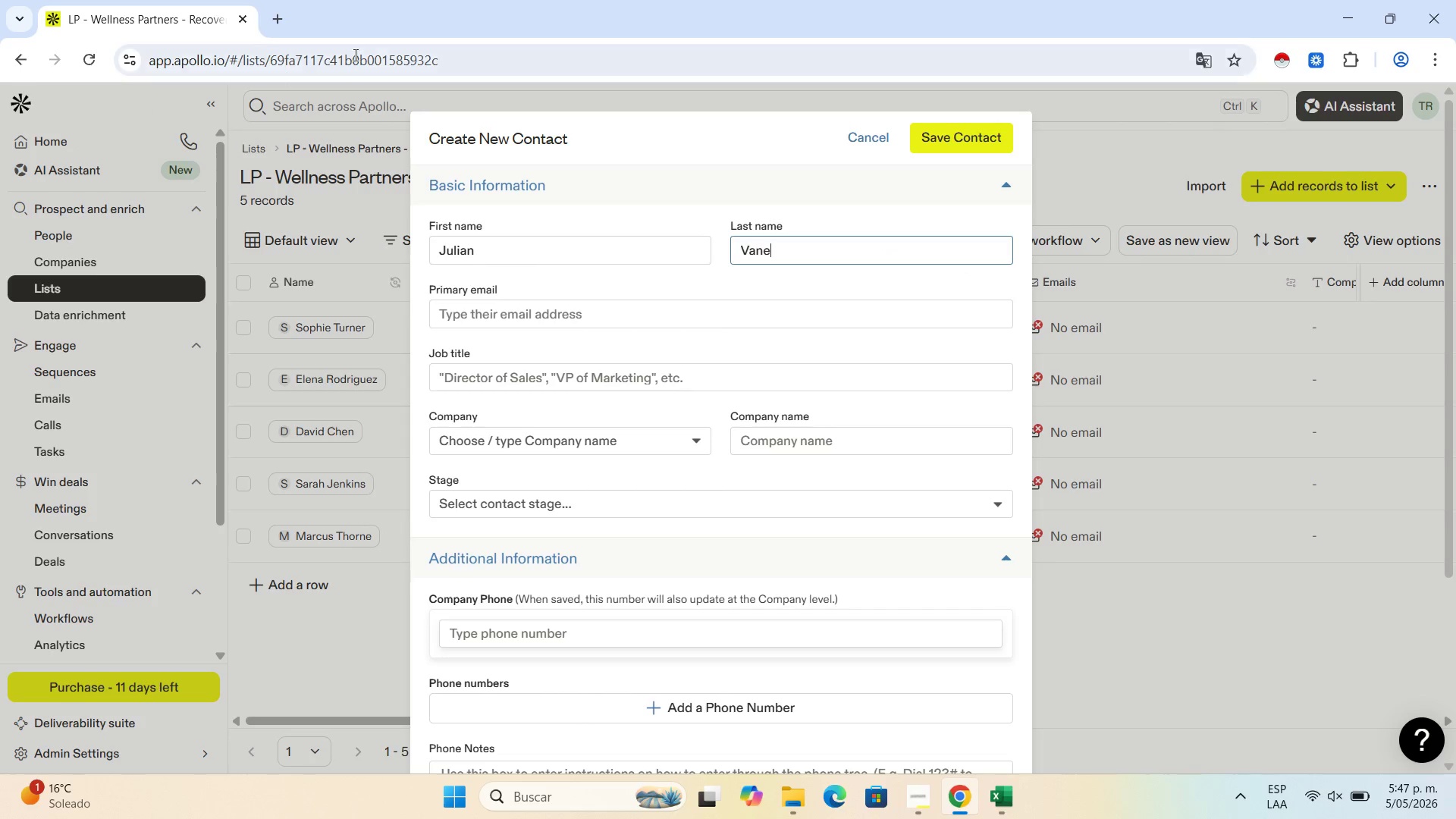 
wait(7.17)
 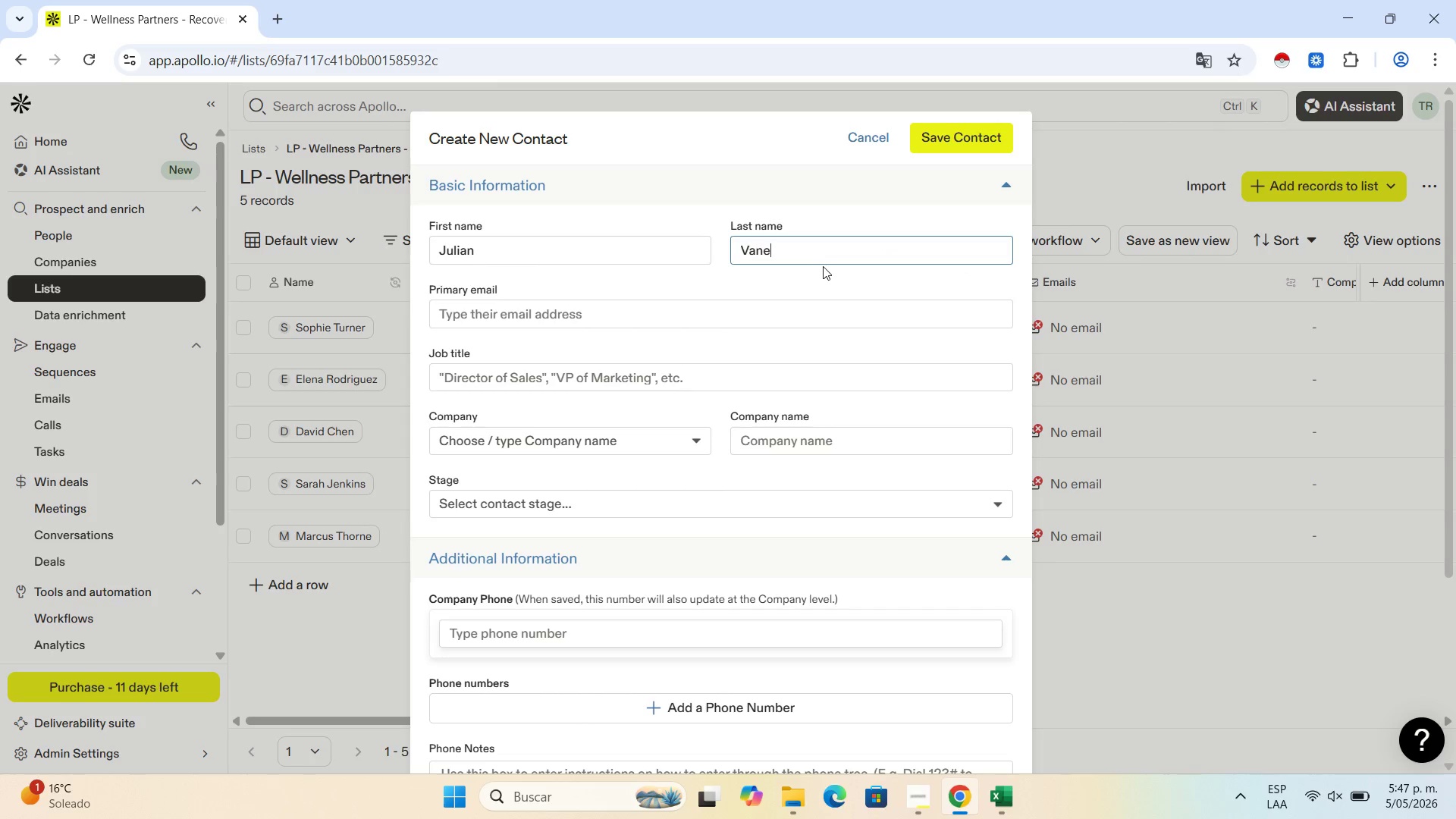 
left_click([673, 306])
 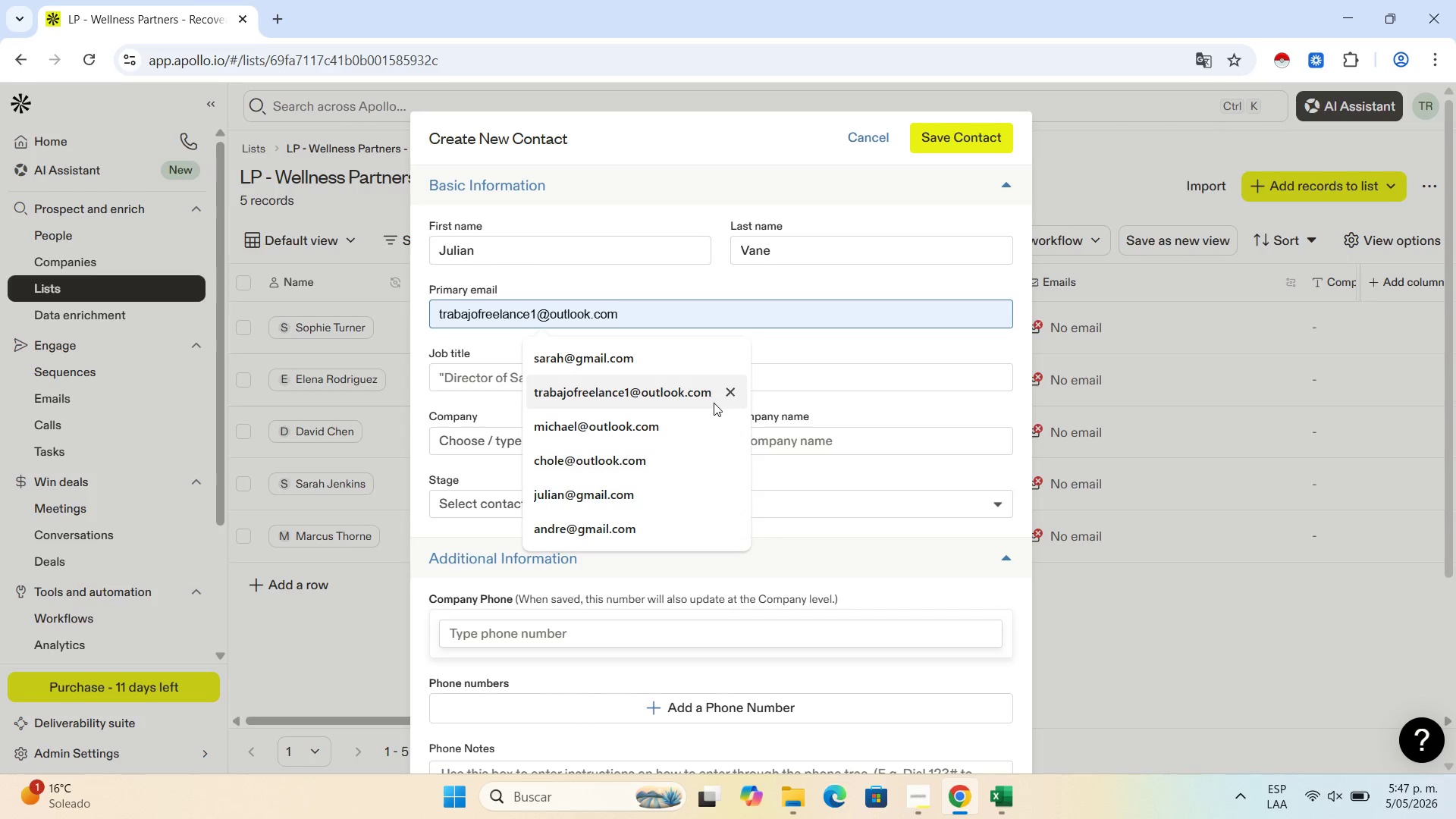 
scroll: coordinate [714, 403], scroll_direction: down, amount: 1.0
 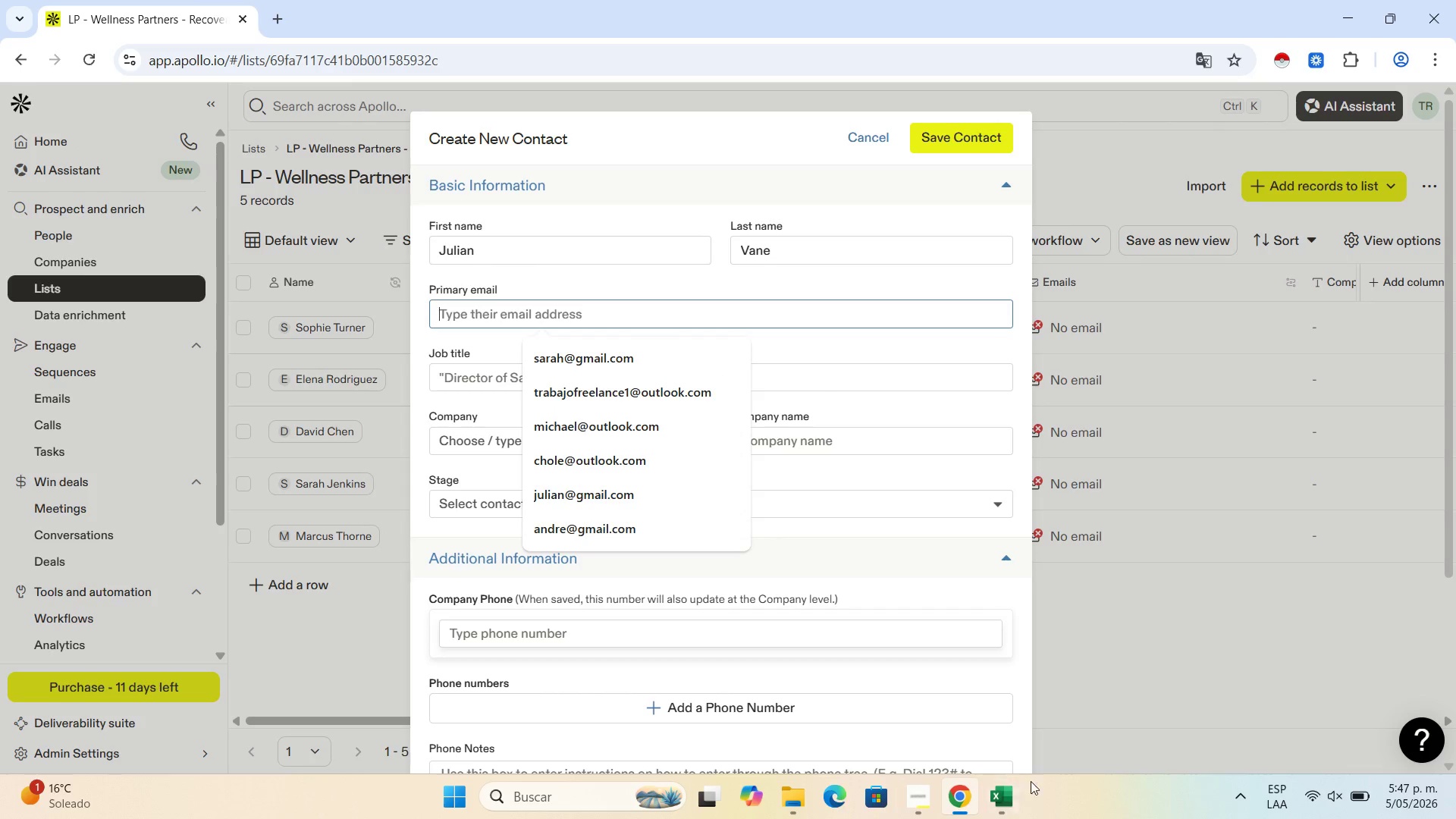 
left_click([992, 809])
 